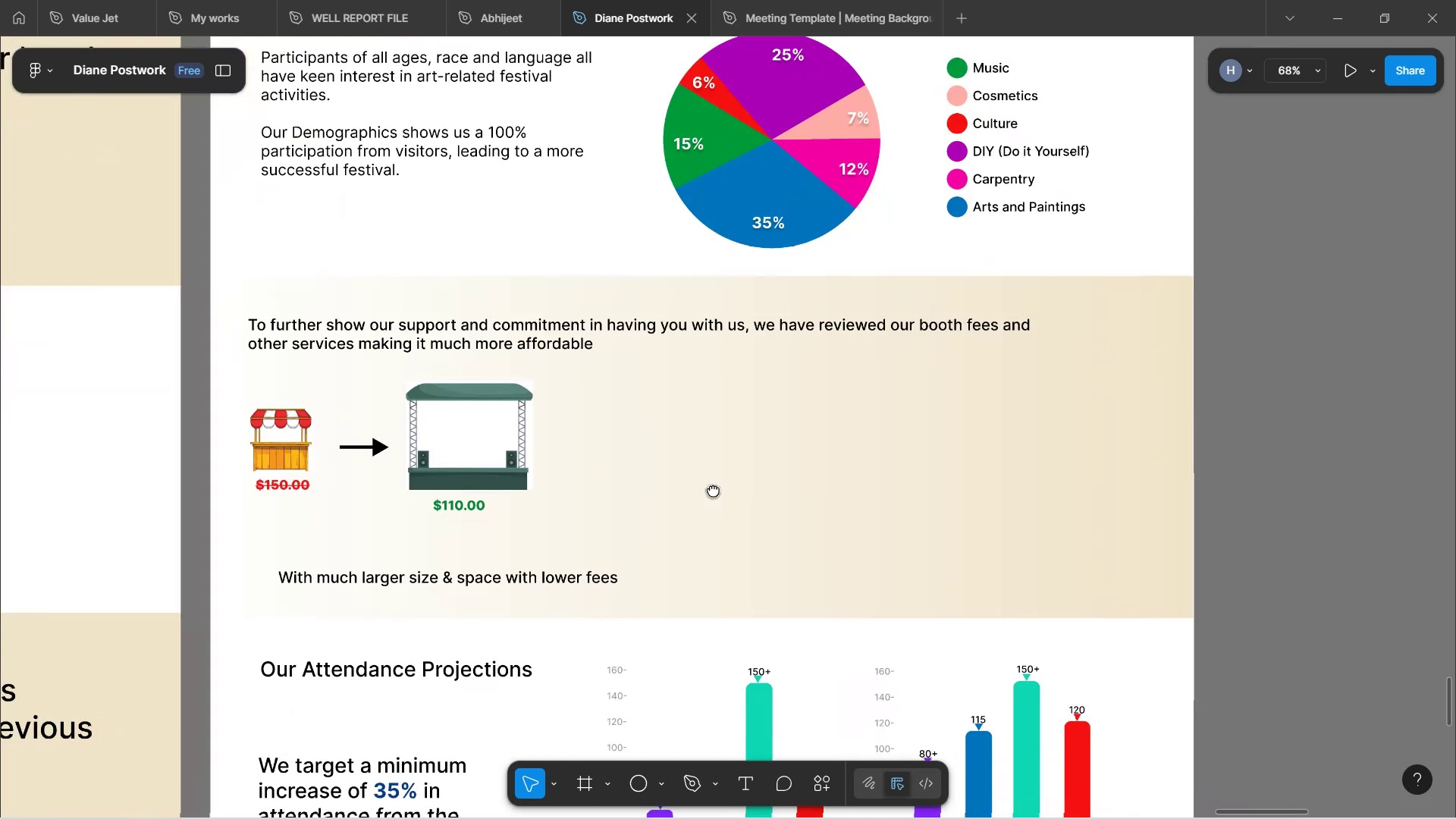 
key(Space)
 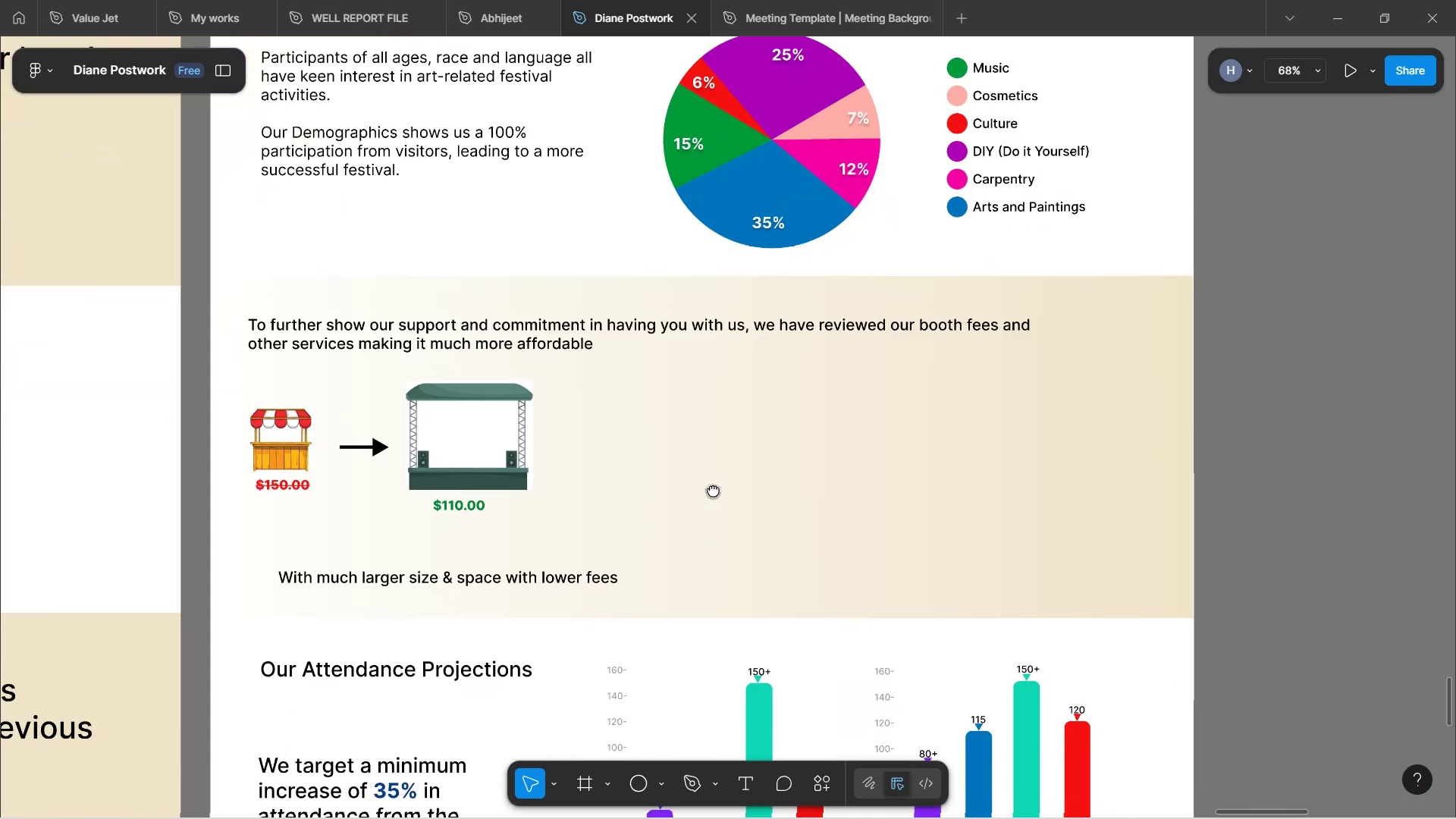 
key(Space)
 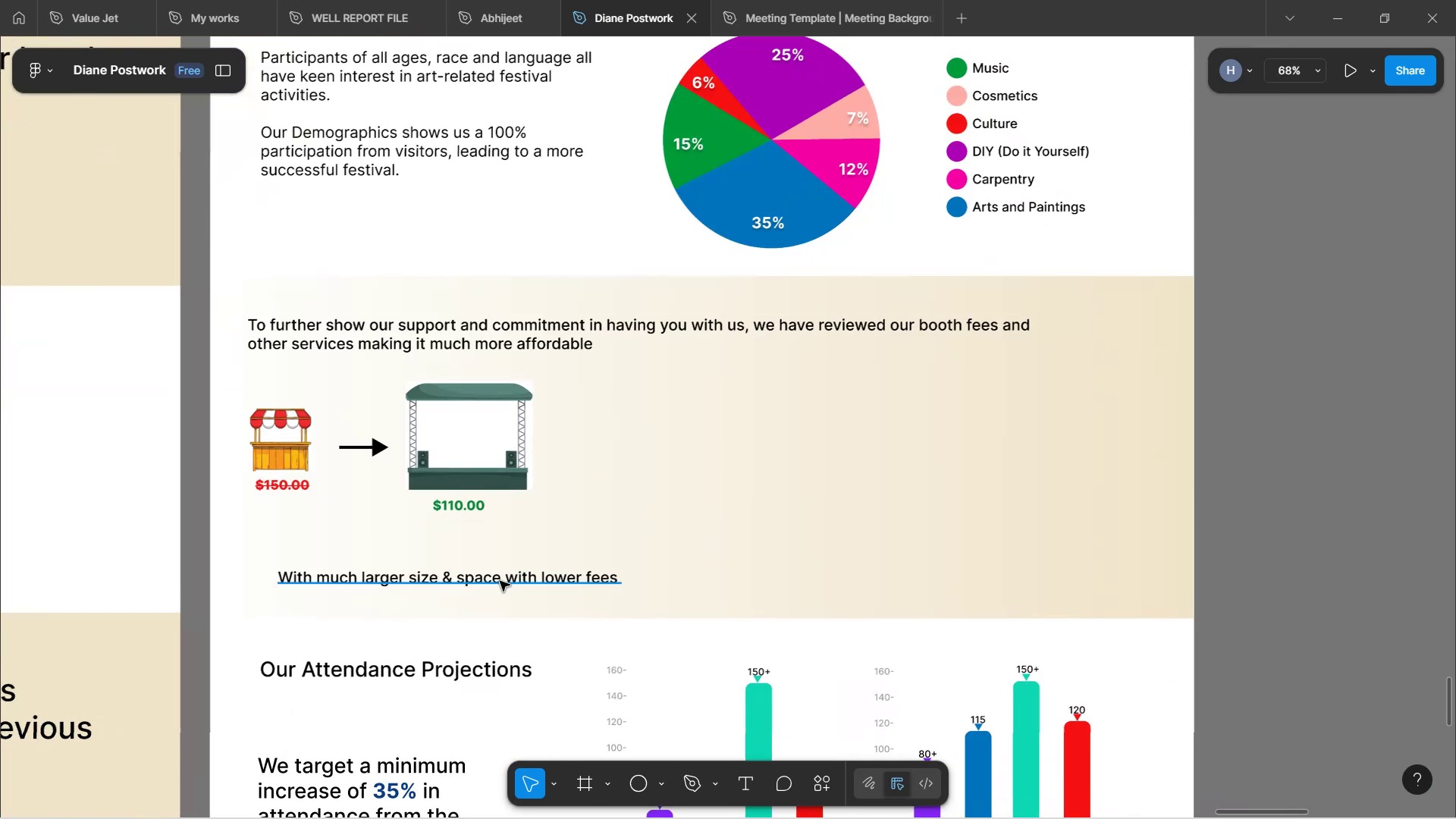 
left_click_drag(start_coordinate=[500, 581], to_coordinate=[877, 435])
 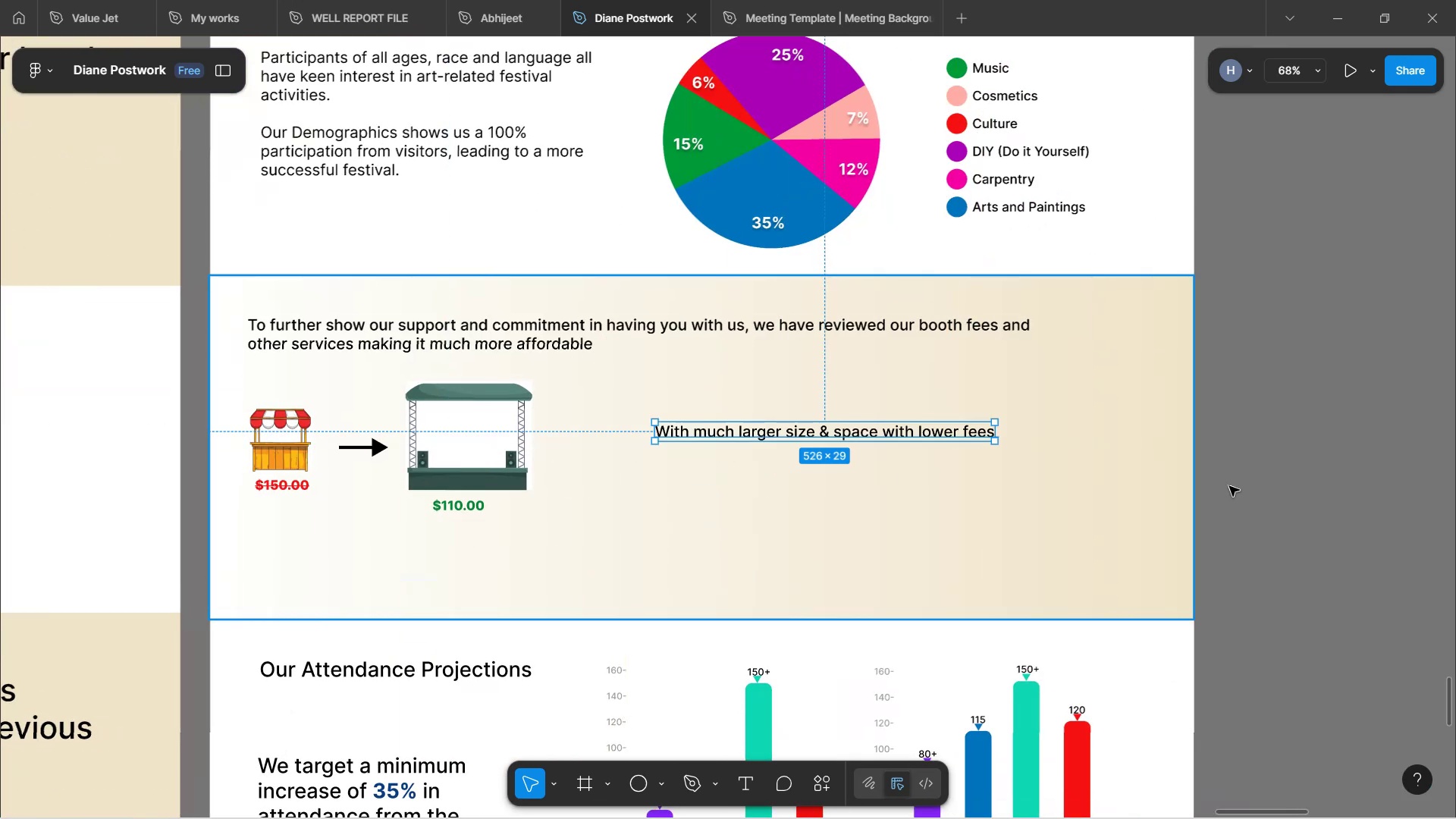 
left_click([1230, 485])
 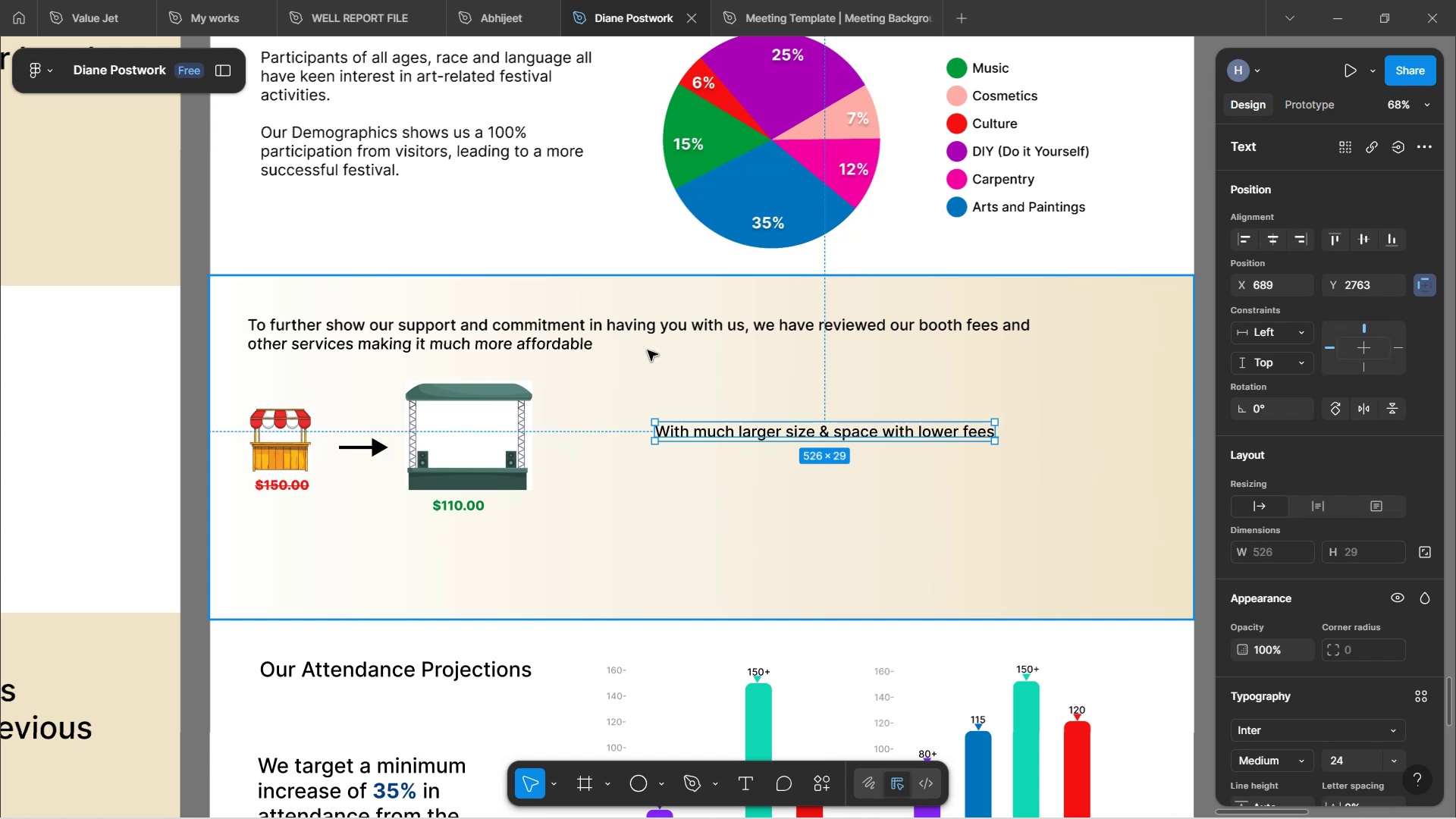 
wait(33.45)
 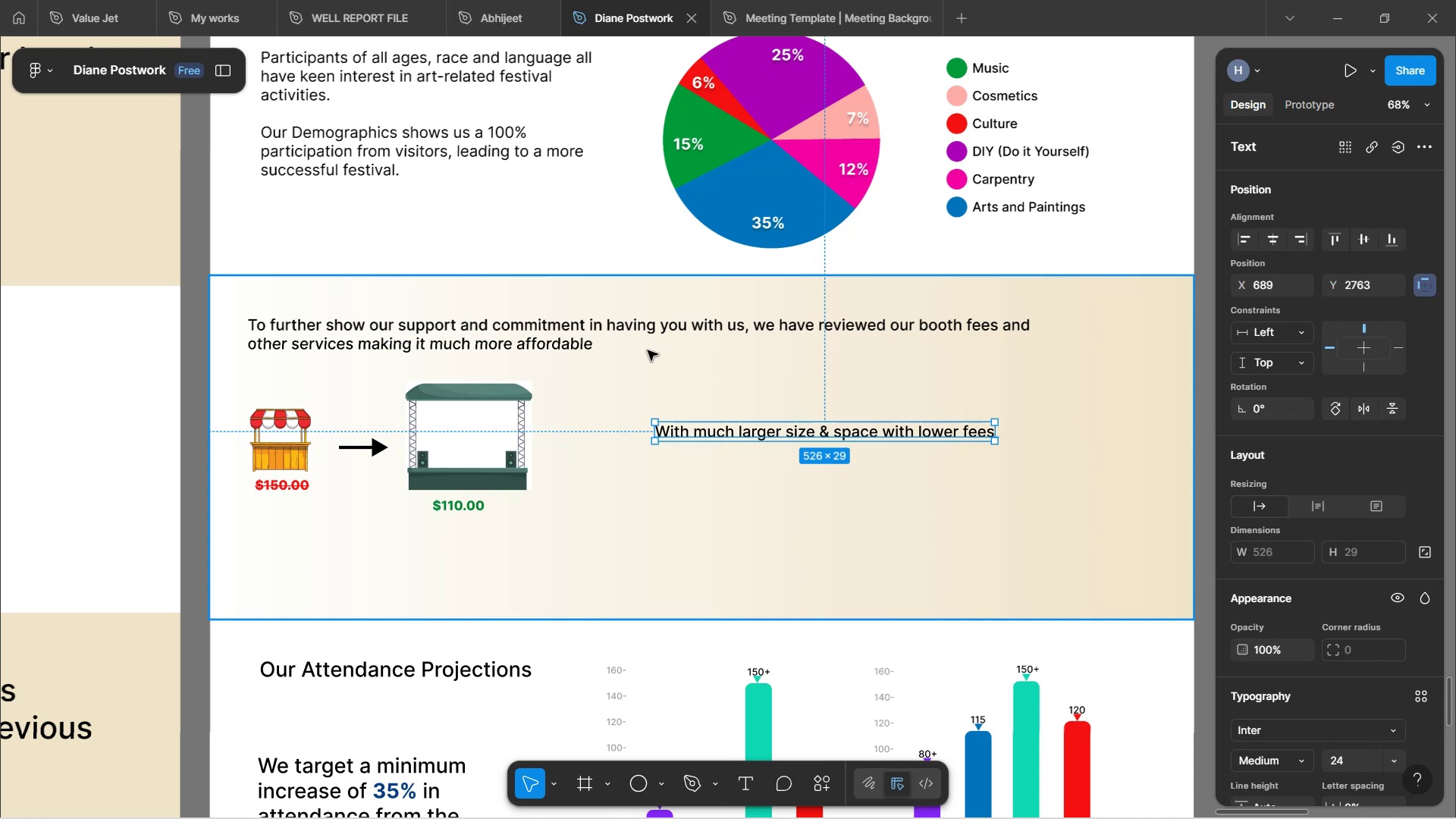 
double_click([347, 348])
 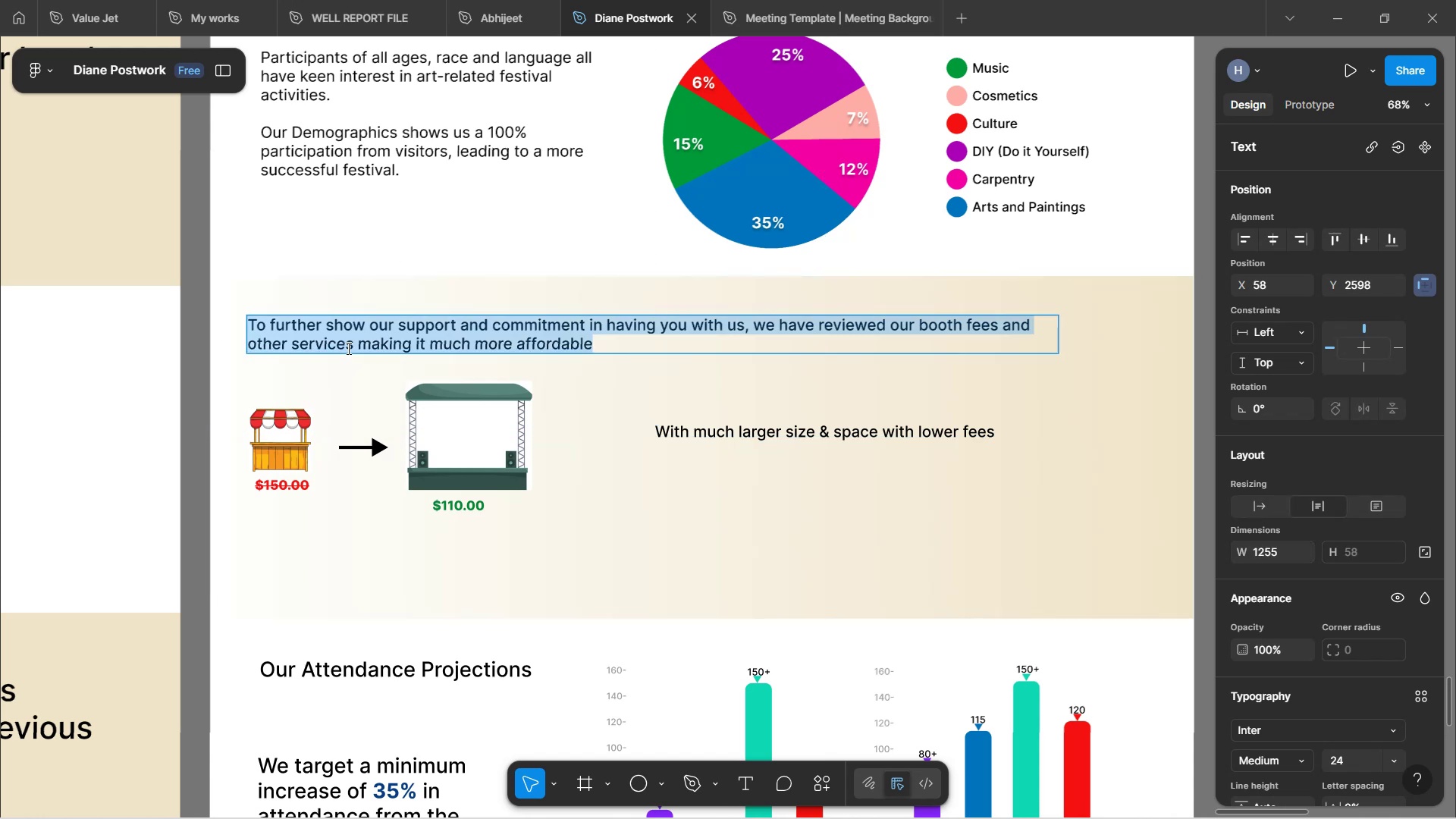 
left_click([347, 348])
 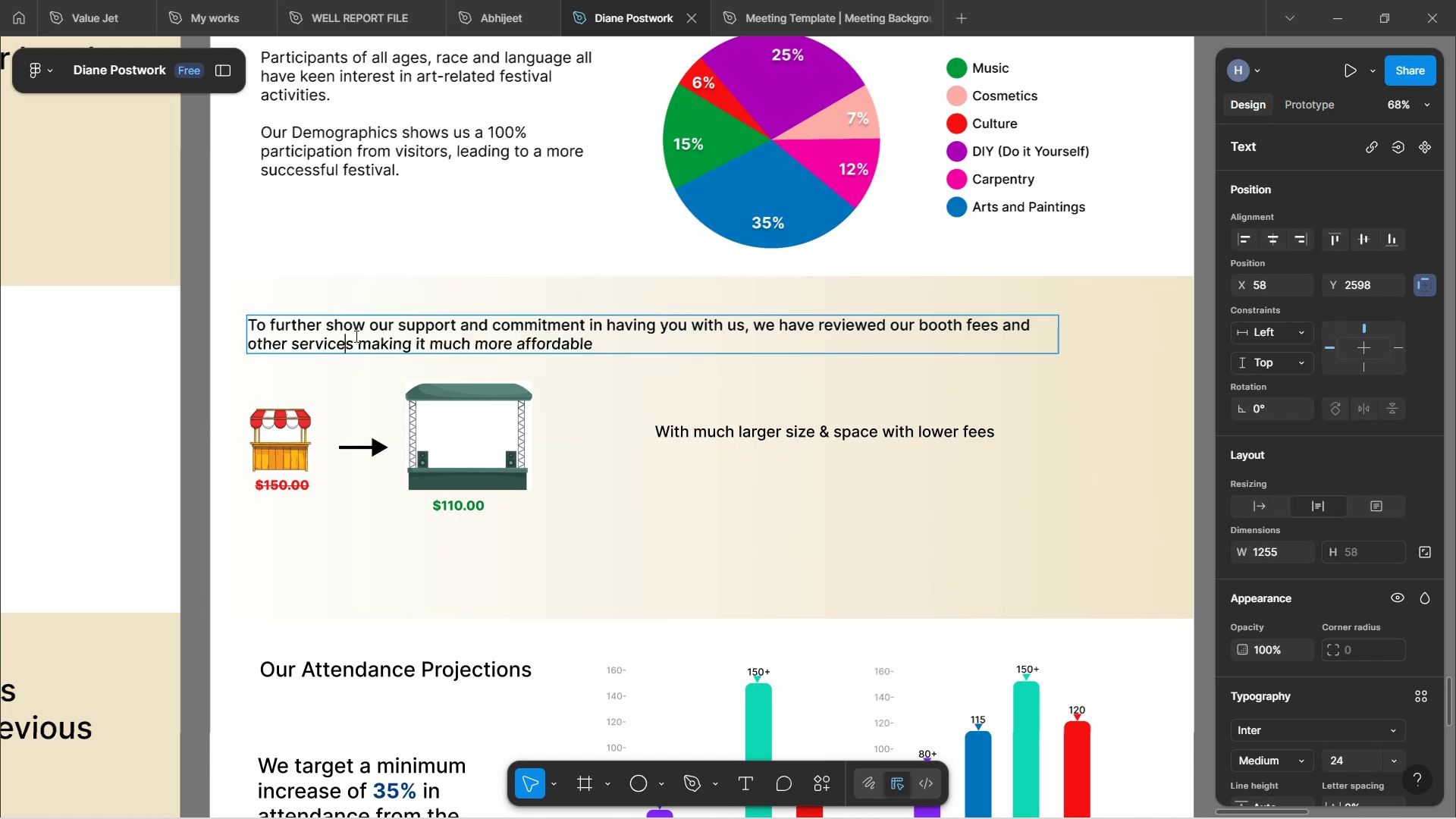 
key(ArrowRight)
 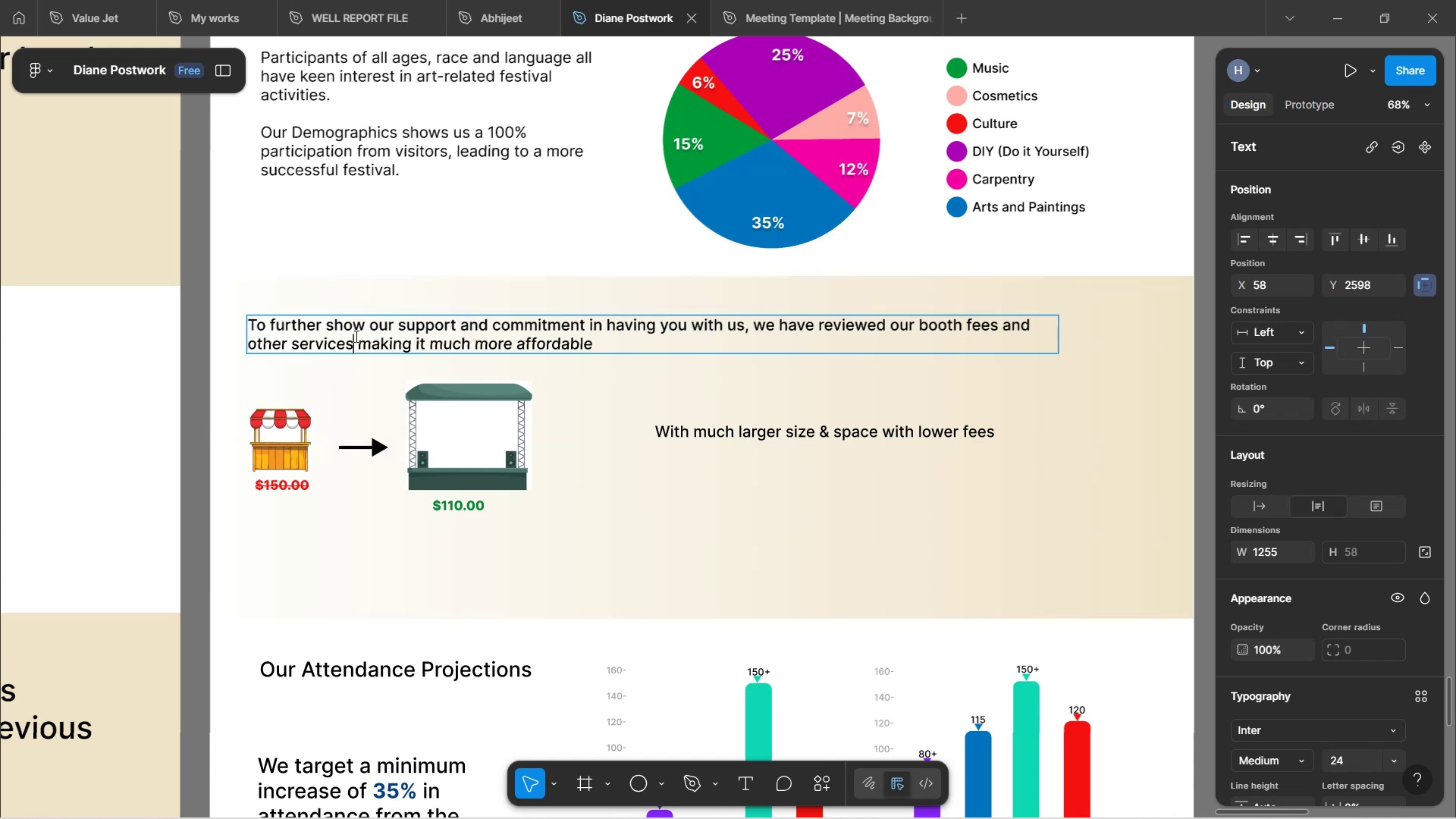 
key(Backspace)
type( prices)
 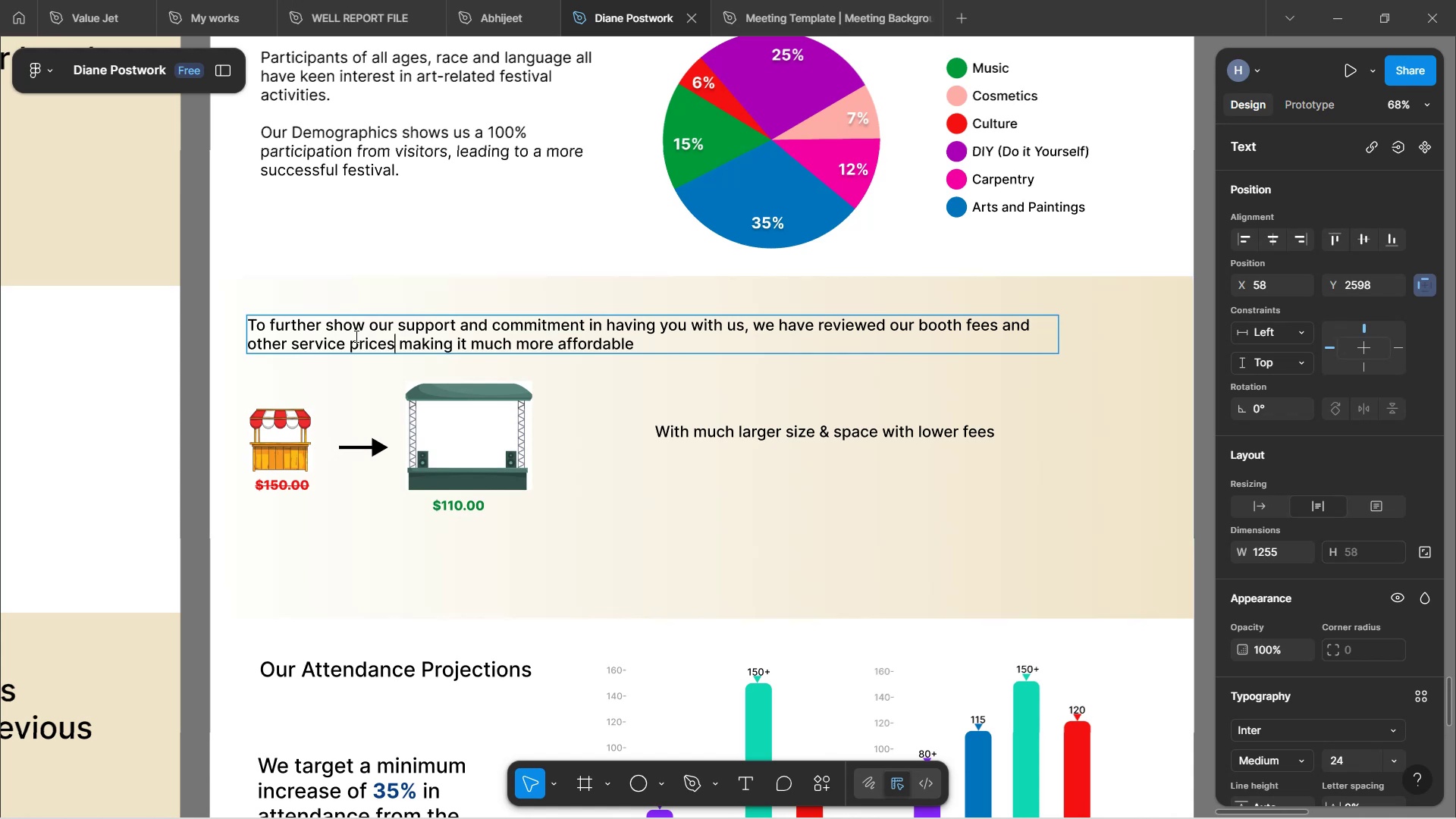 
hold_key(key=Backspace, duration=0.3)
 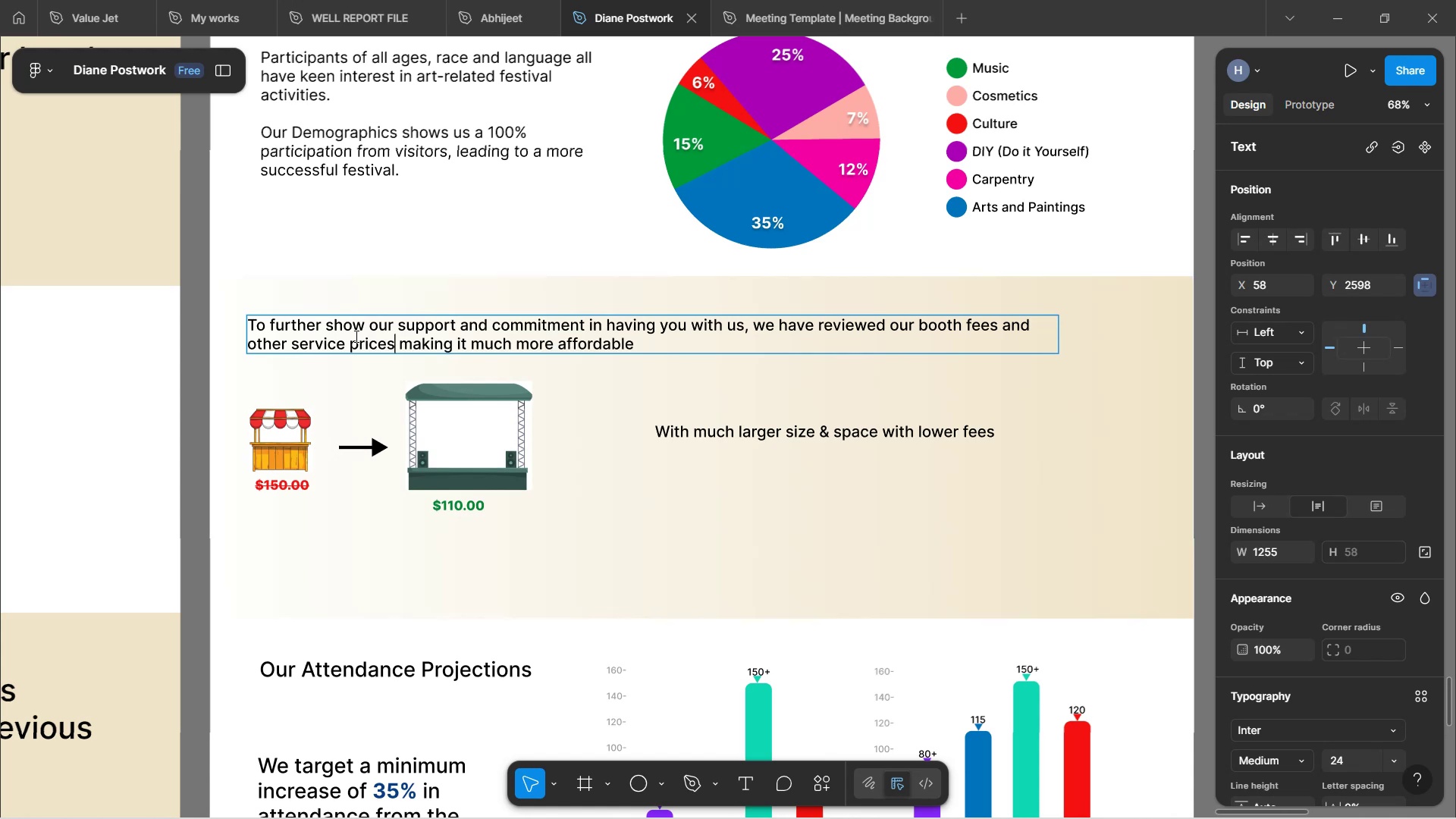 
key(Comma)
 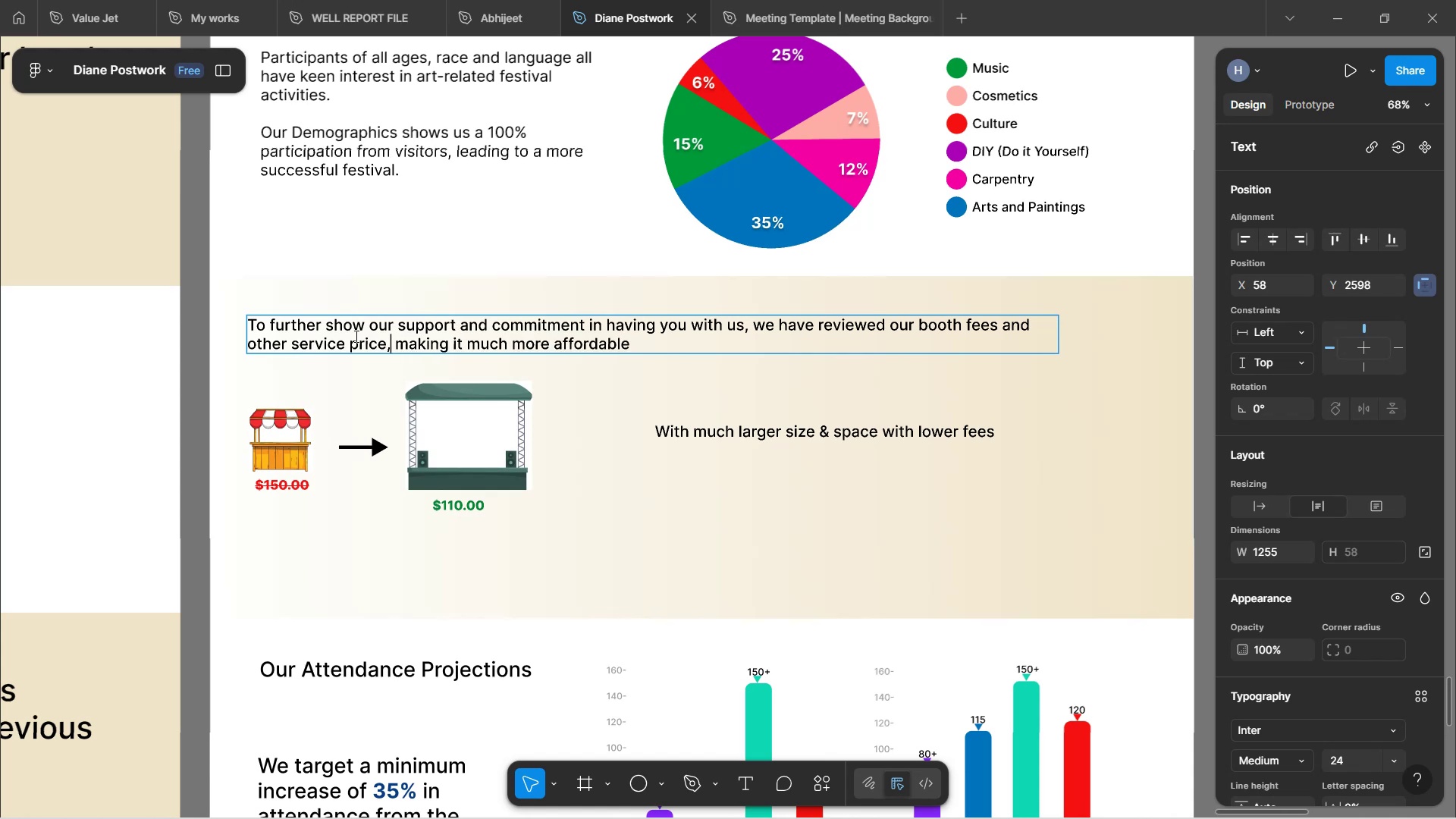 
key(Space)
 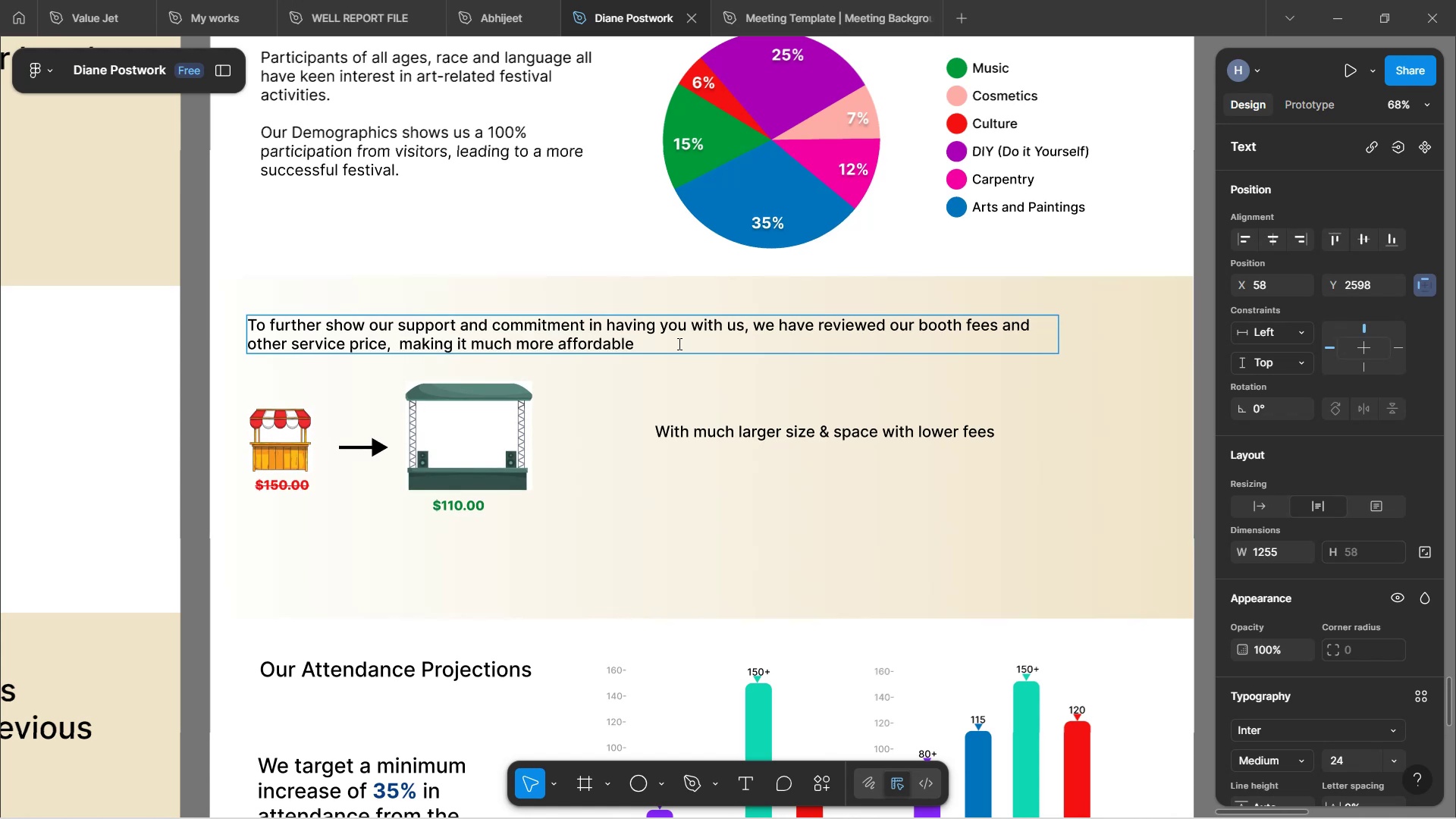 
wait(9.94)
 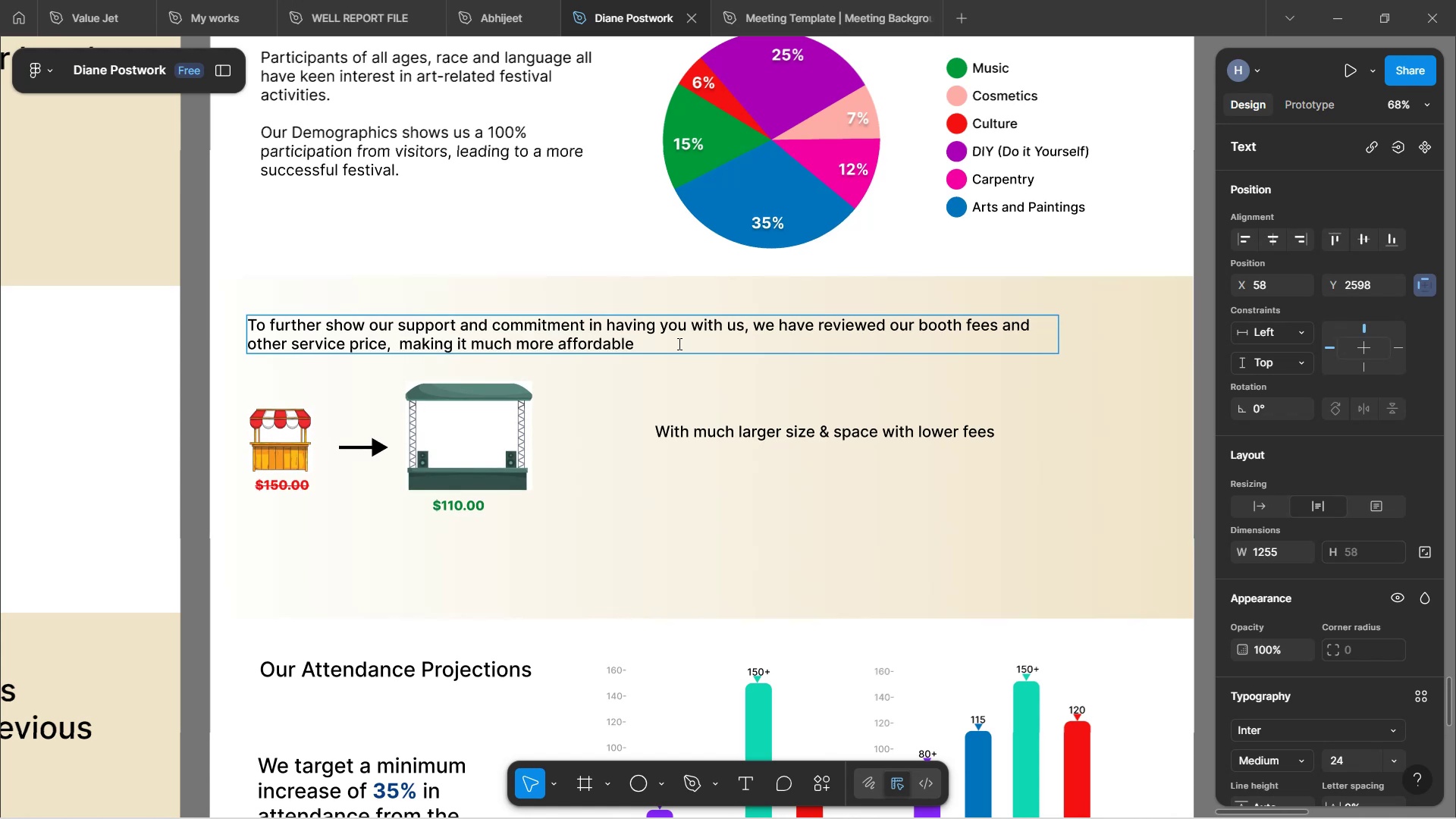 
left_click([755, 431])
 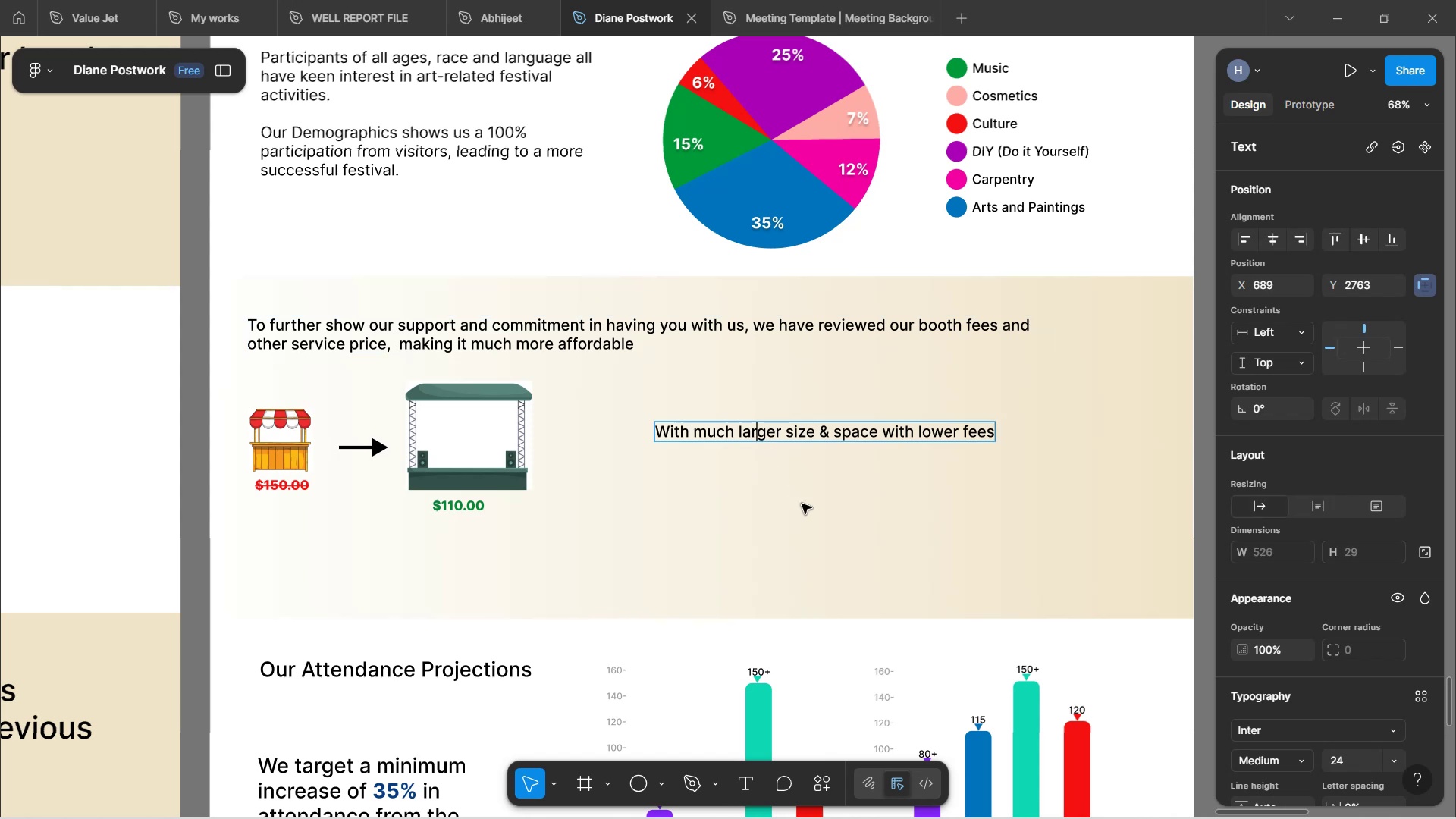 
key(Control+A)
 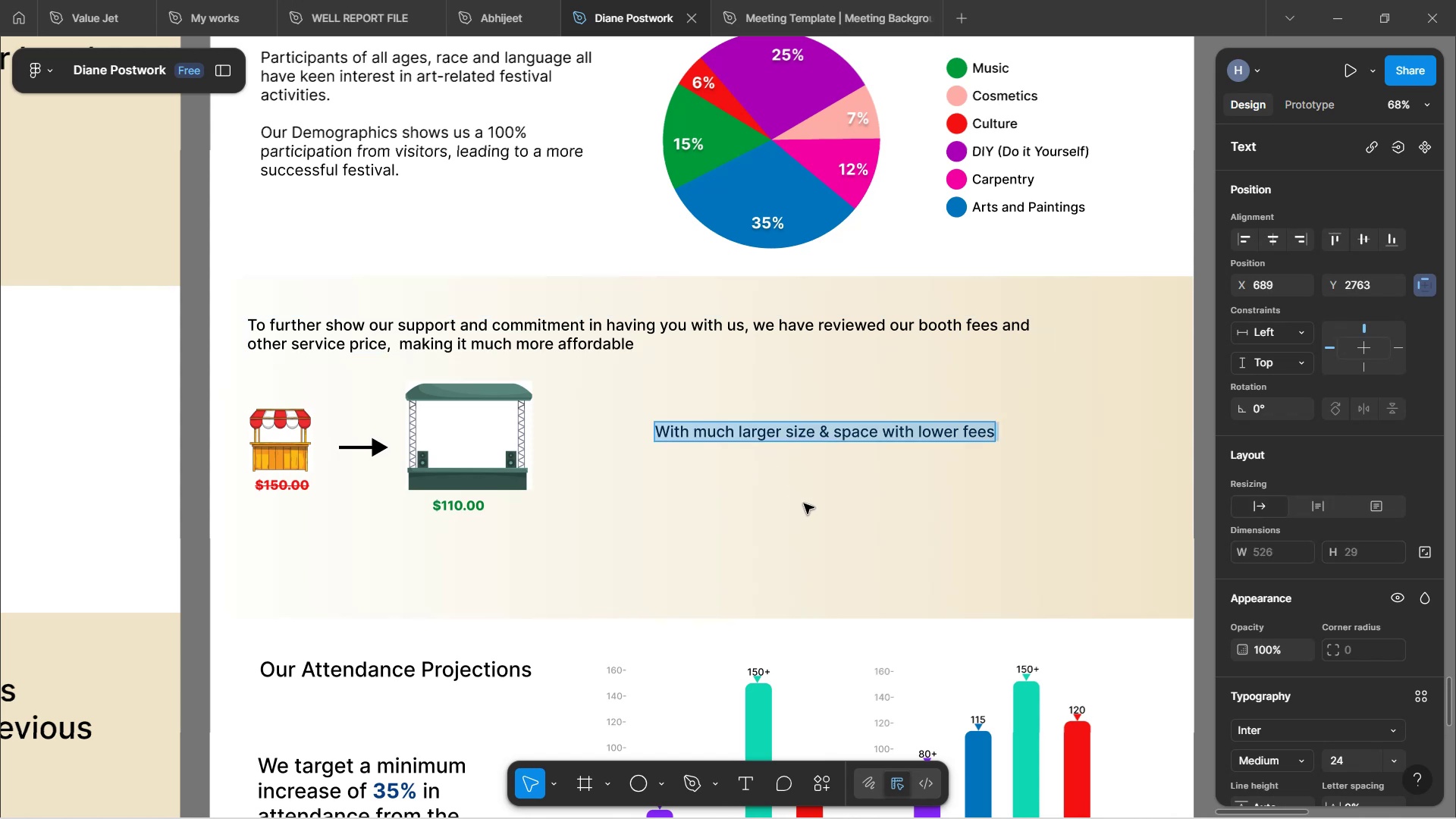 
type(The booths are much larr, )
 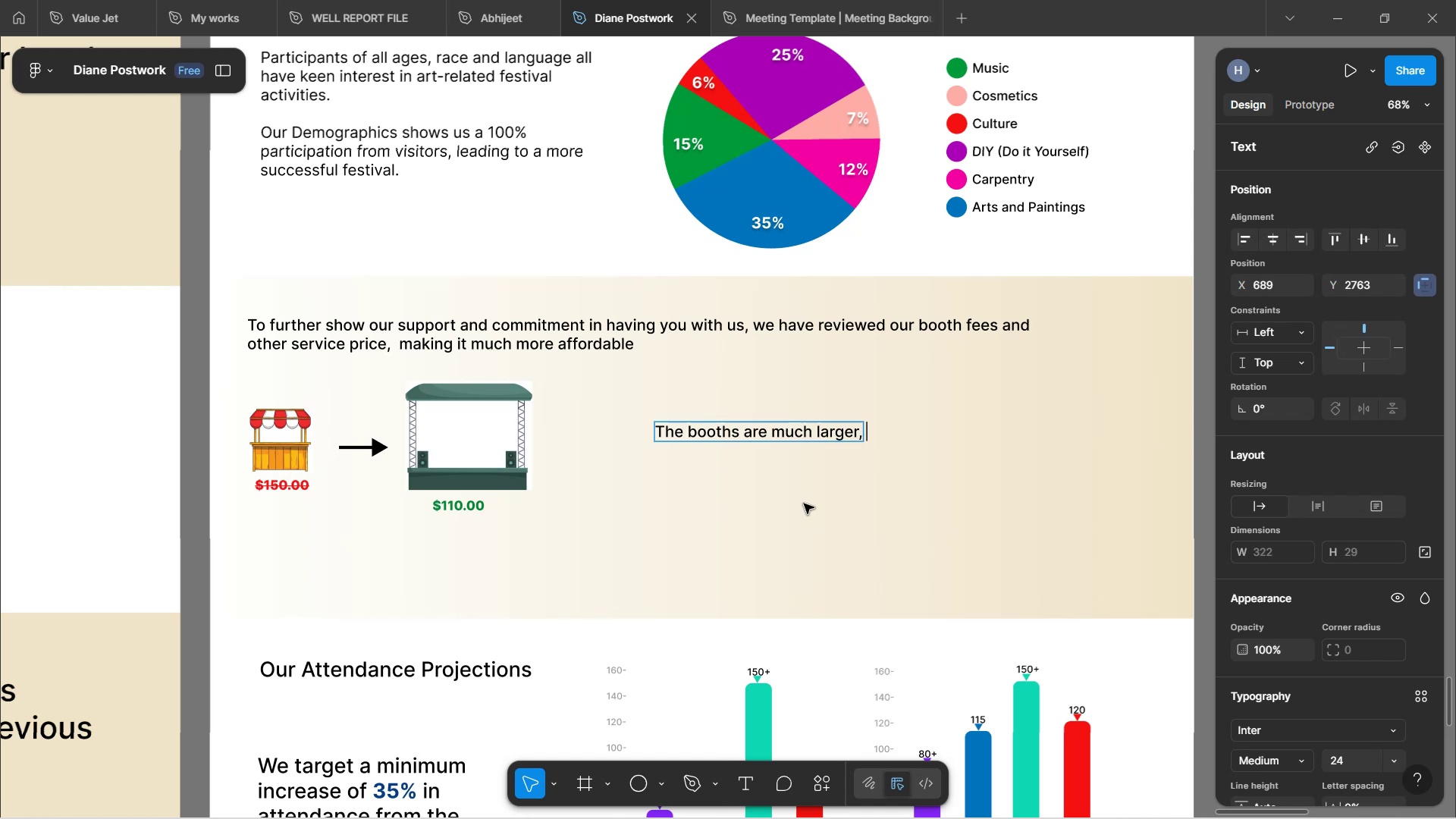 
hold_key(key=G, duration=0.33)
 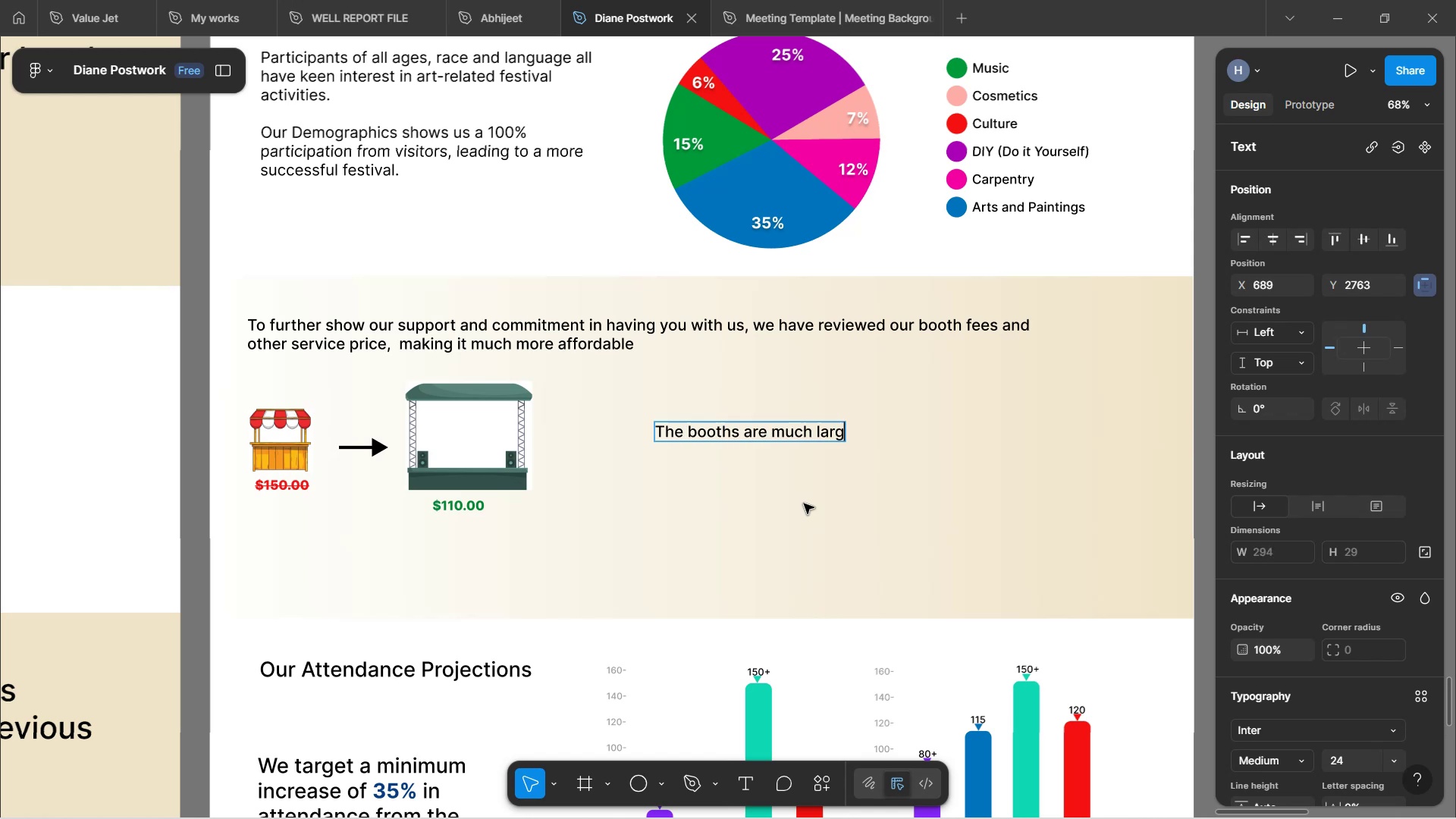 
wait(6.88)
 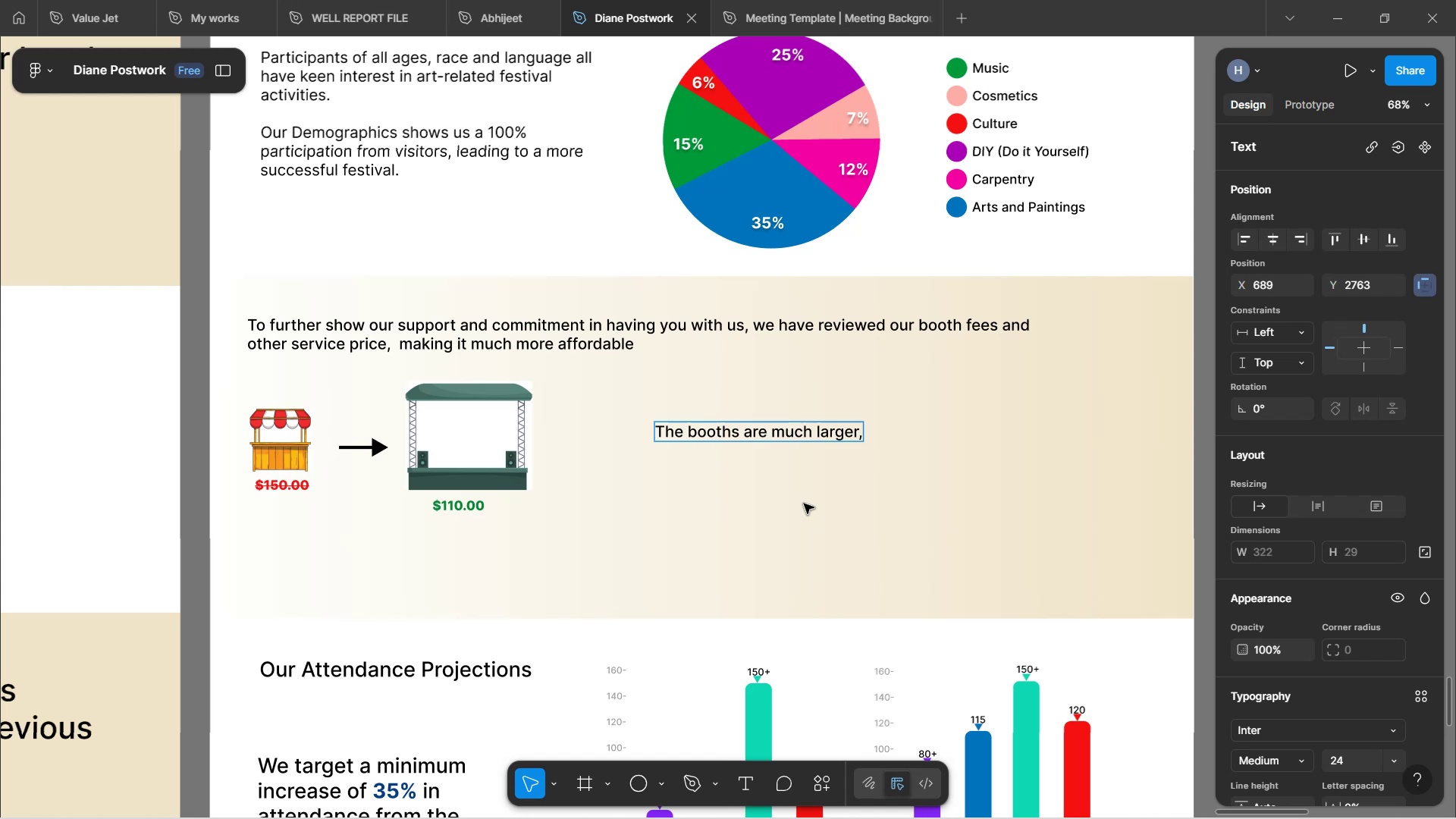 
type(ad)
key(Backspace)
type(nd there are more volunteers eady to help ypu steup )
 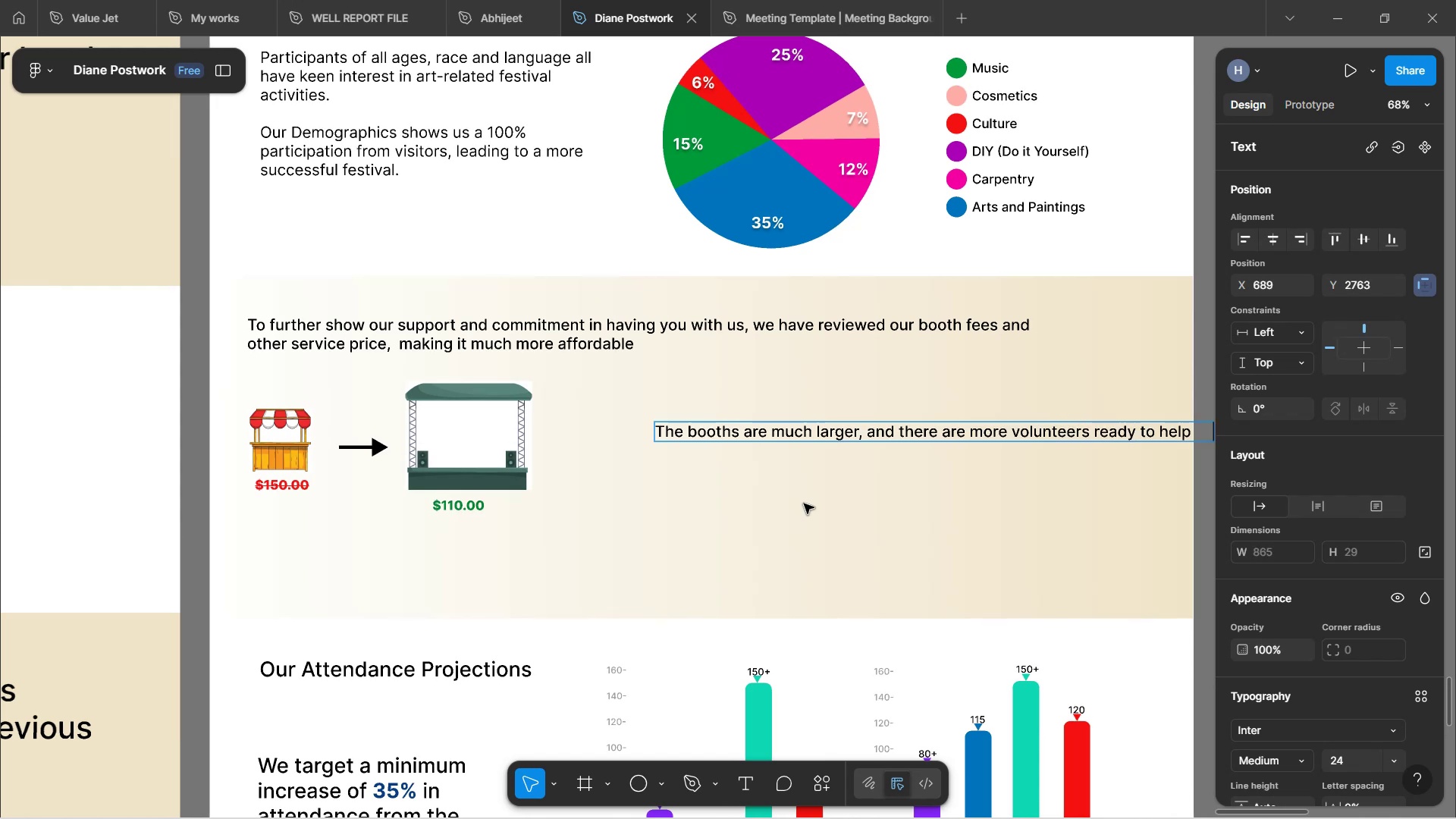 
wait(8.97)
 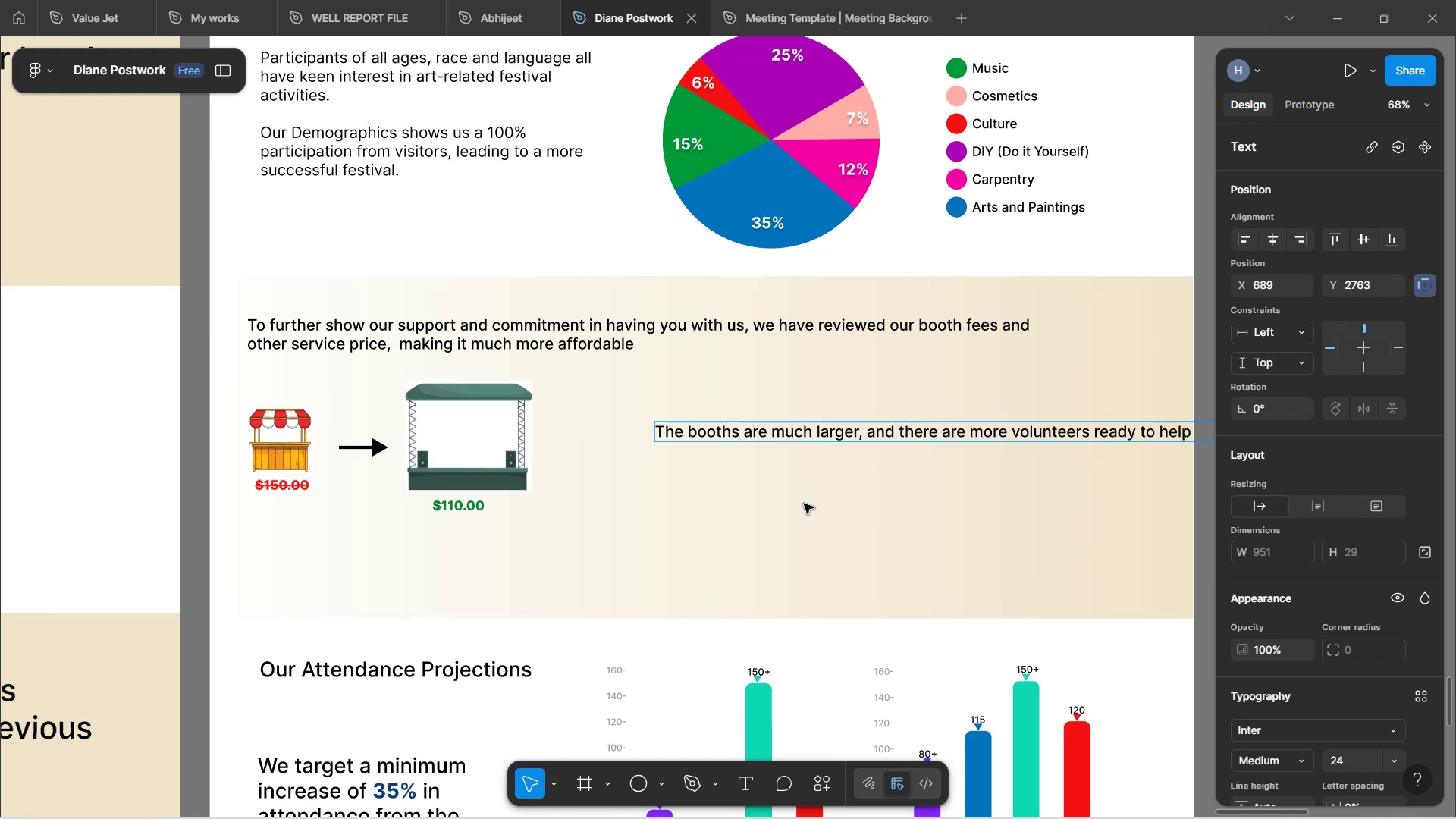 
hold_key(key=Backspace, duration=0.31)
 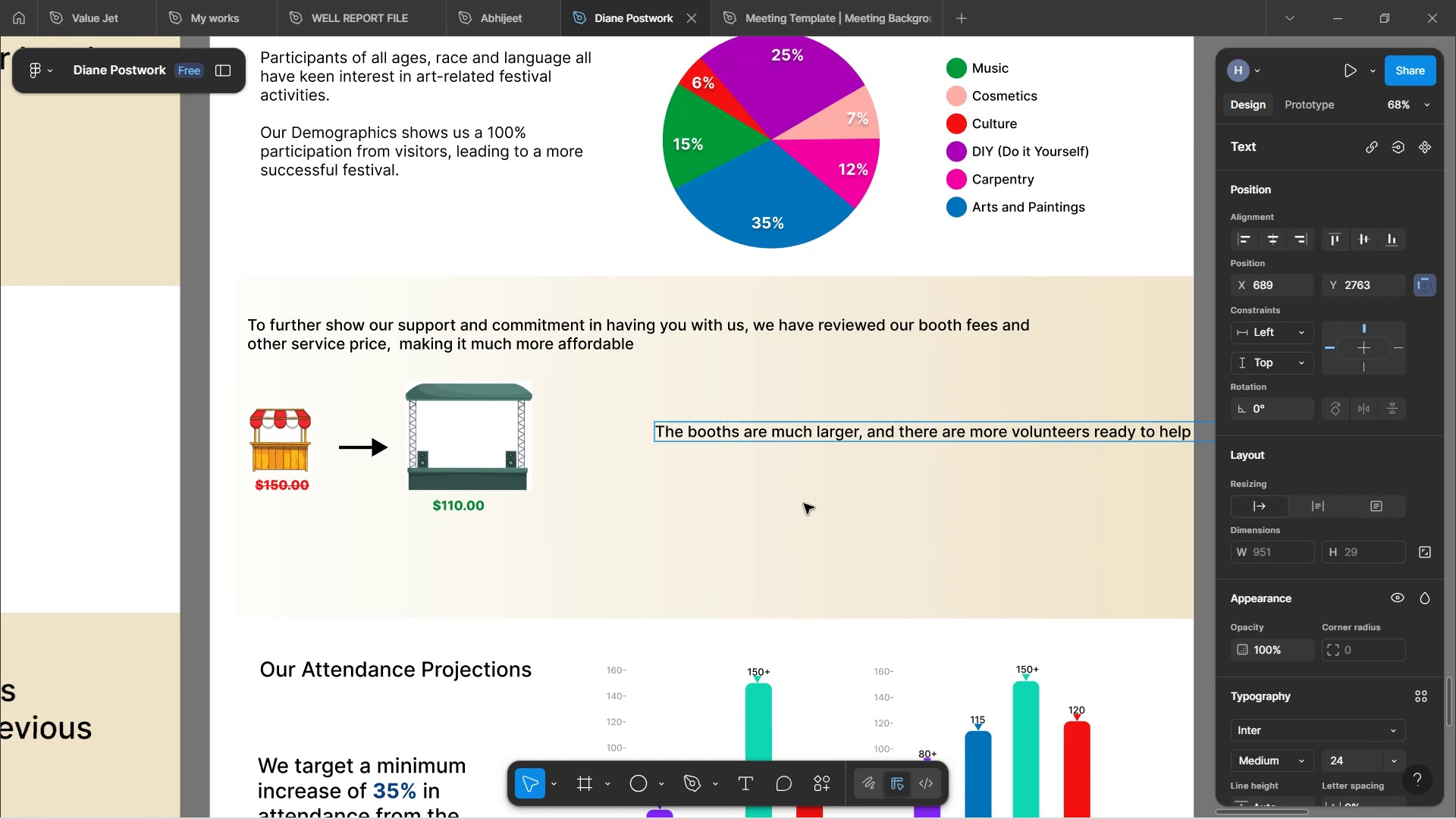 
left_click([819, 497])
 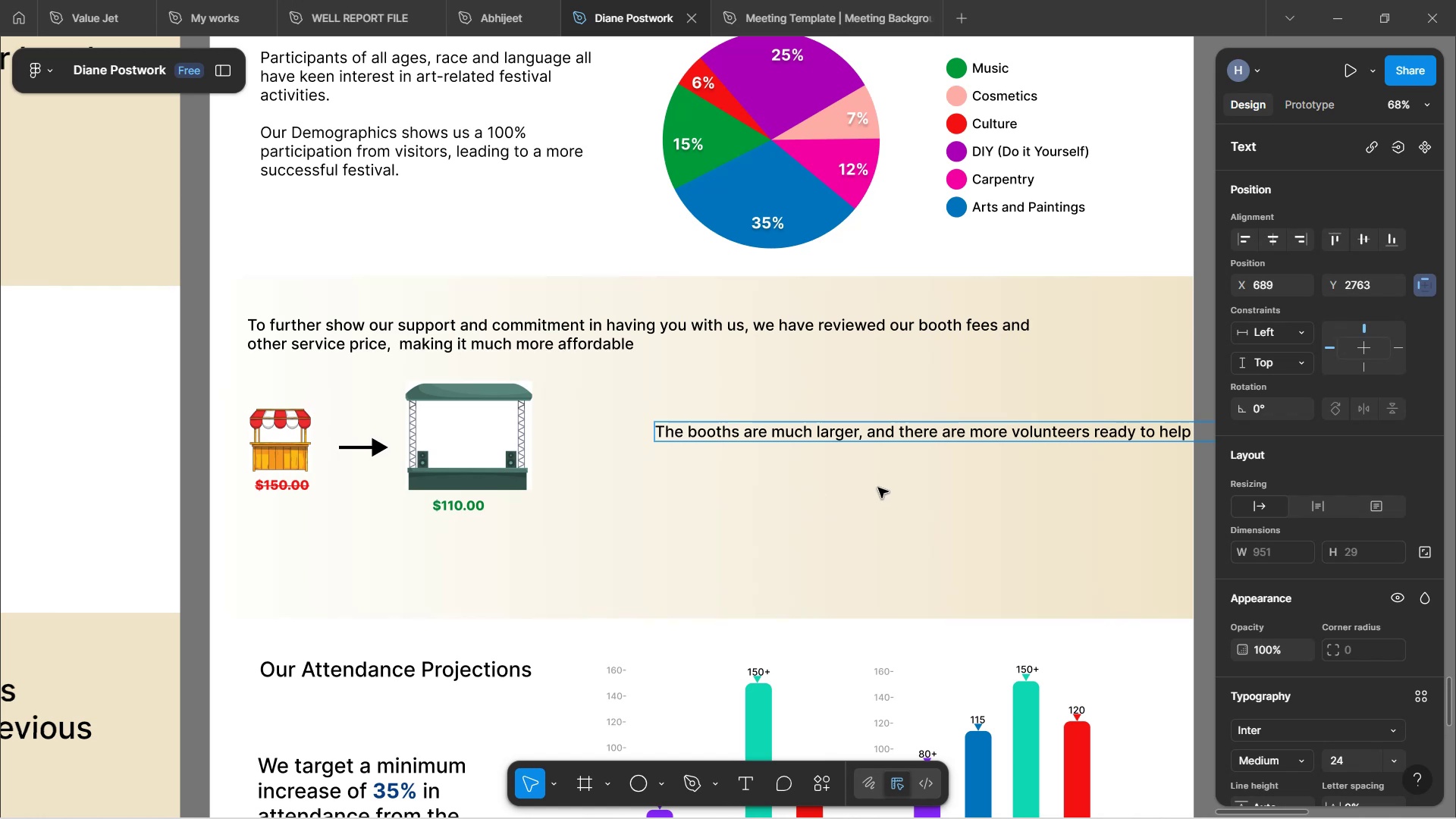 
hold_key(key=ShiftLeft, duration=1.2)
scroll: coordinate [887, 488], scroll_direction: down, amount: 3.0
 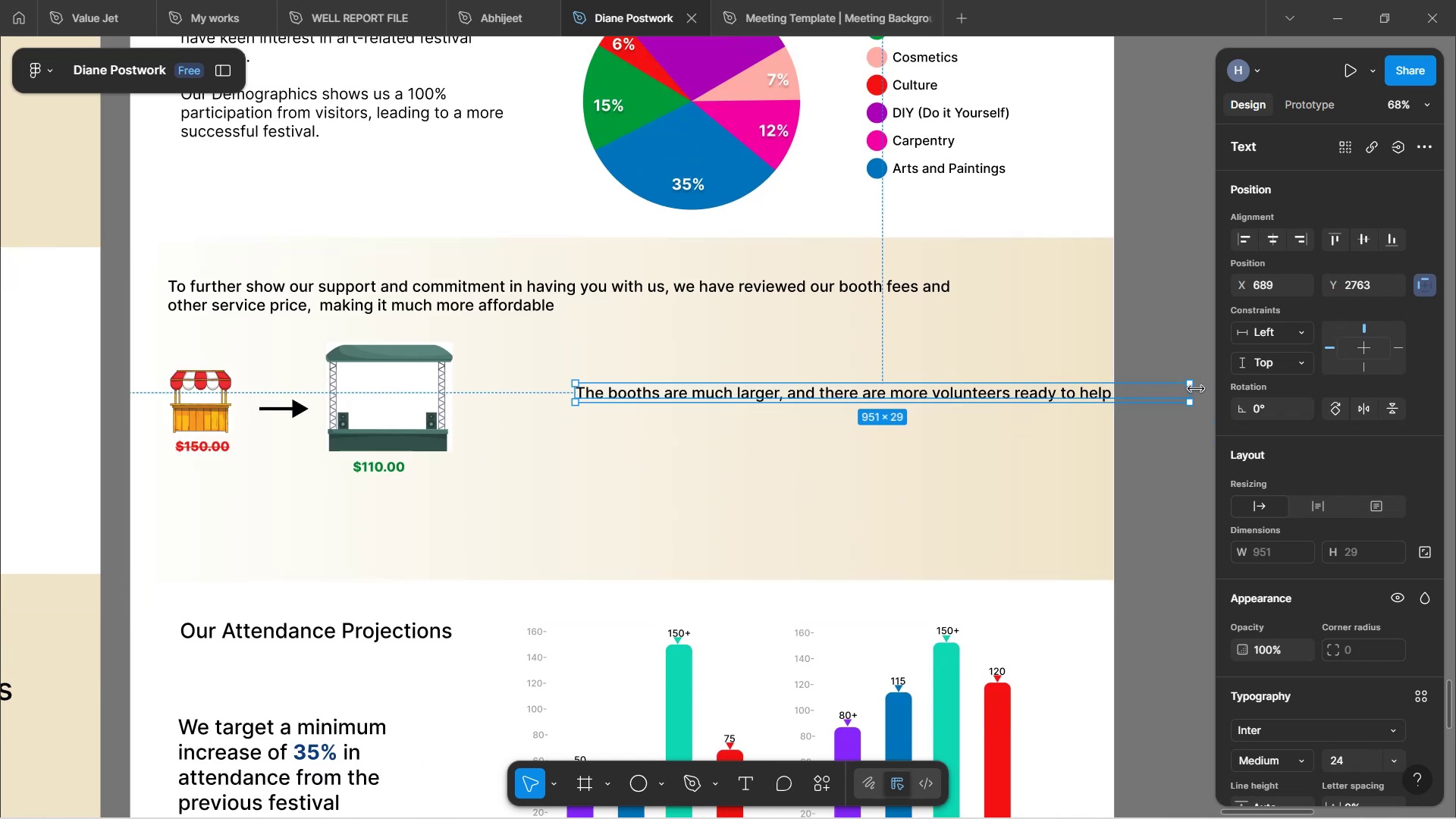 
left_click_drag(start_coordinate=[1196, 389], to_coordinate=[990, 393])
 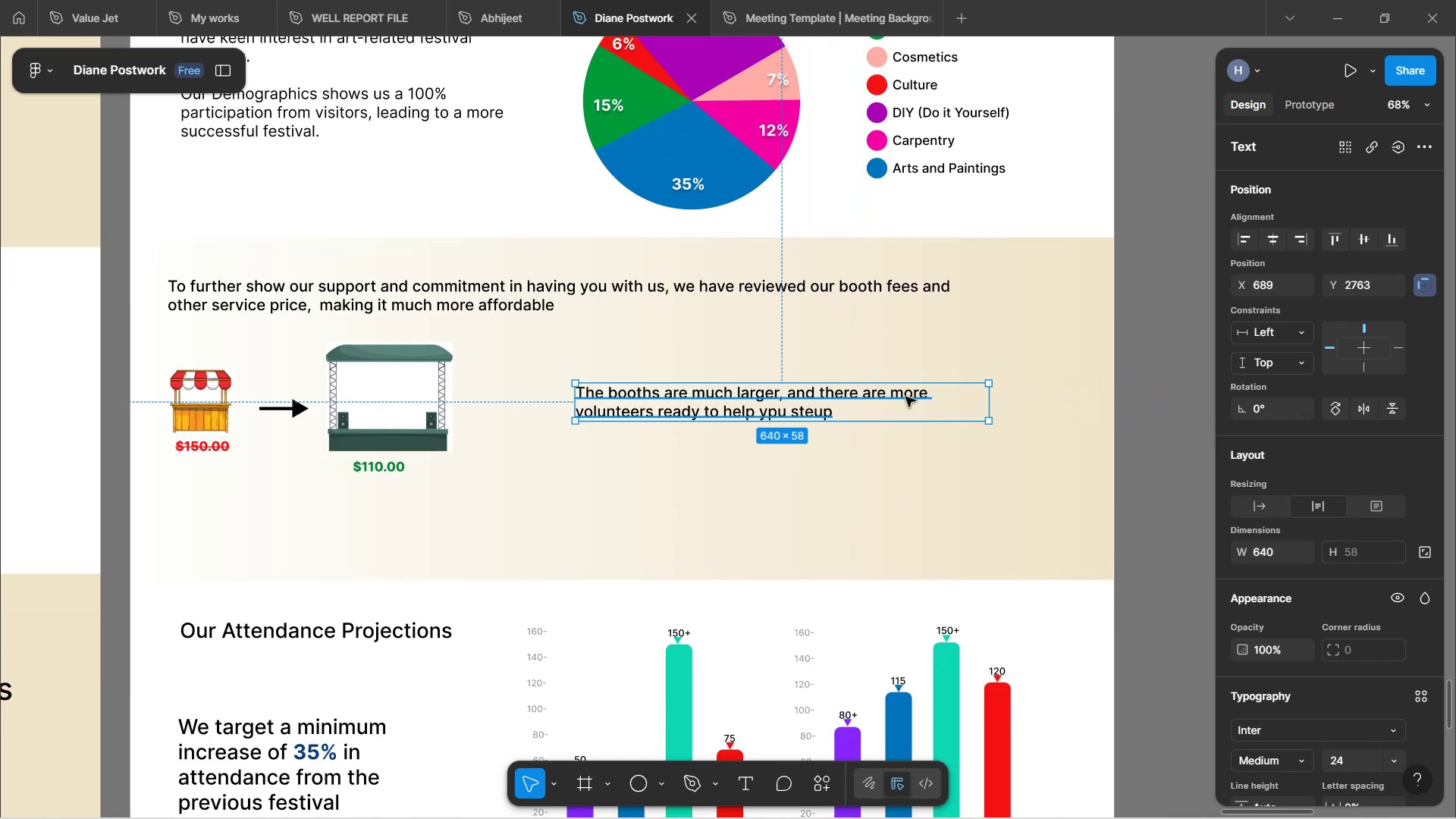 
double_click([905, 397])
 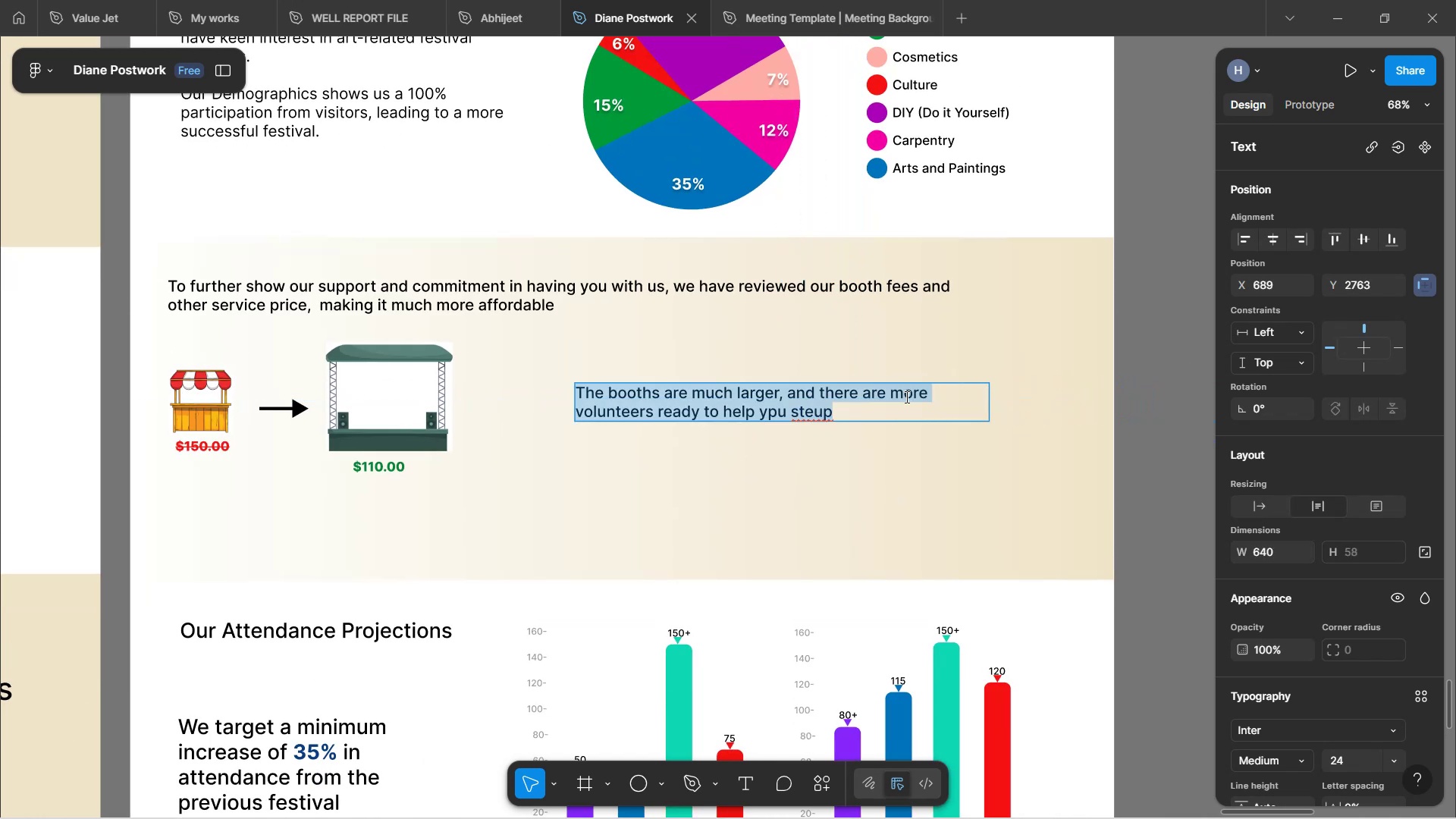 
left_click([905, 397])
 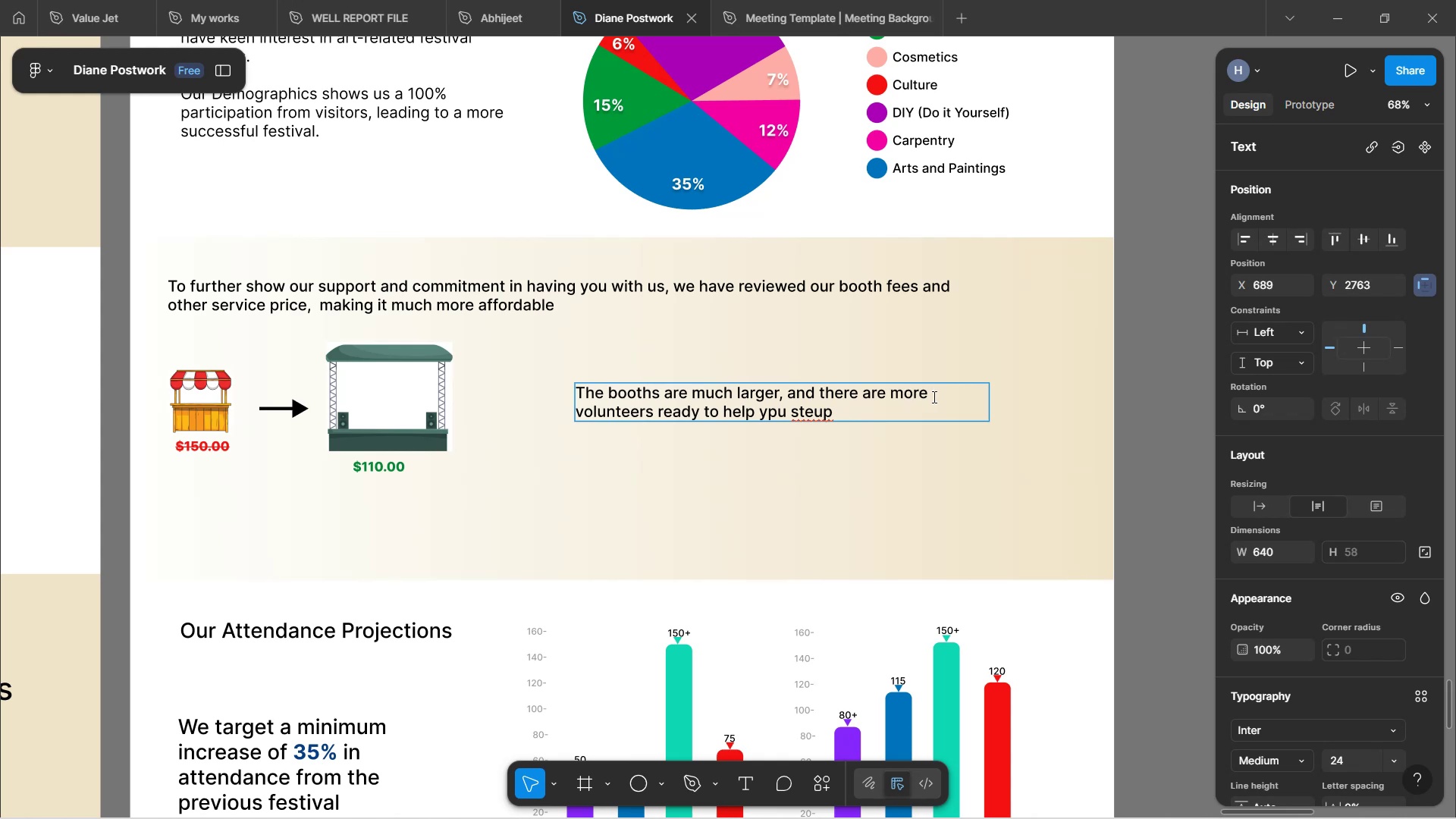 
left_click([933, 397])
 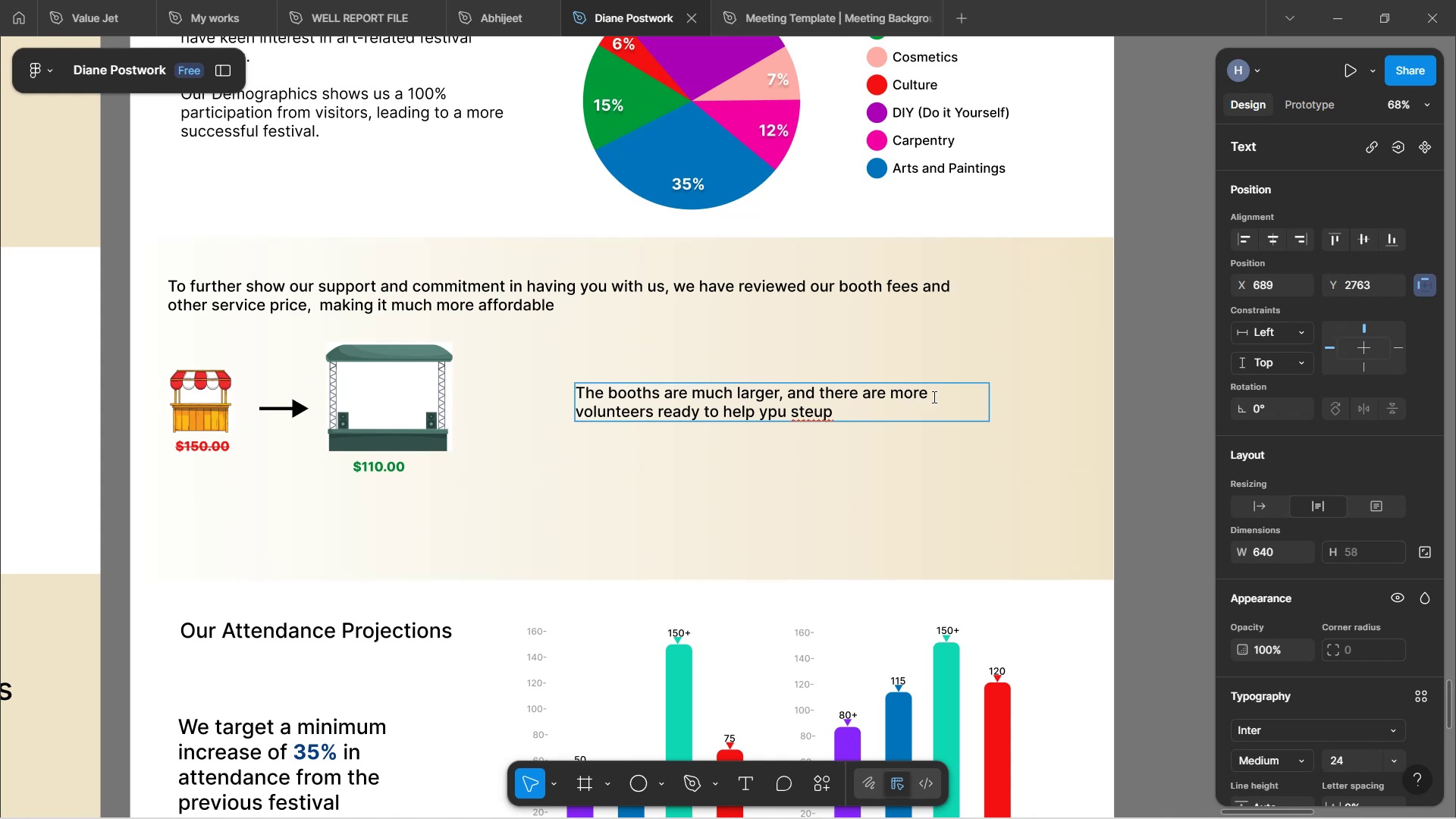 
type(hands-on )
 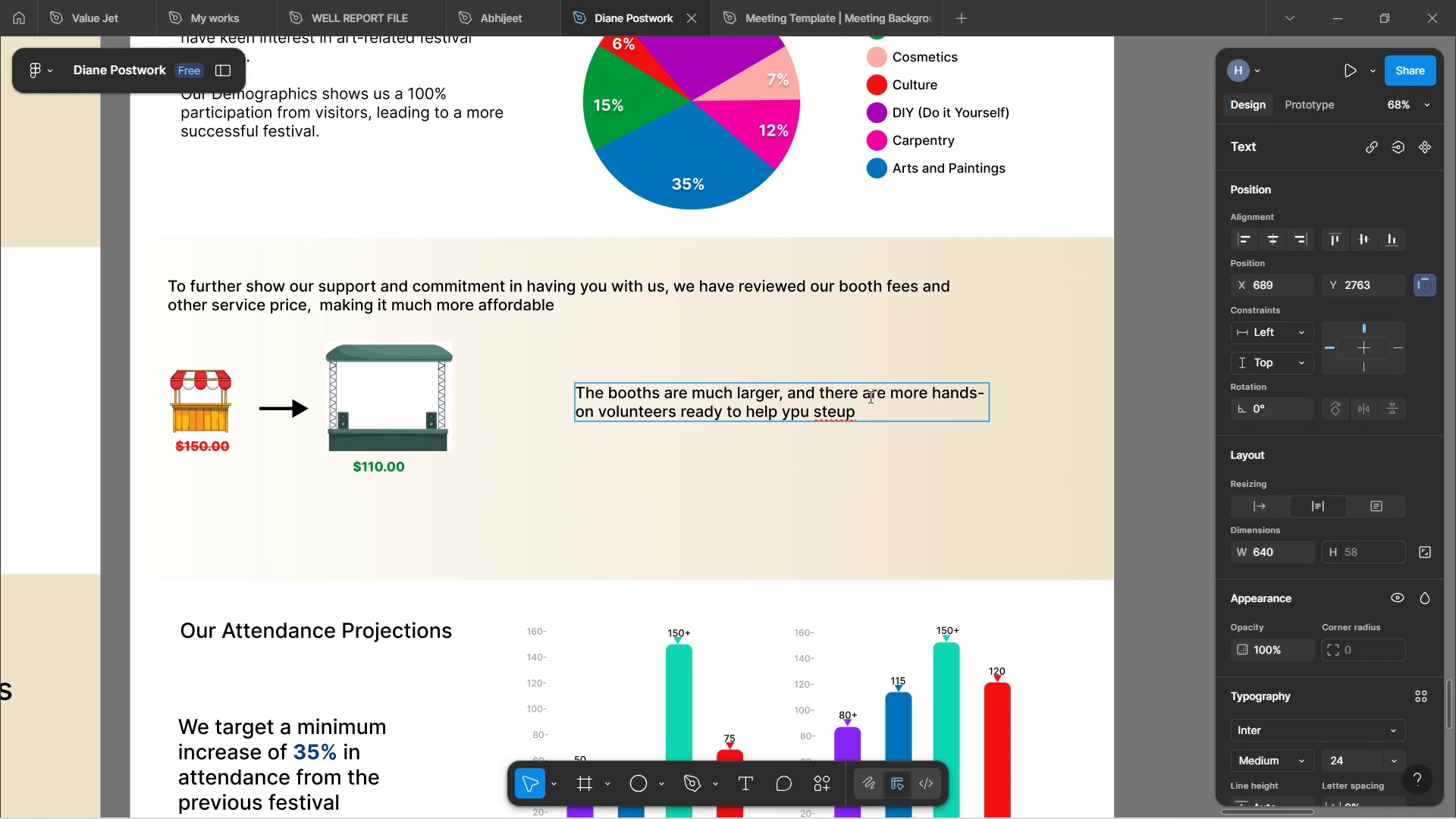 
left_click([848, 402])
 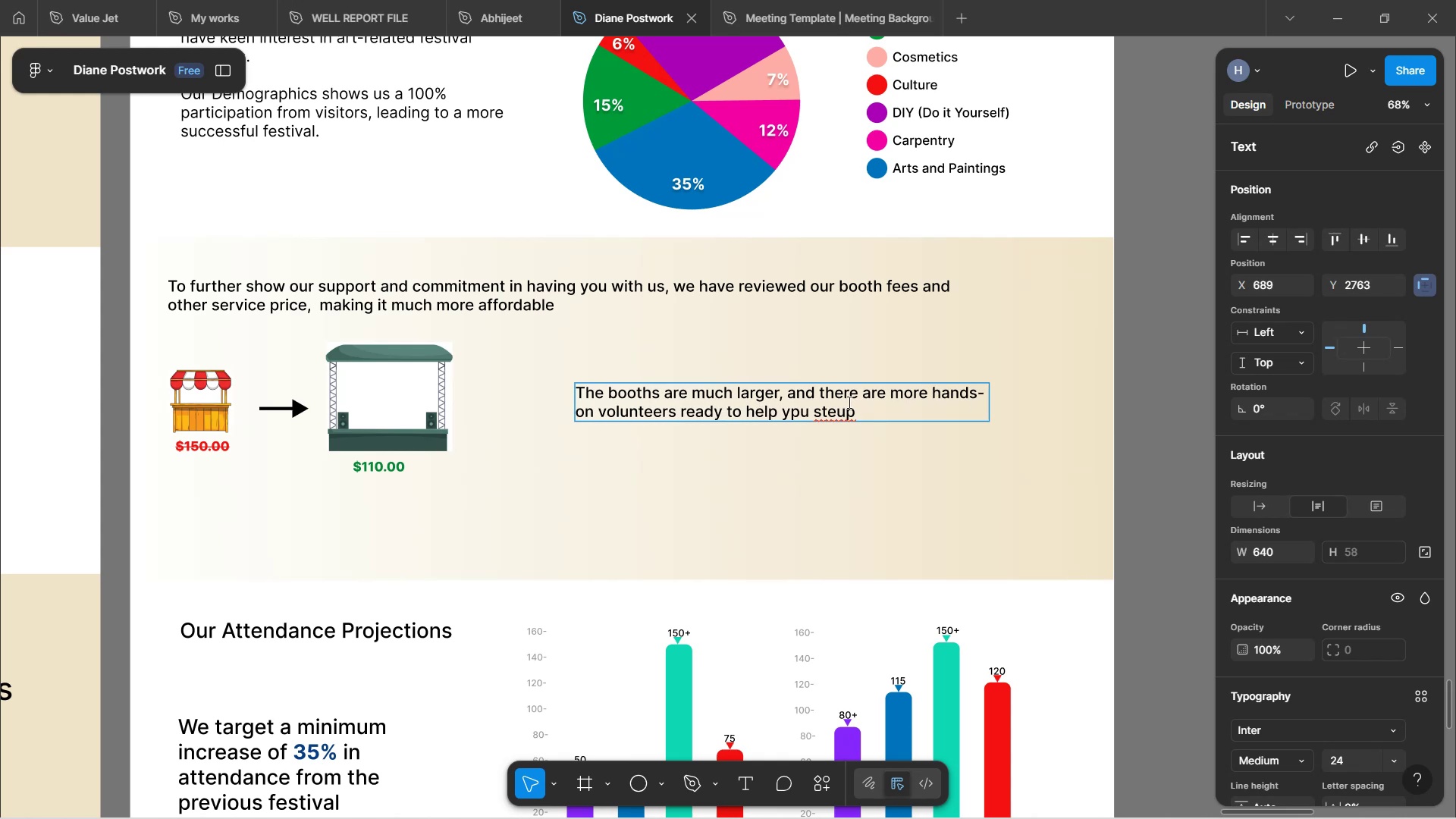 
key(Backspace)
key(Backspace)
key(Backspace)
type(etu)
 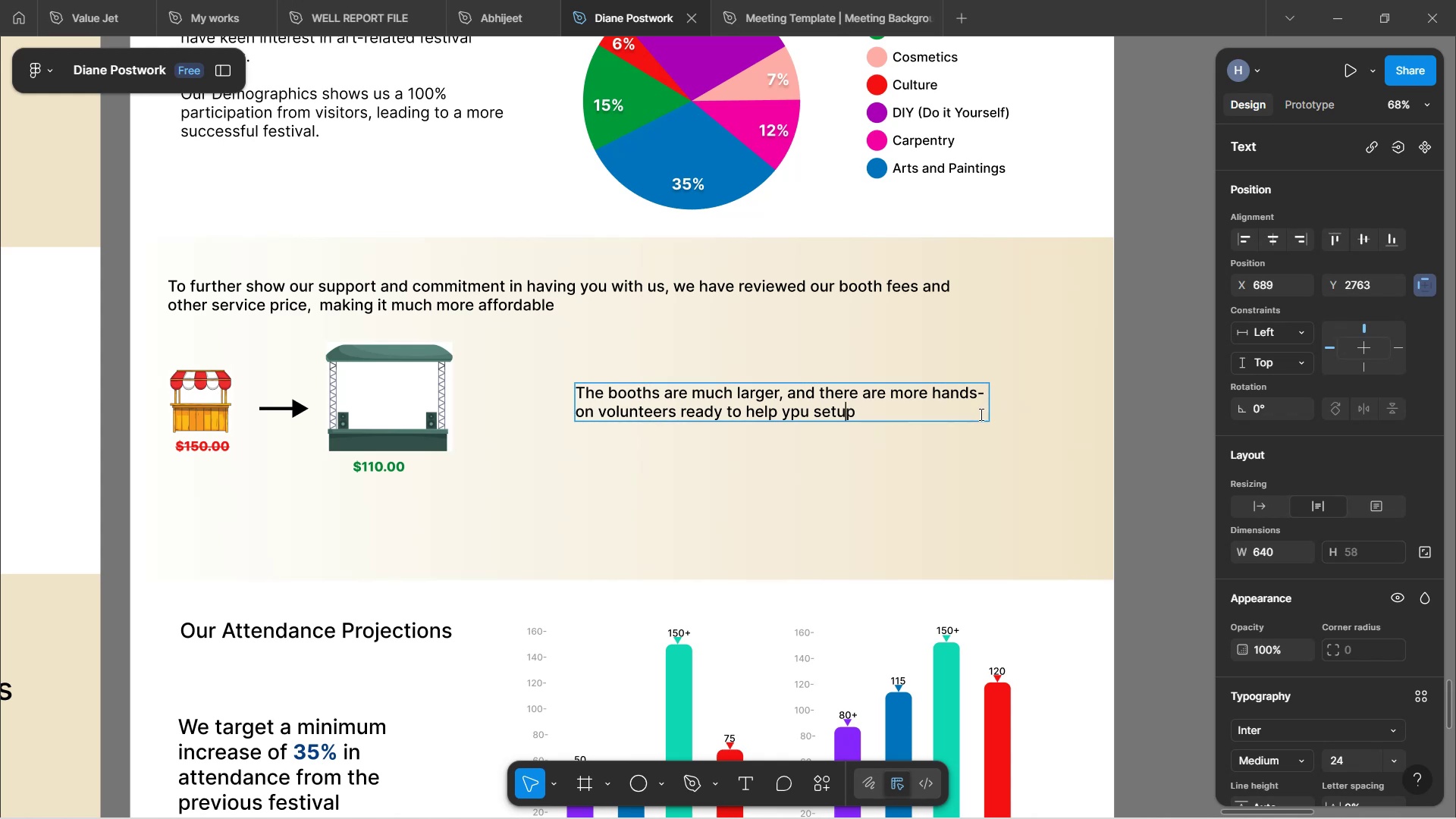 
left_click([982, 472])
 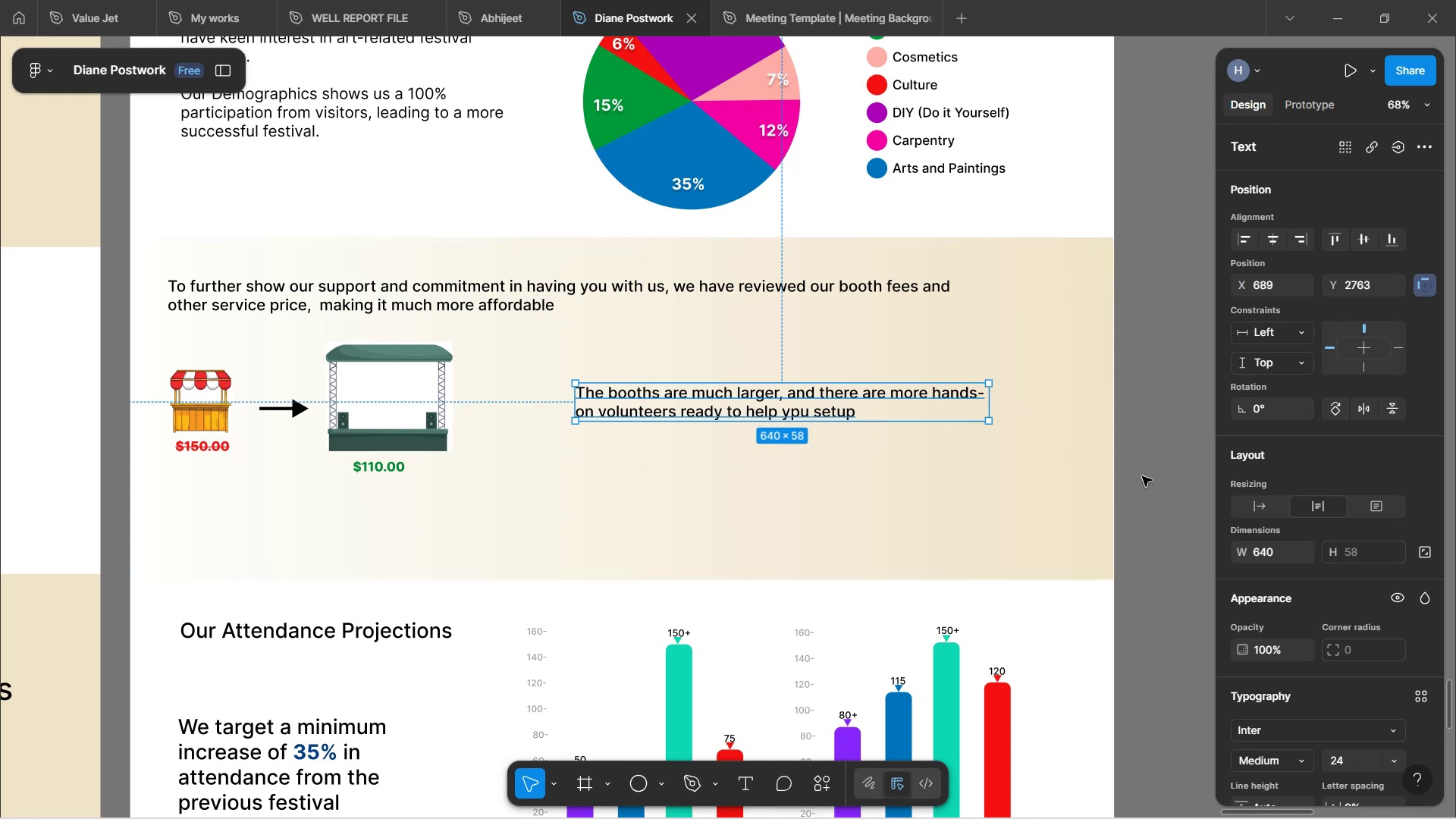 
left_click([1142, 476])
 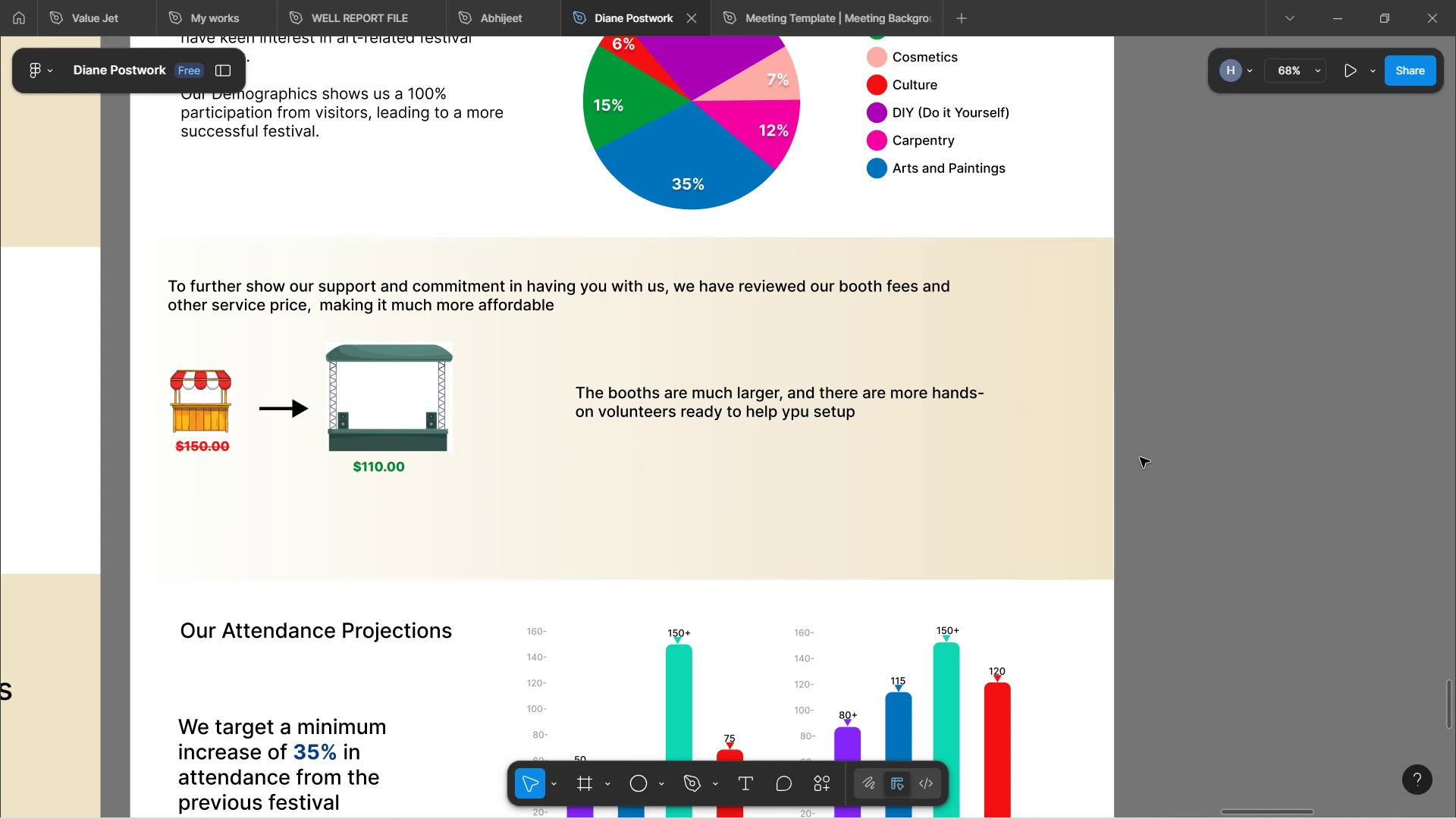 
scroll: coordinate [1115, 383], scroll_direction: up, amount: 3.0
 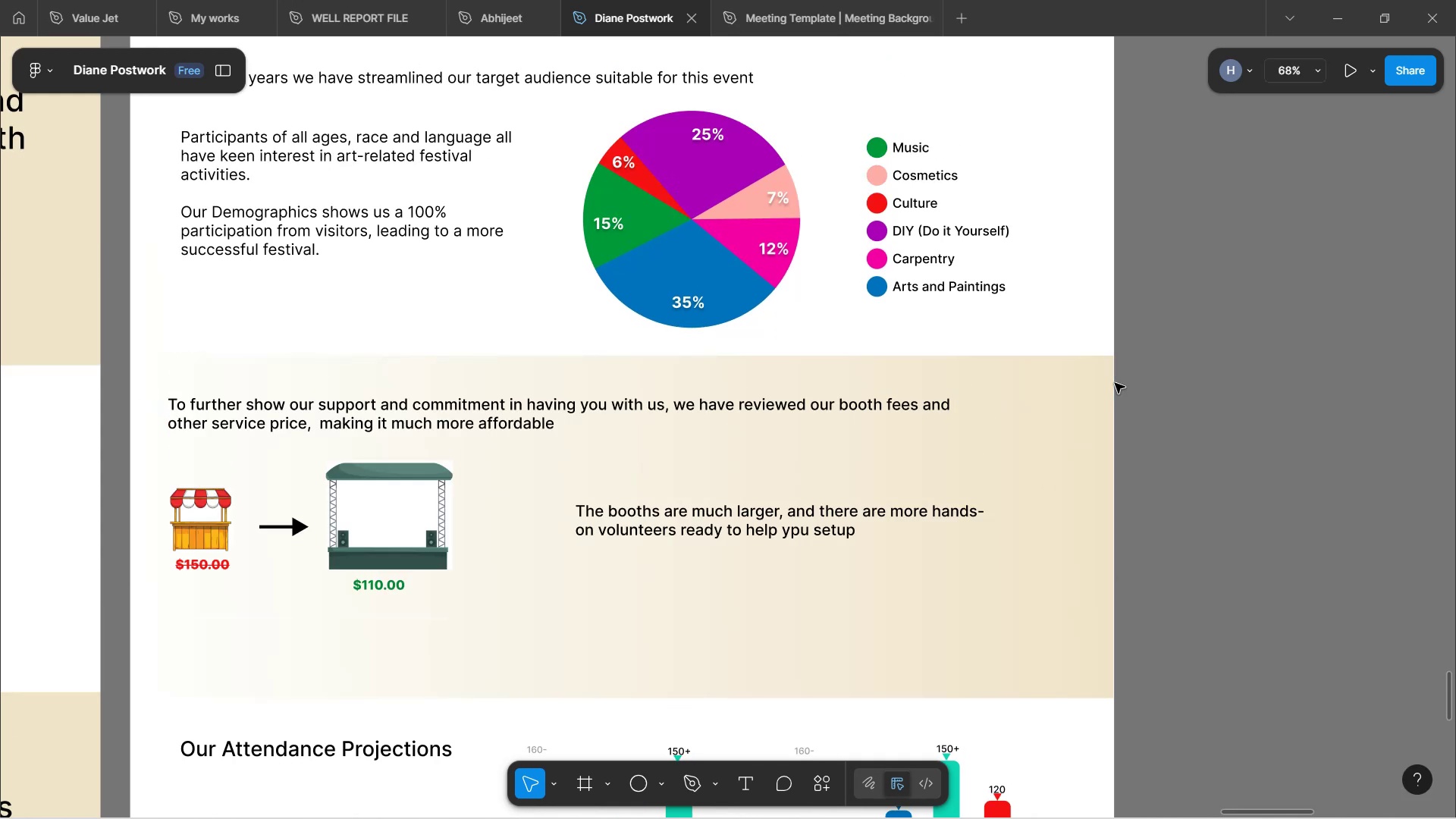 
scroll: coordinate [958, 384], scroll_direction: down, amount: 8.0
 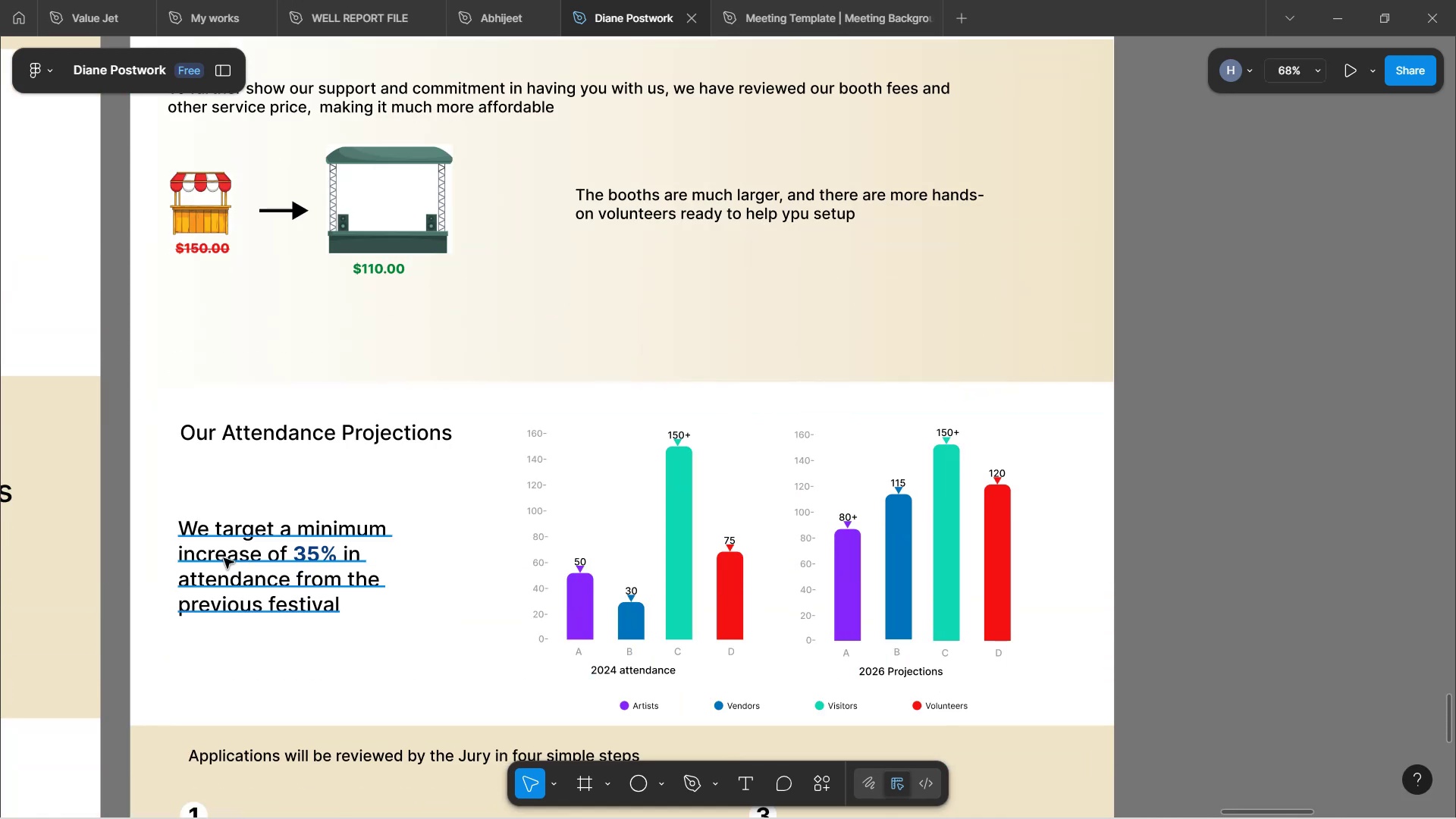 
left_click([224, 558])
 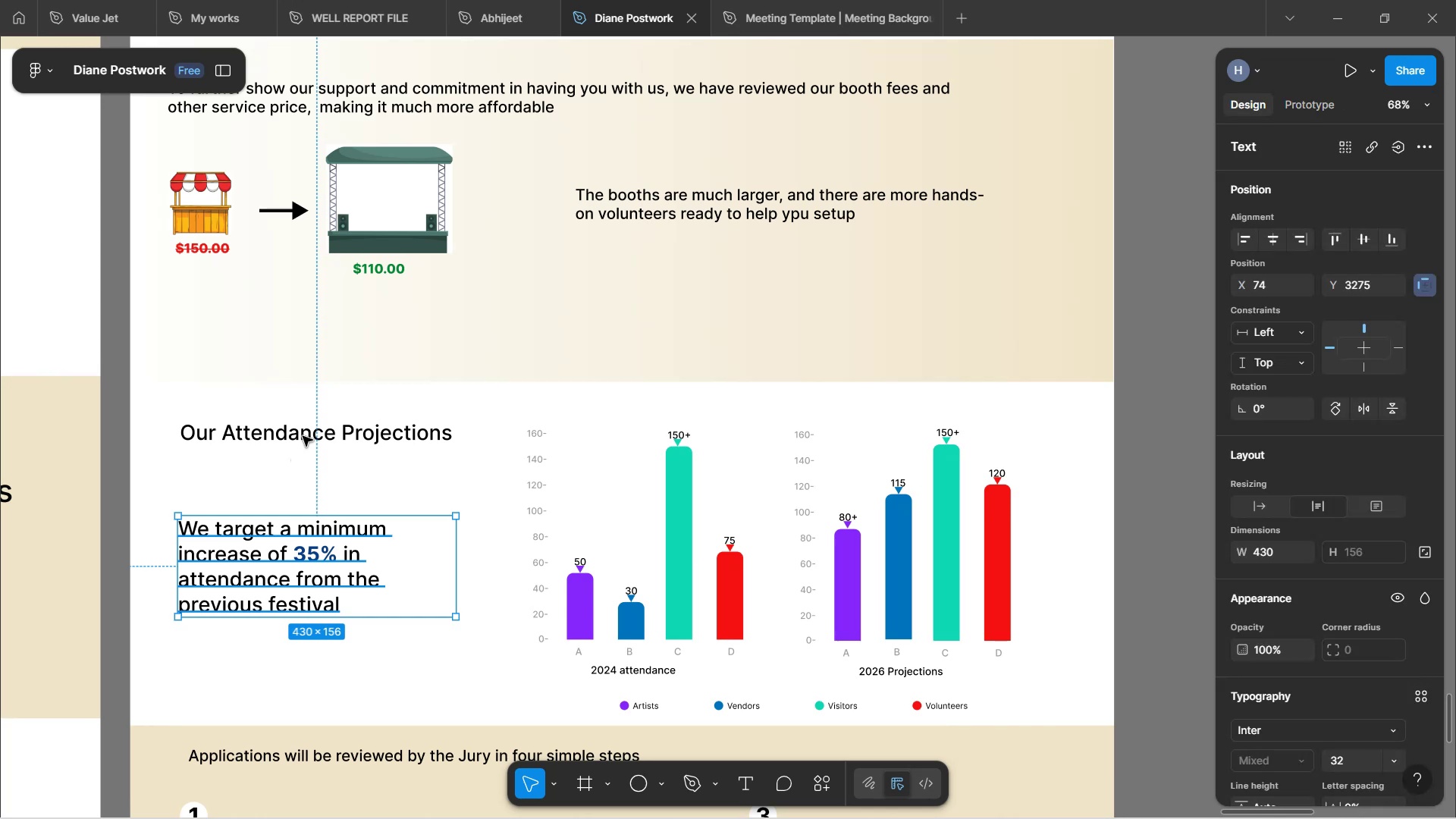 
hold_key(key=ShiftLeft, duration=1.0)
left_click([303, 433])
 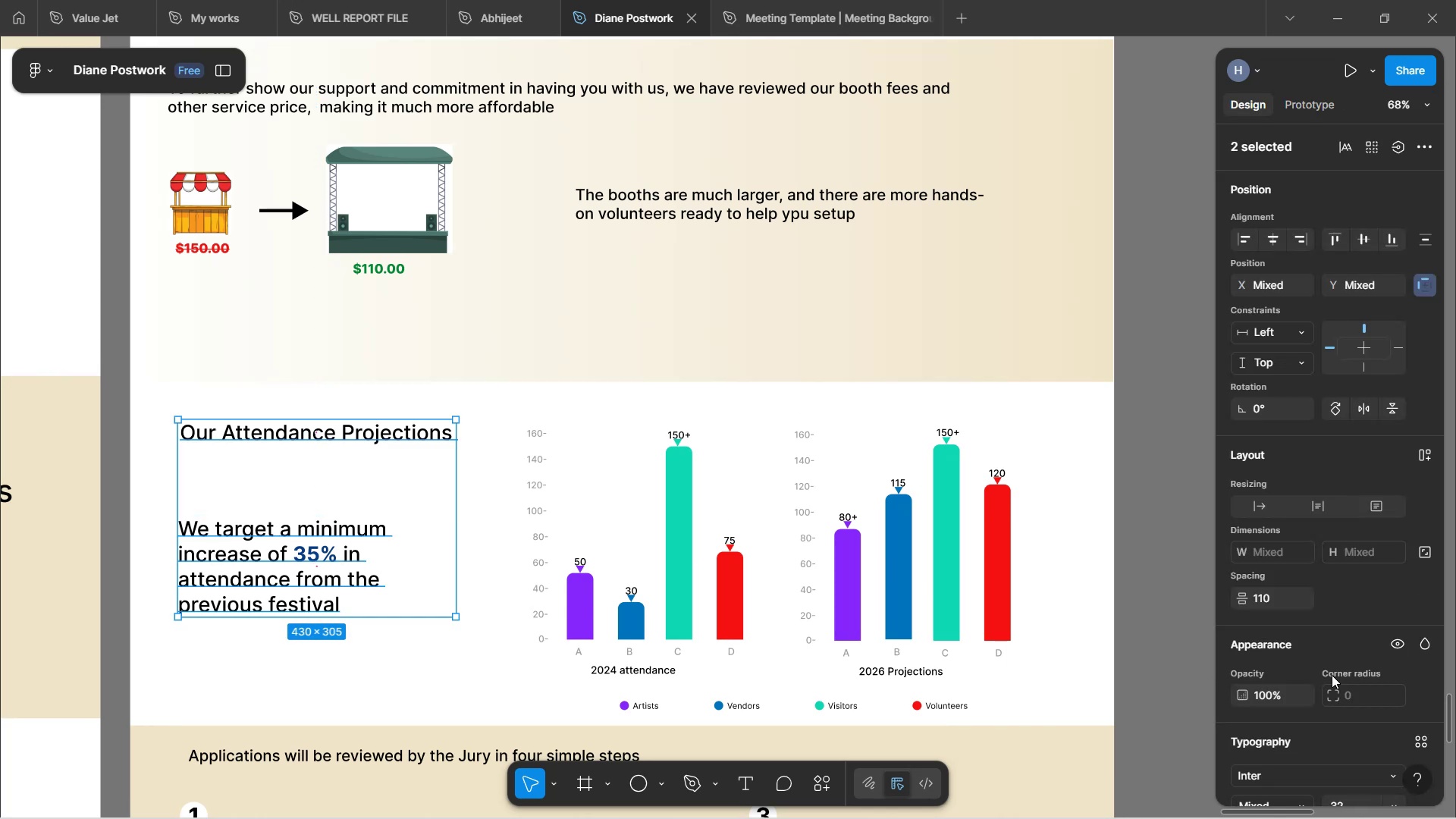 
scroll: coordinate [1389, 675], scroll_direction: down, amount: 6.0
 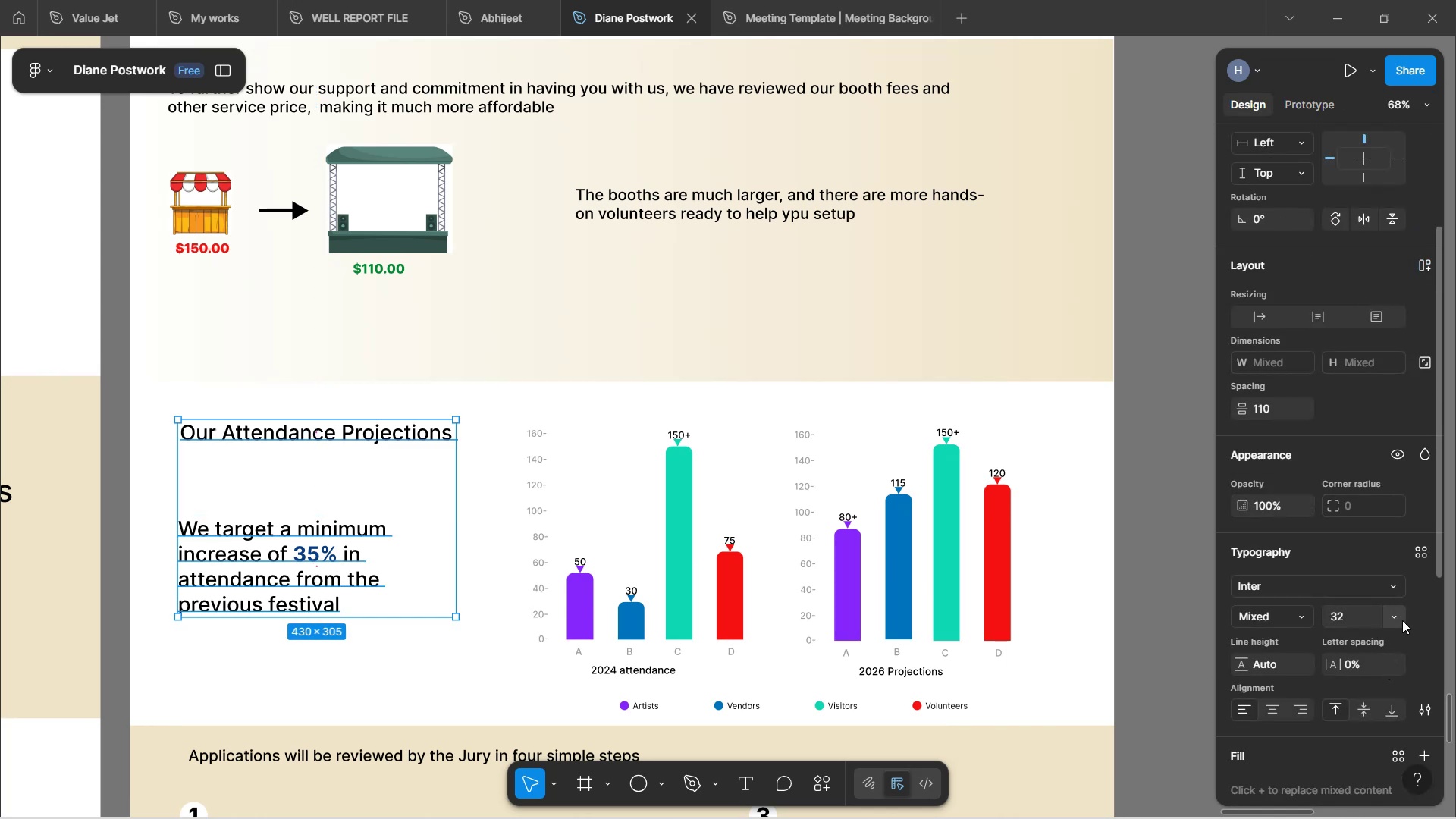 
left_click([1398, 617])
 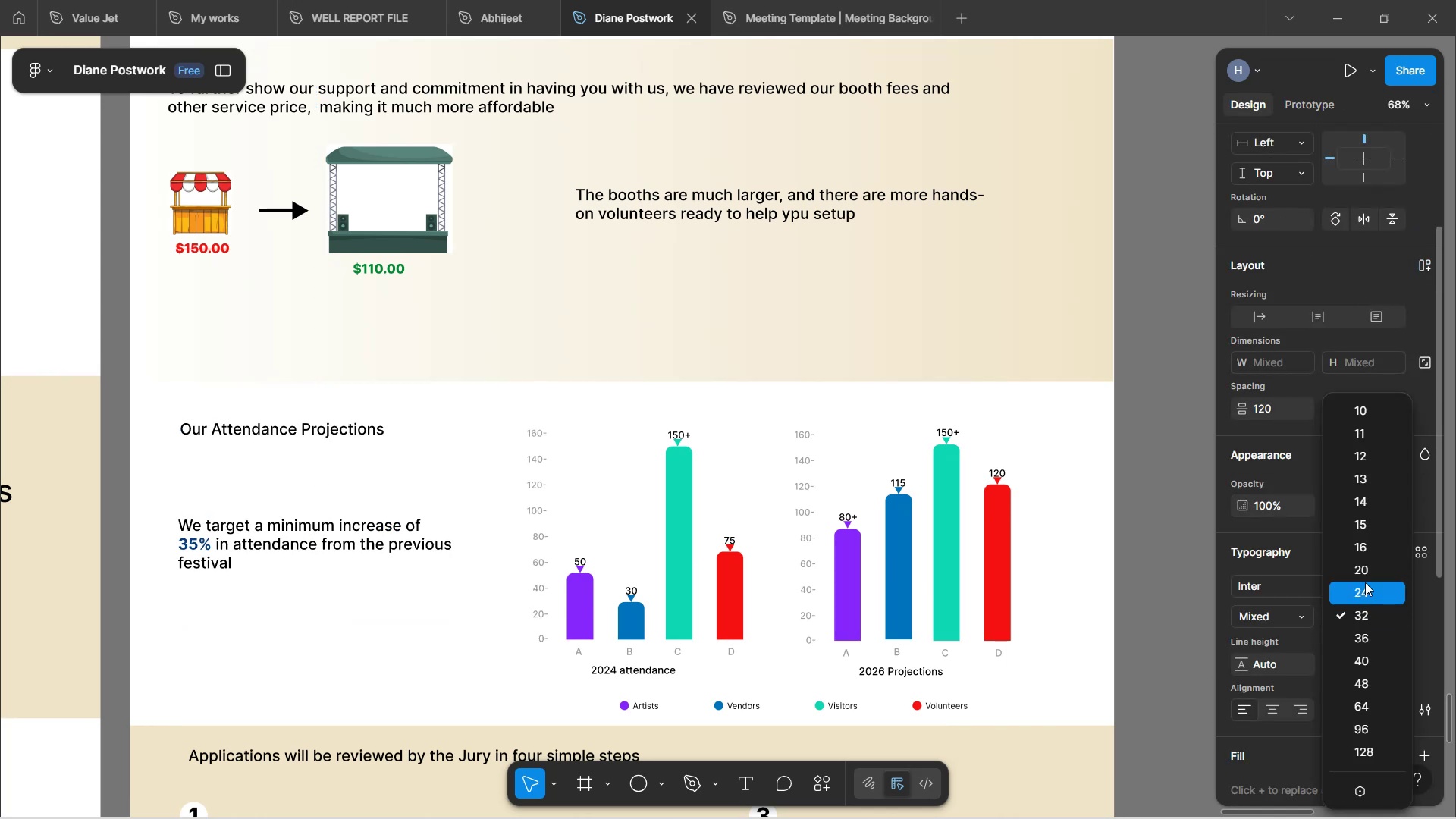 
left_click([1365, 590])
 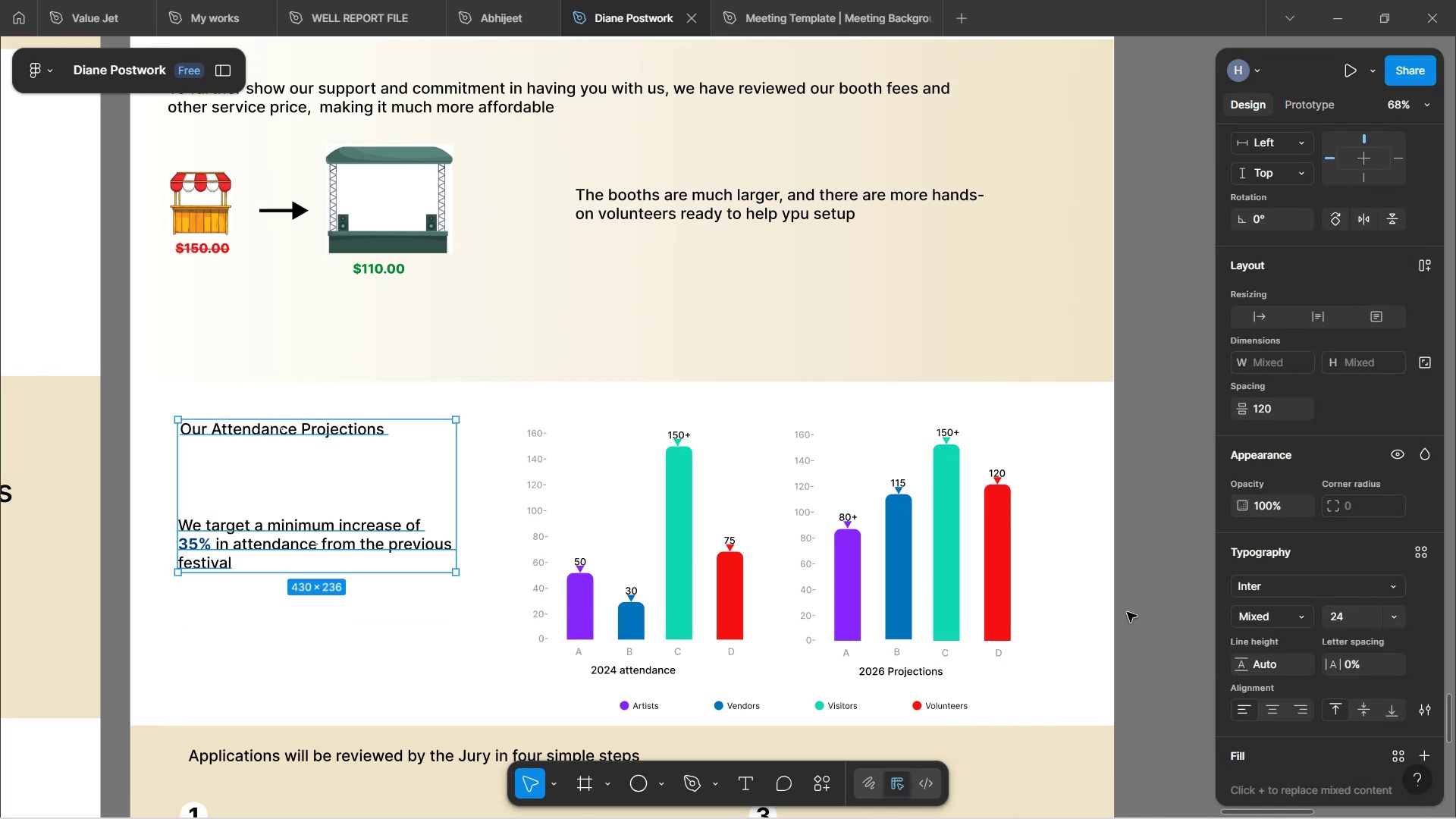 
left_click([1128, 612])
 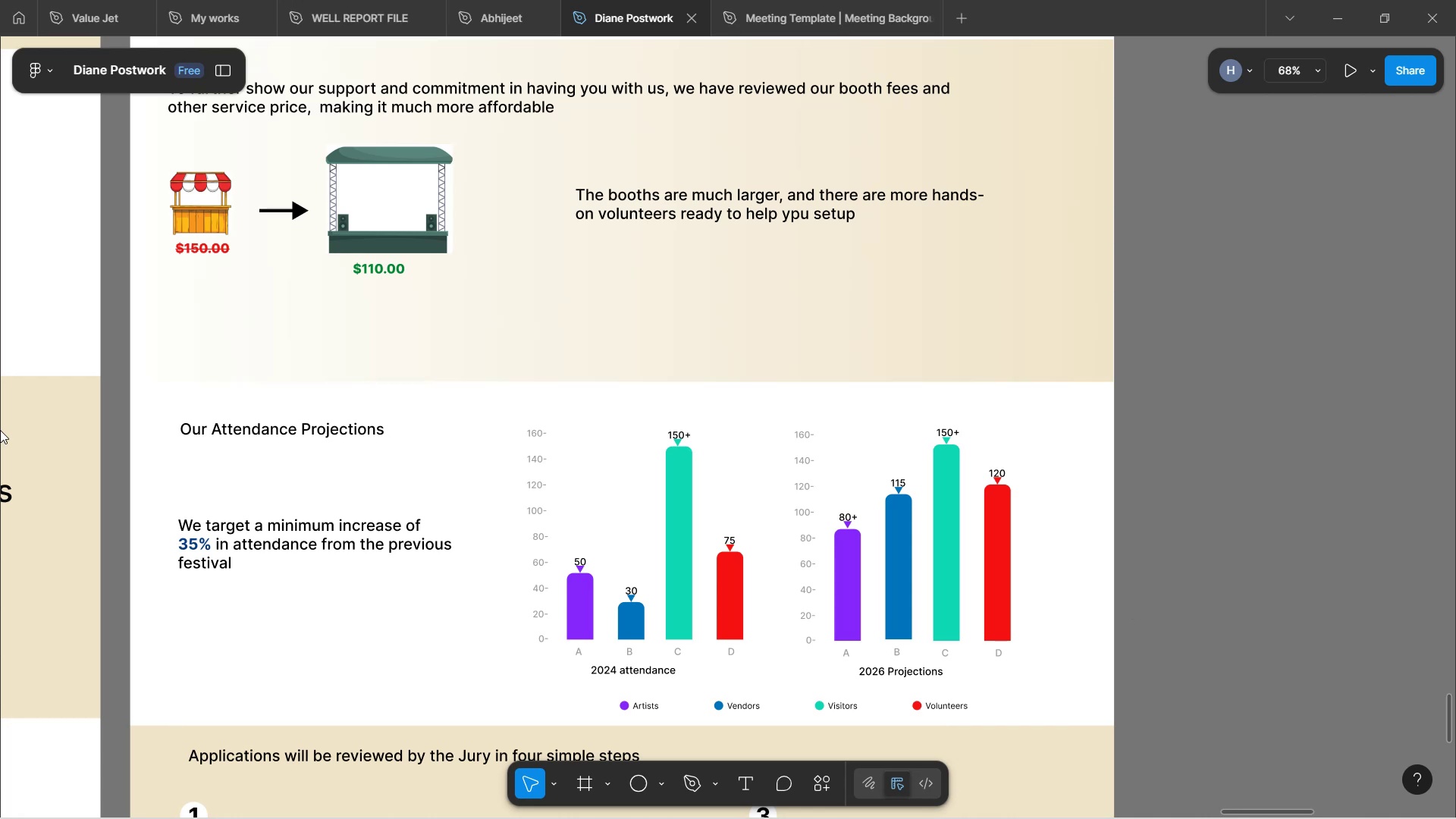 
scroll: coordinate [347, 429], scroll_direction: down, amount: 13.0
 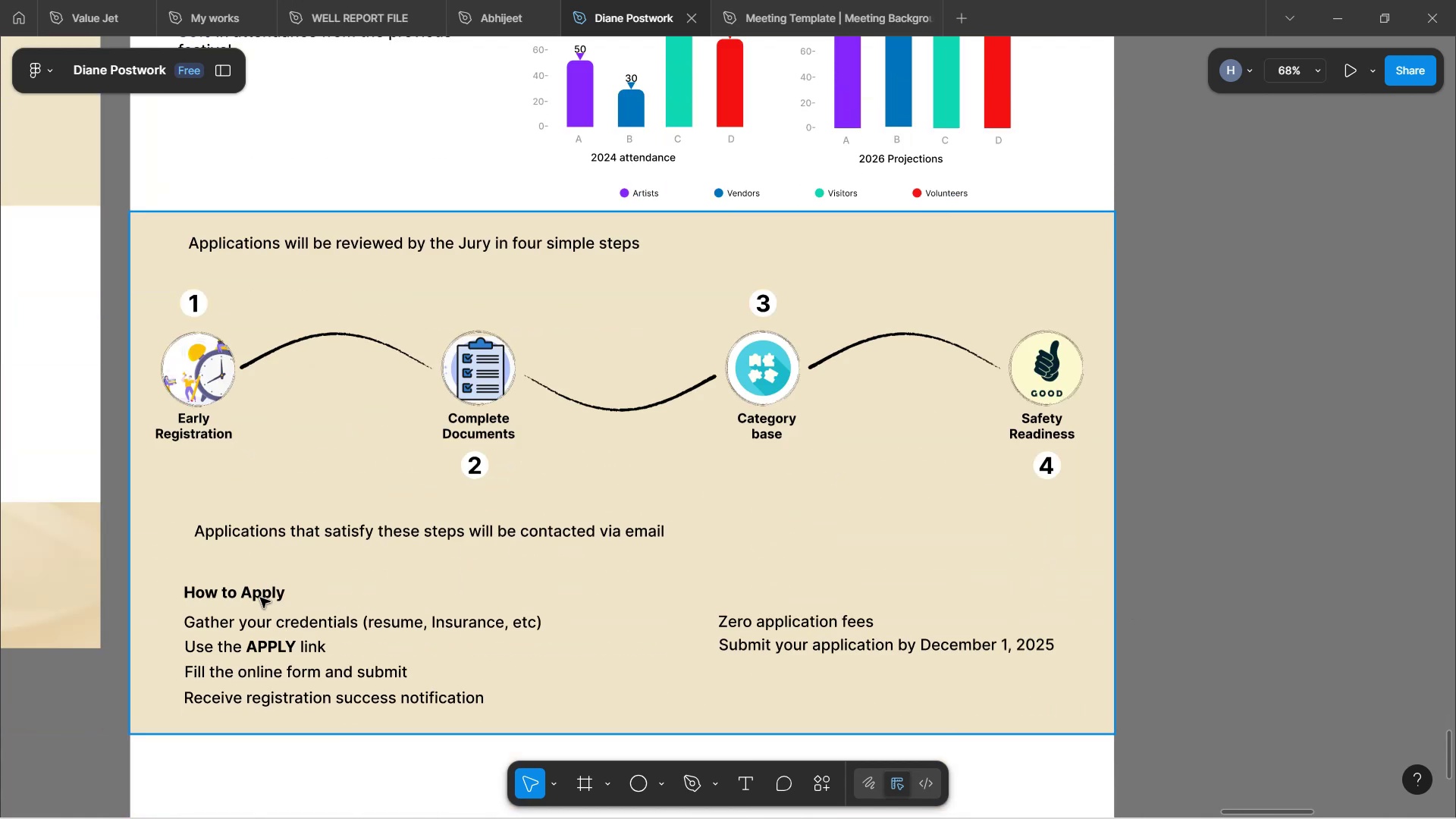 
double_click([260, 598])
 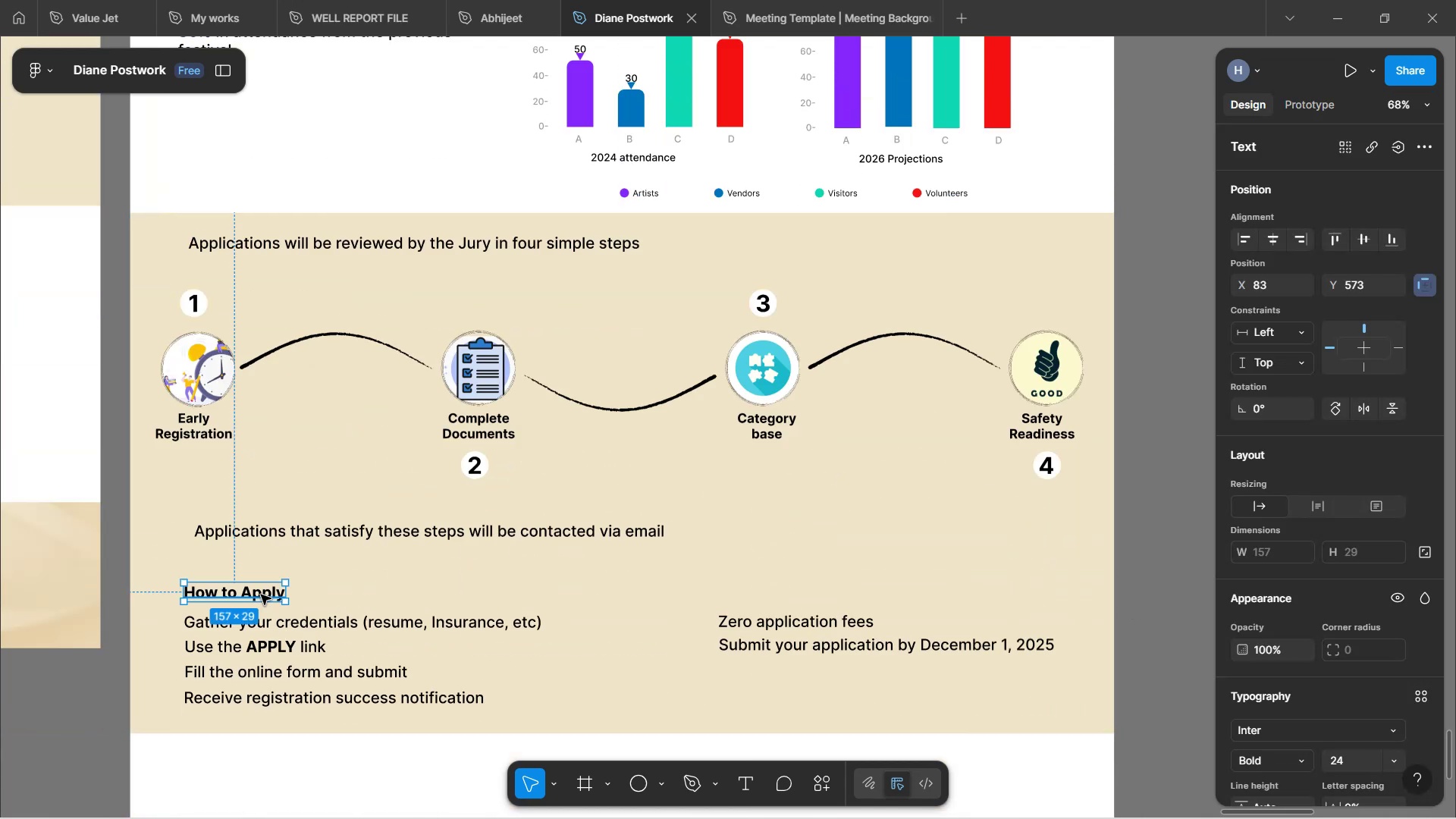 
key(Control+U)
 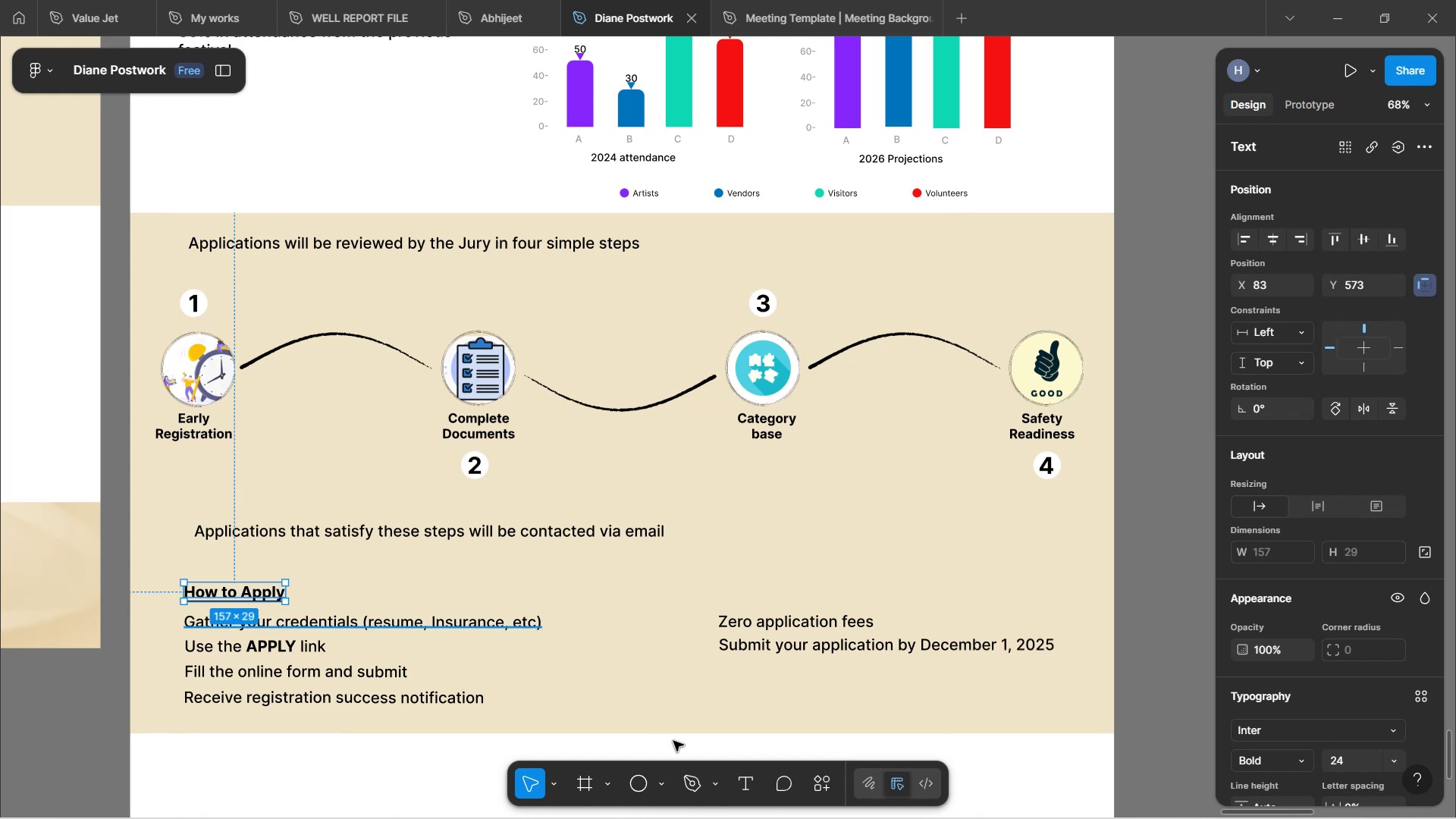 
left_click([700, 696])
 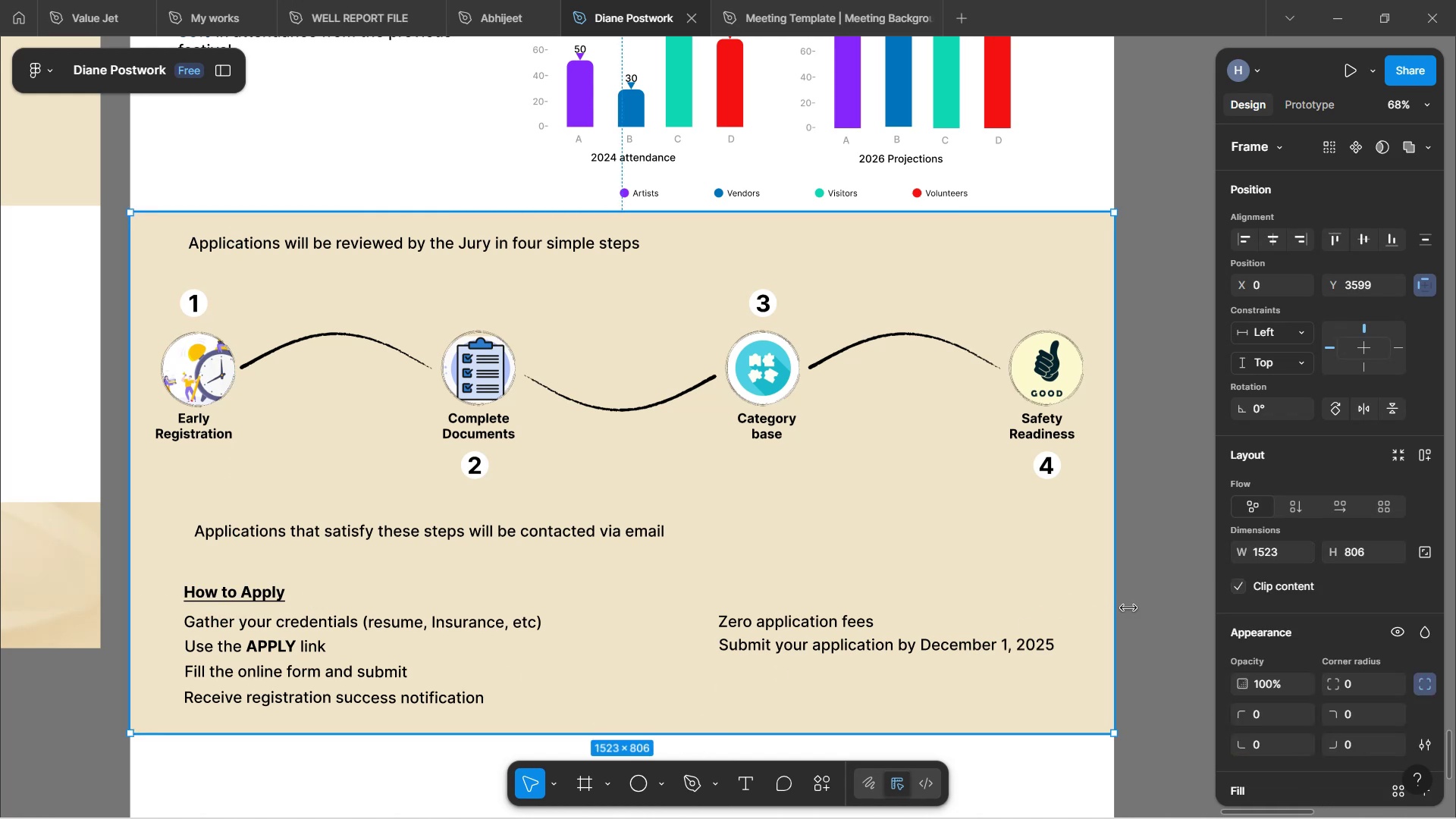 
left_click([1141, 617])
 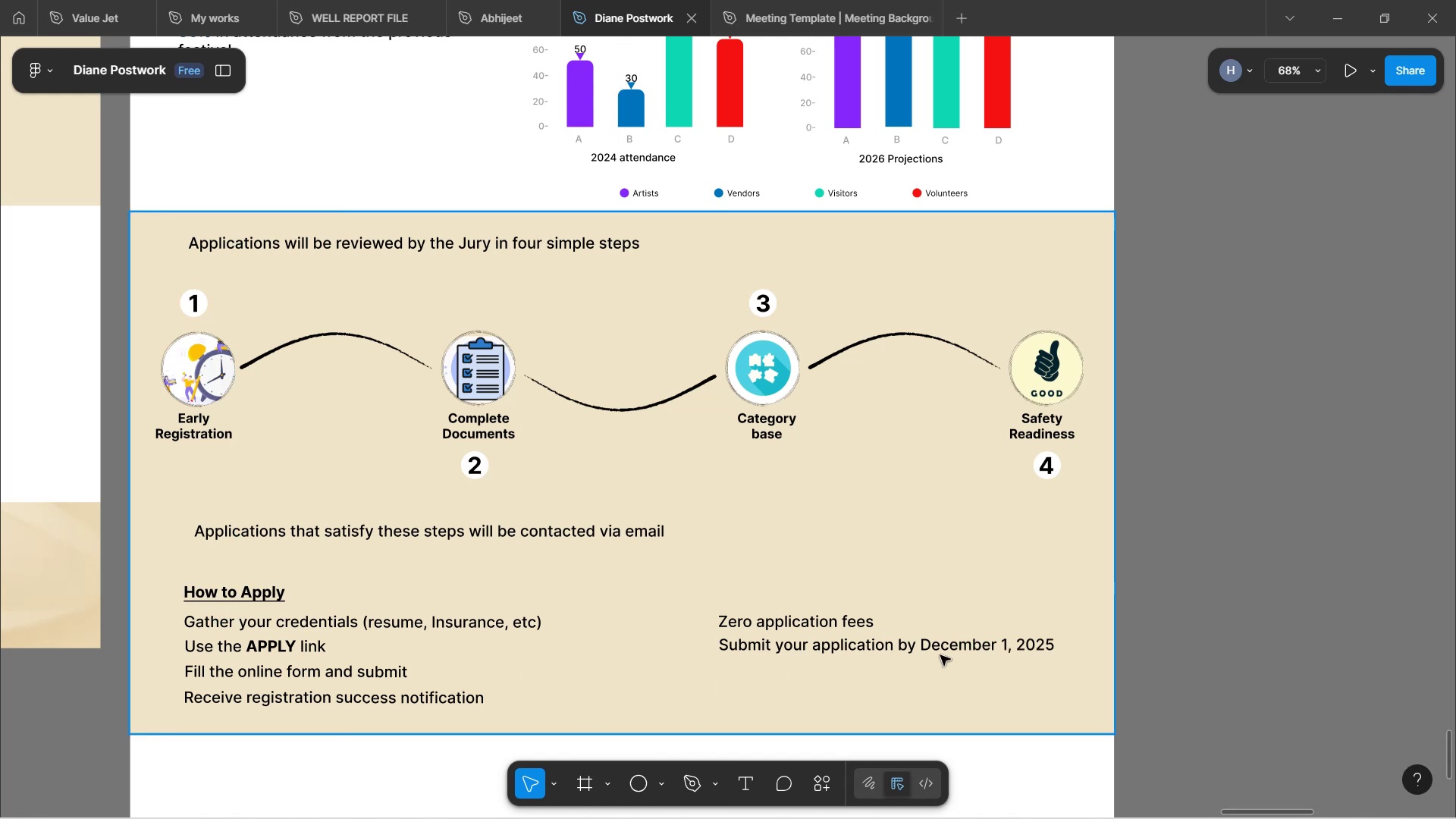 
double_click([952, 646])
 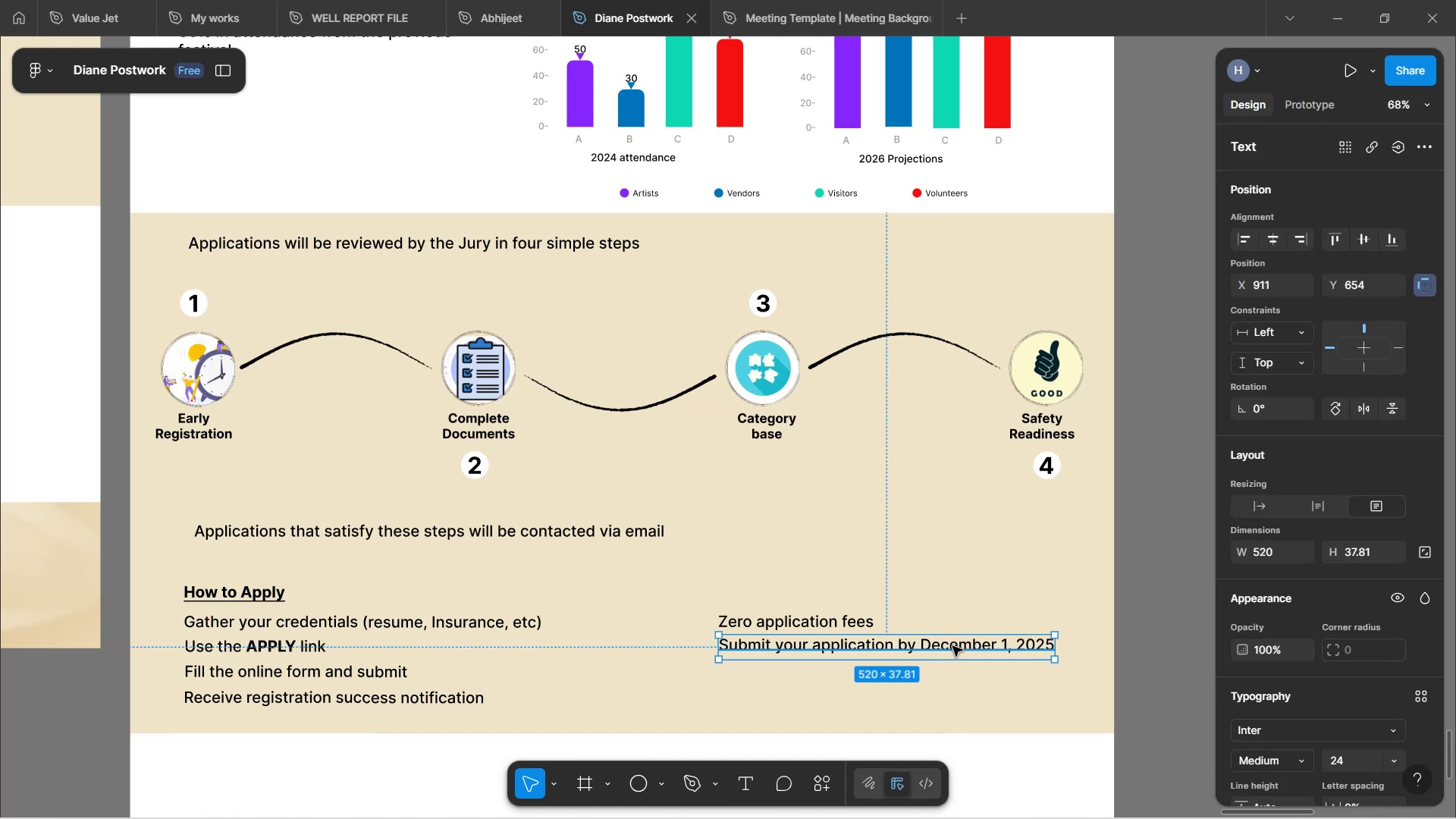 
double_click([952, 646])
 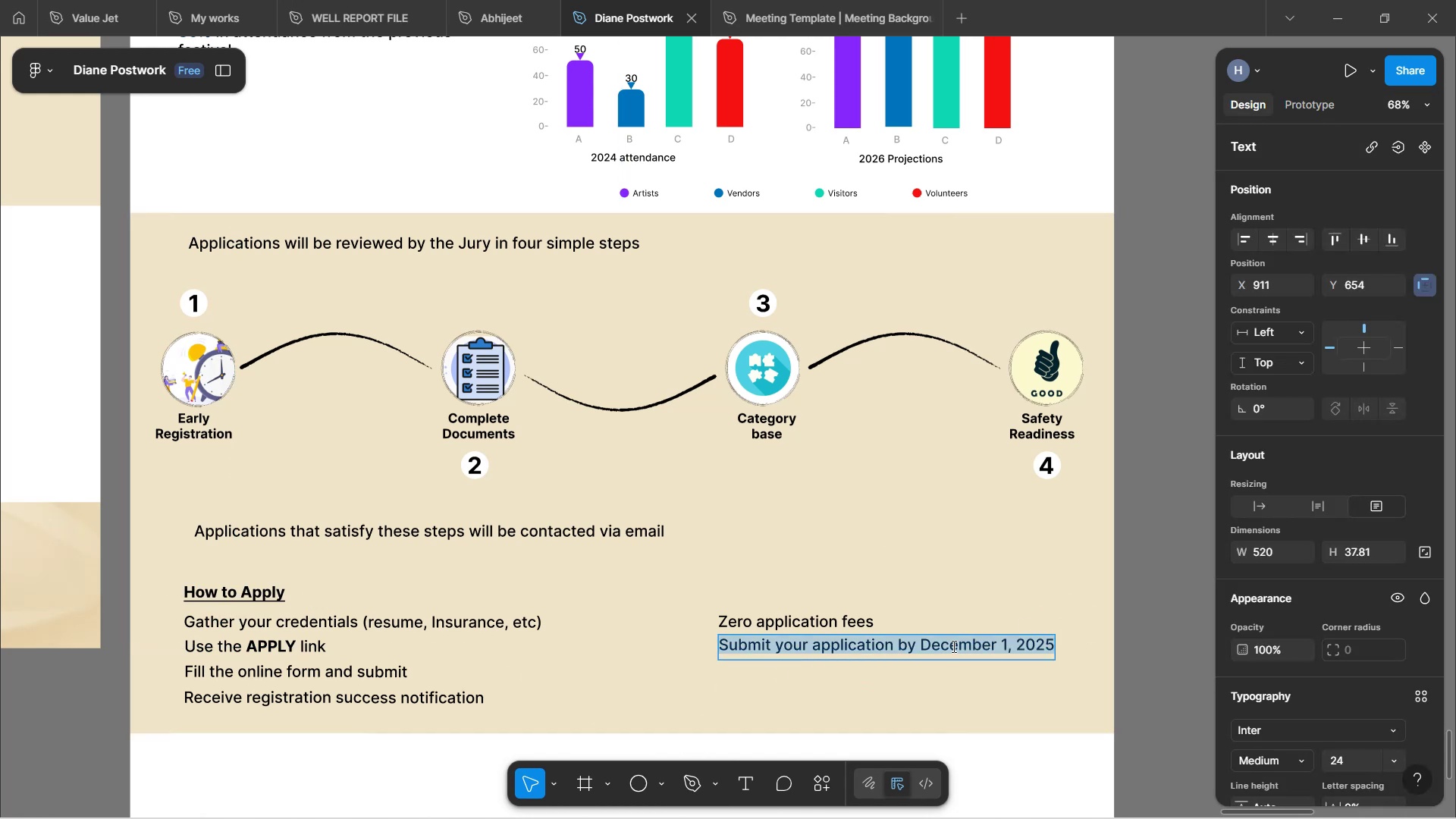 
left_click([952, 646])
 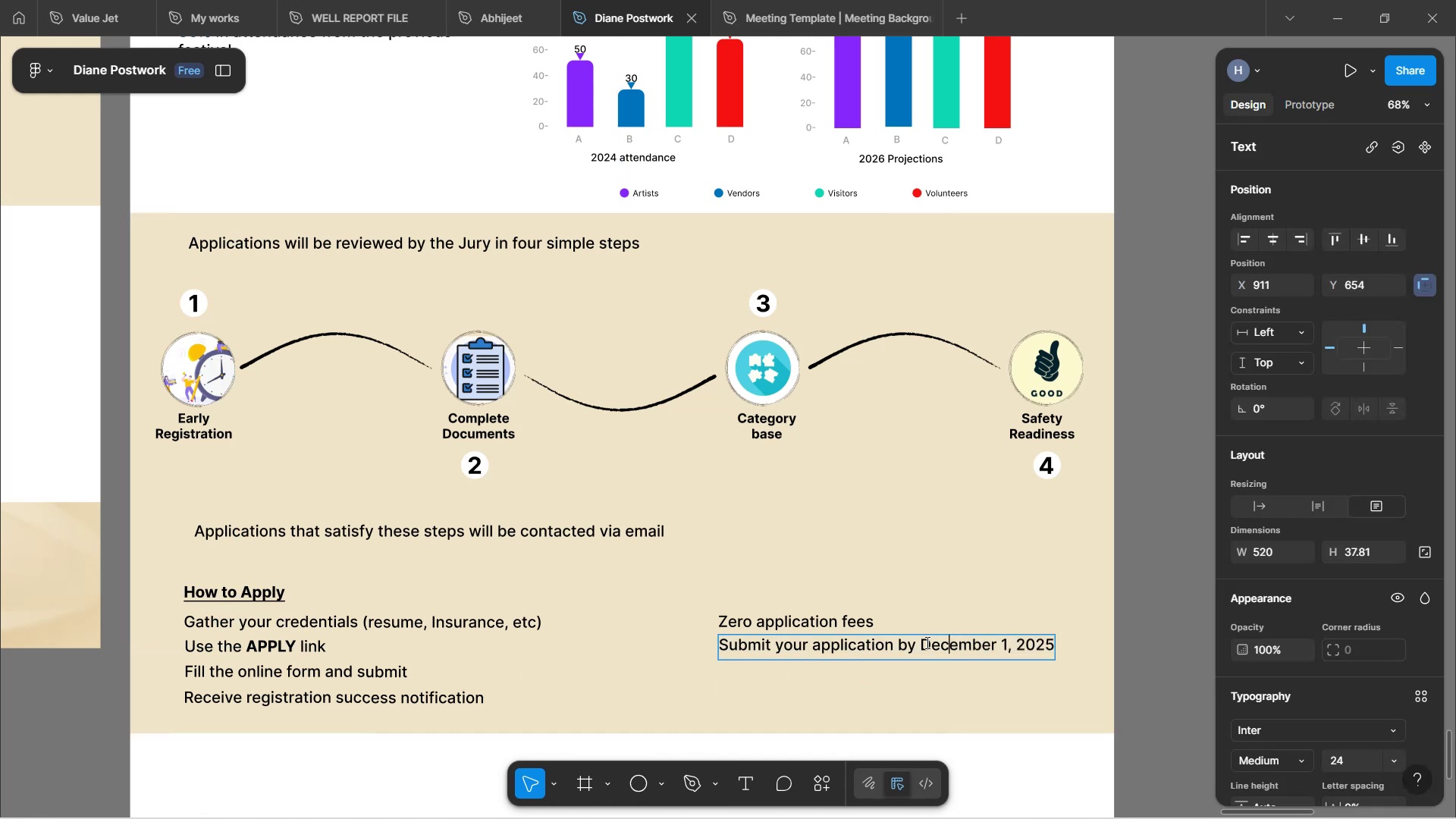 
left_click_drag(start_coordinate=[925, 642], to_coordinate=[1057, 654])
 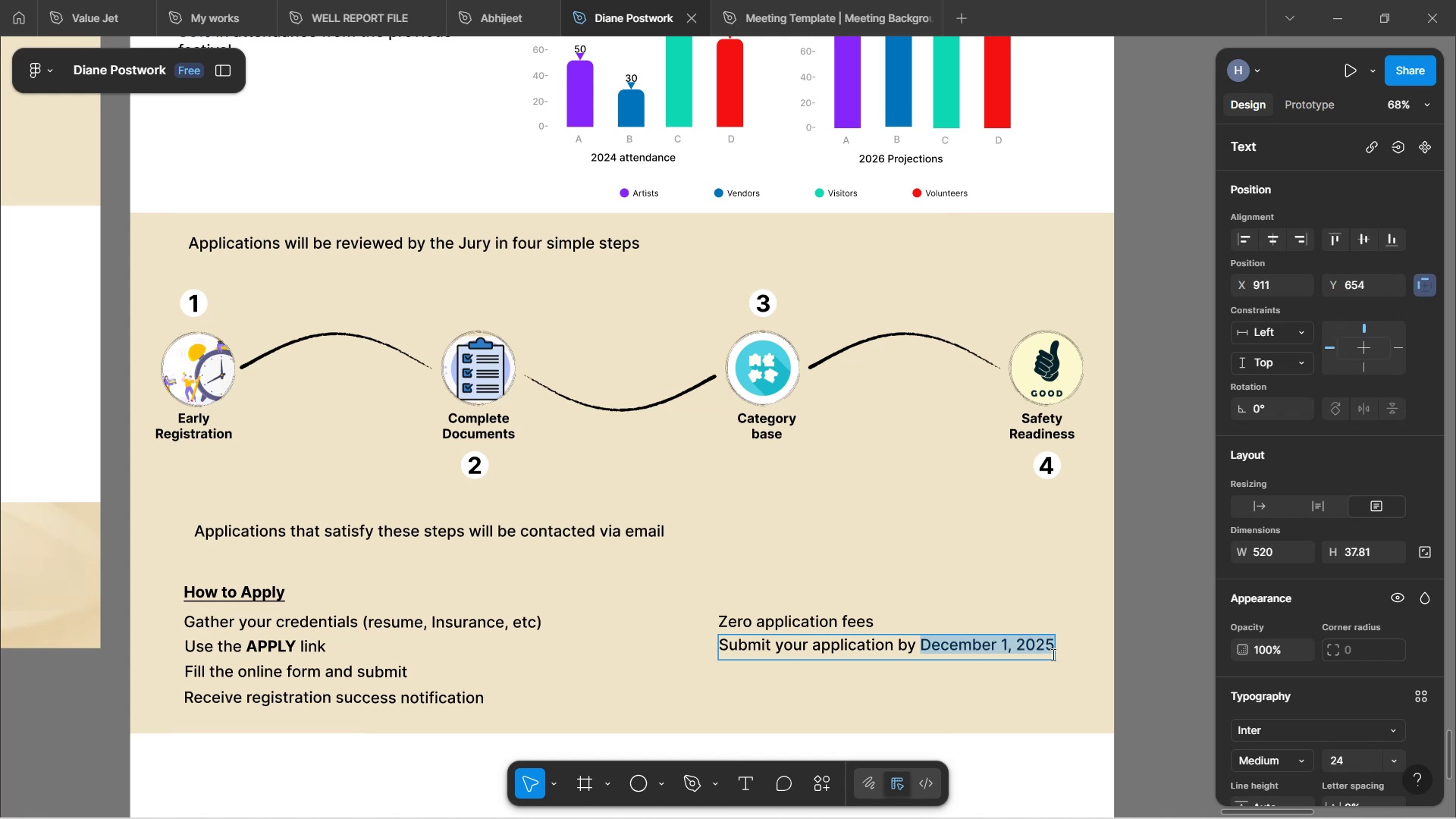 
key(Control+B)
 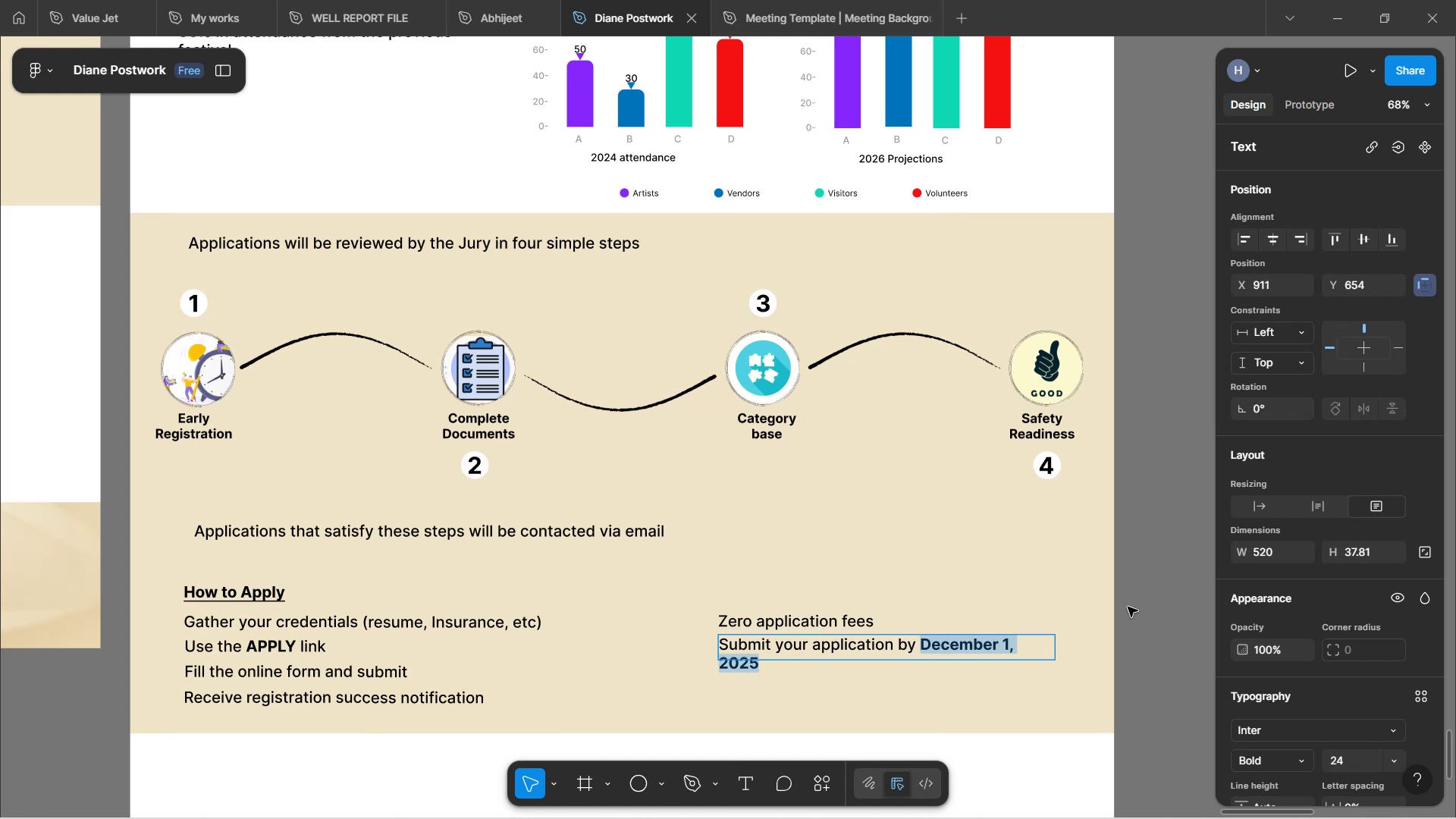 
left_click([1147, 609])
 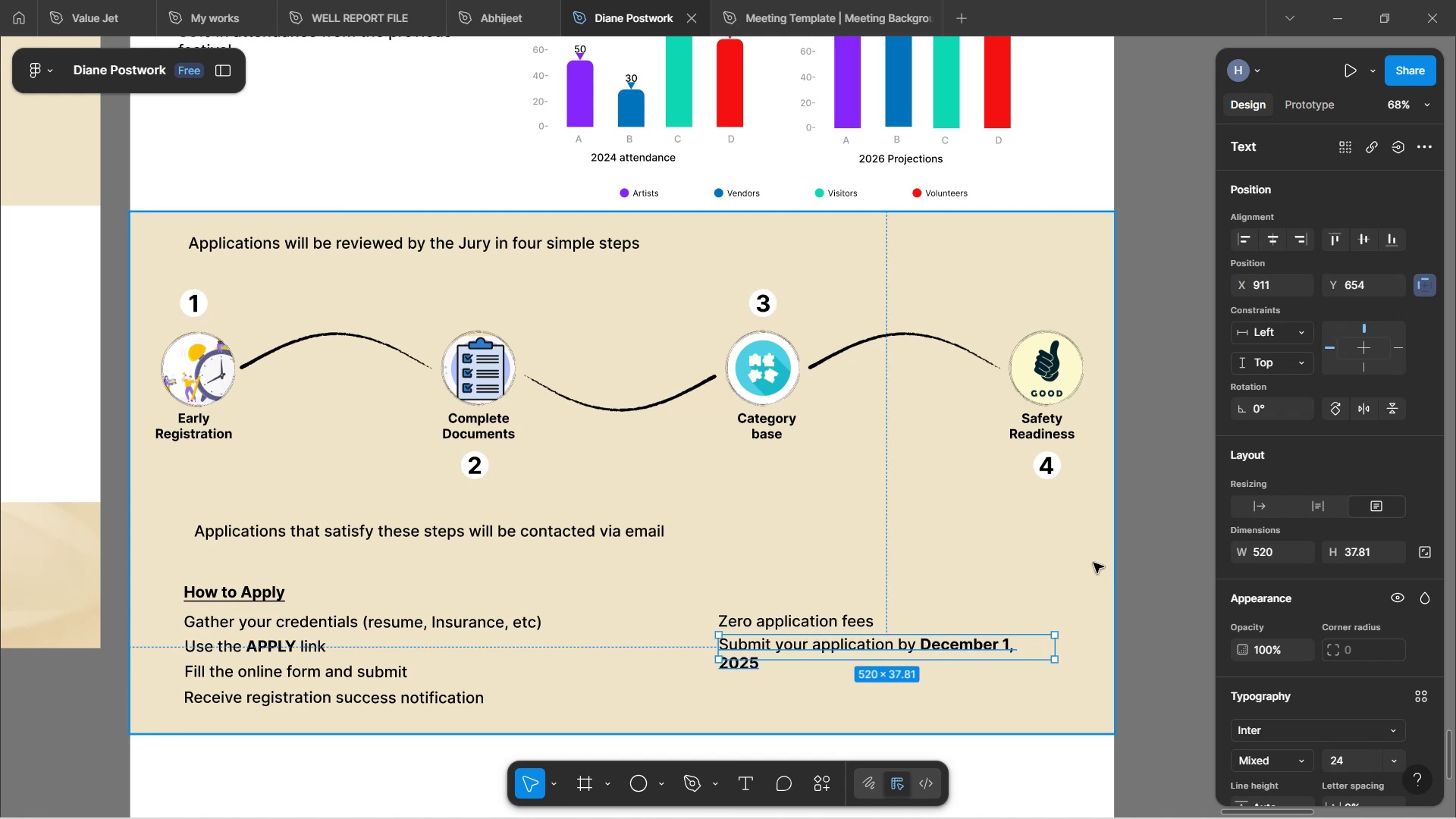 
left_click([1128, 606])
 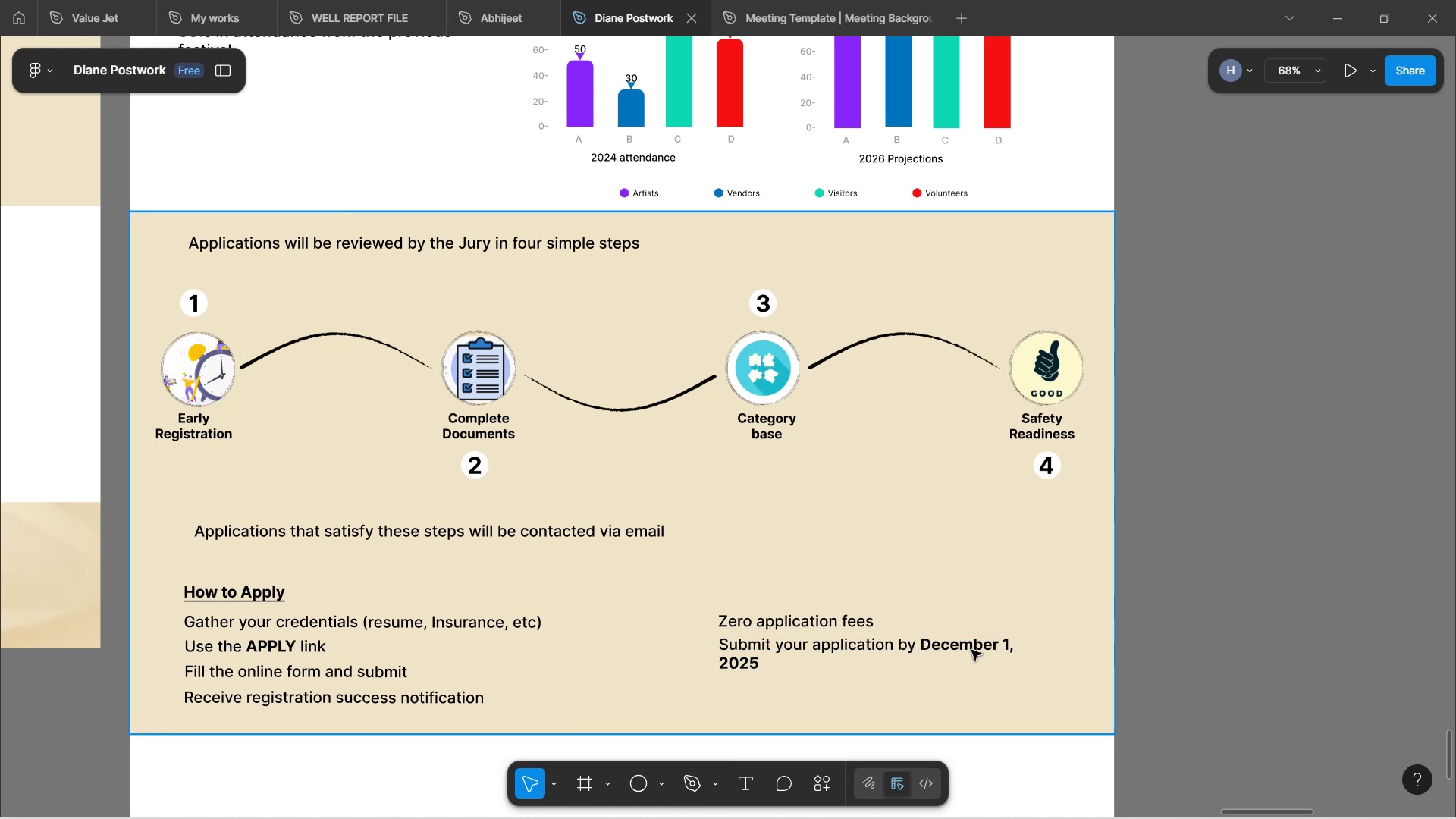 
double_click([971, 650])
 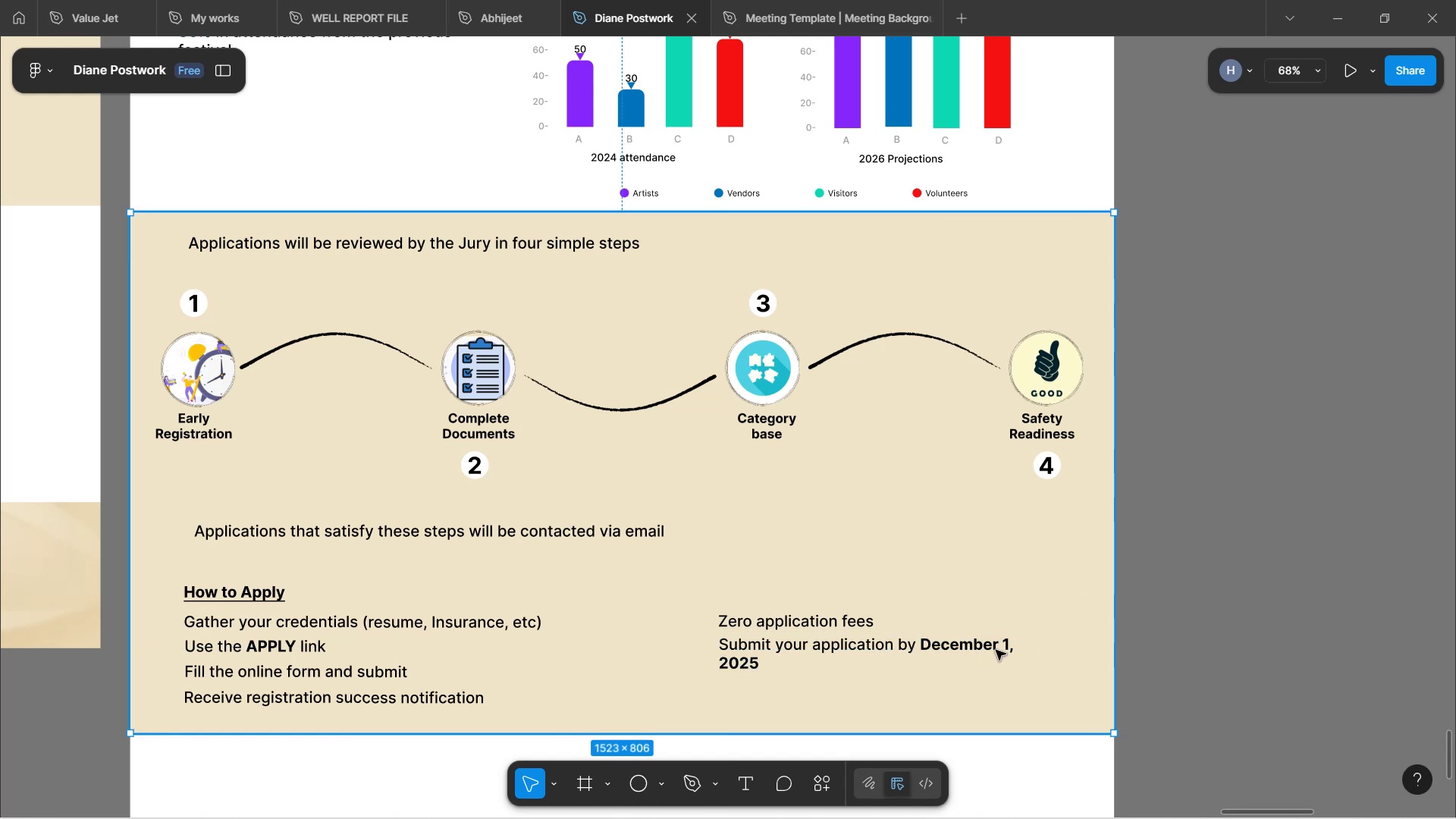 
double_click([996, 650])
 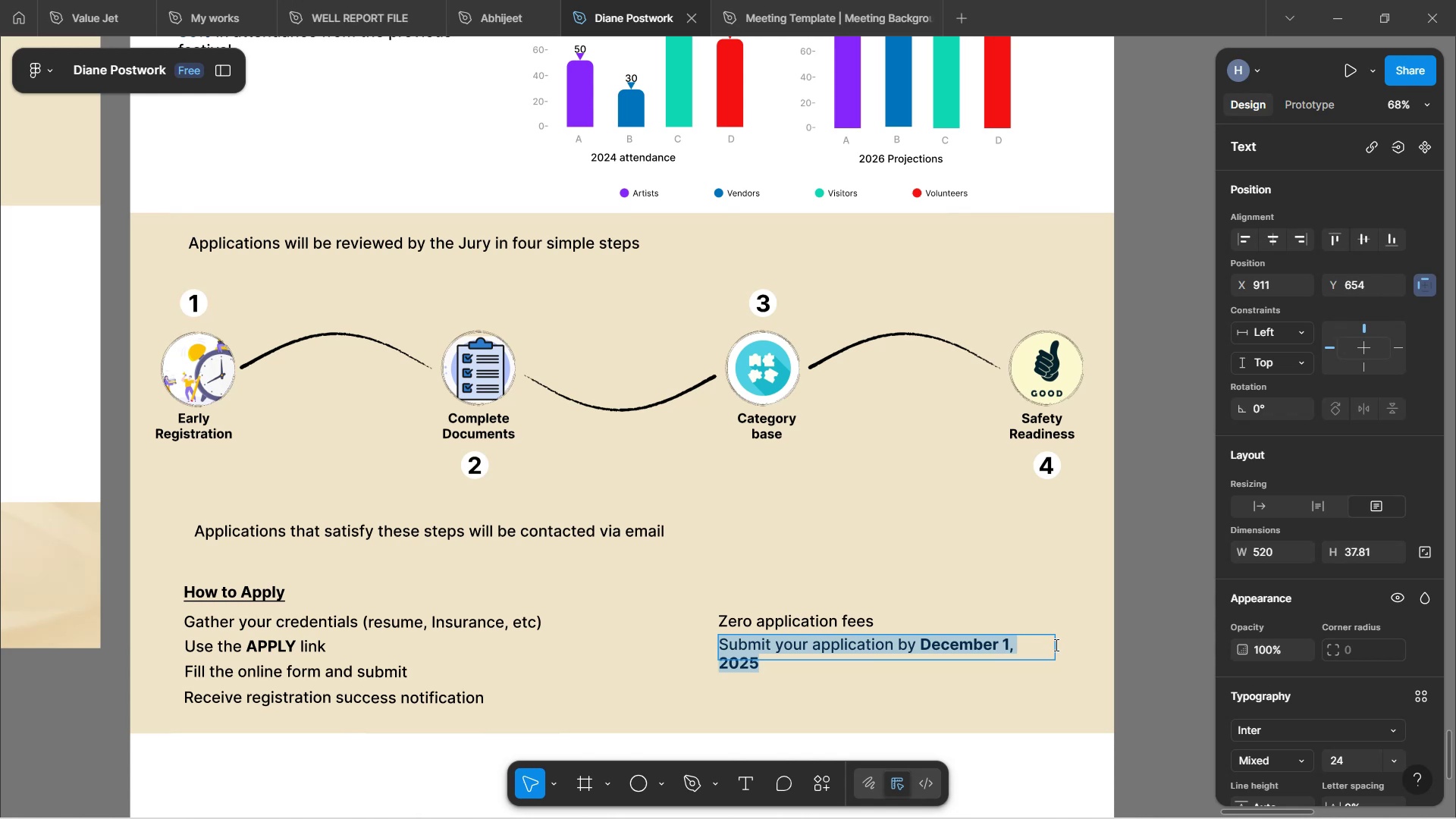 
left_click([1072, 646])
 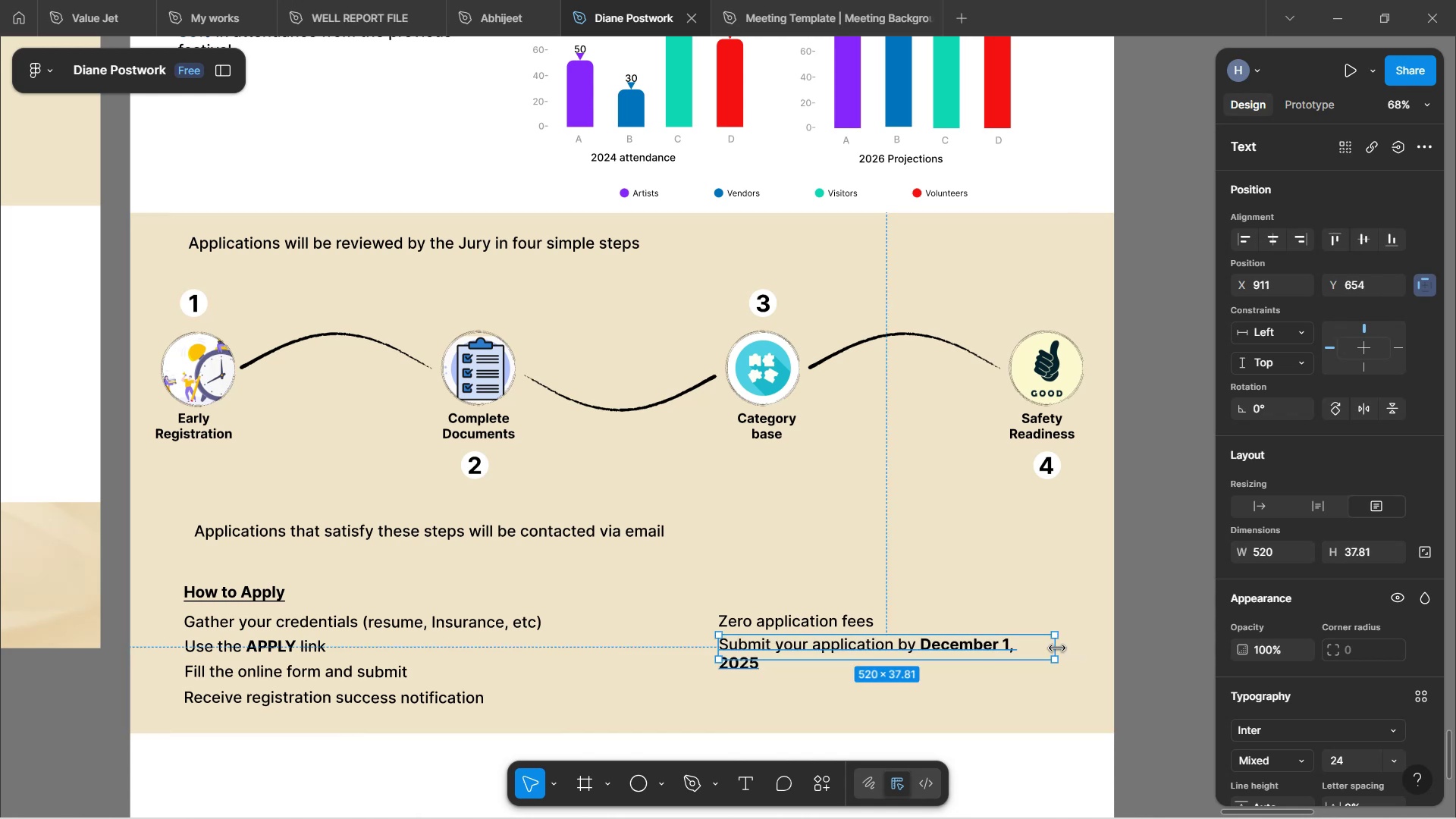 
left_click_drag(start_coordinate=[1056, 648], to_coordinate=[1068, 650])
 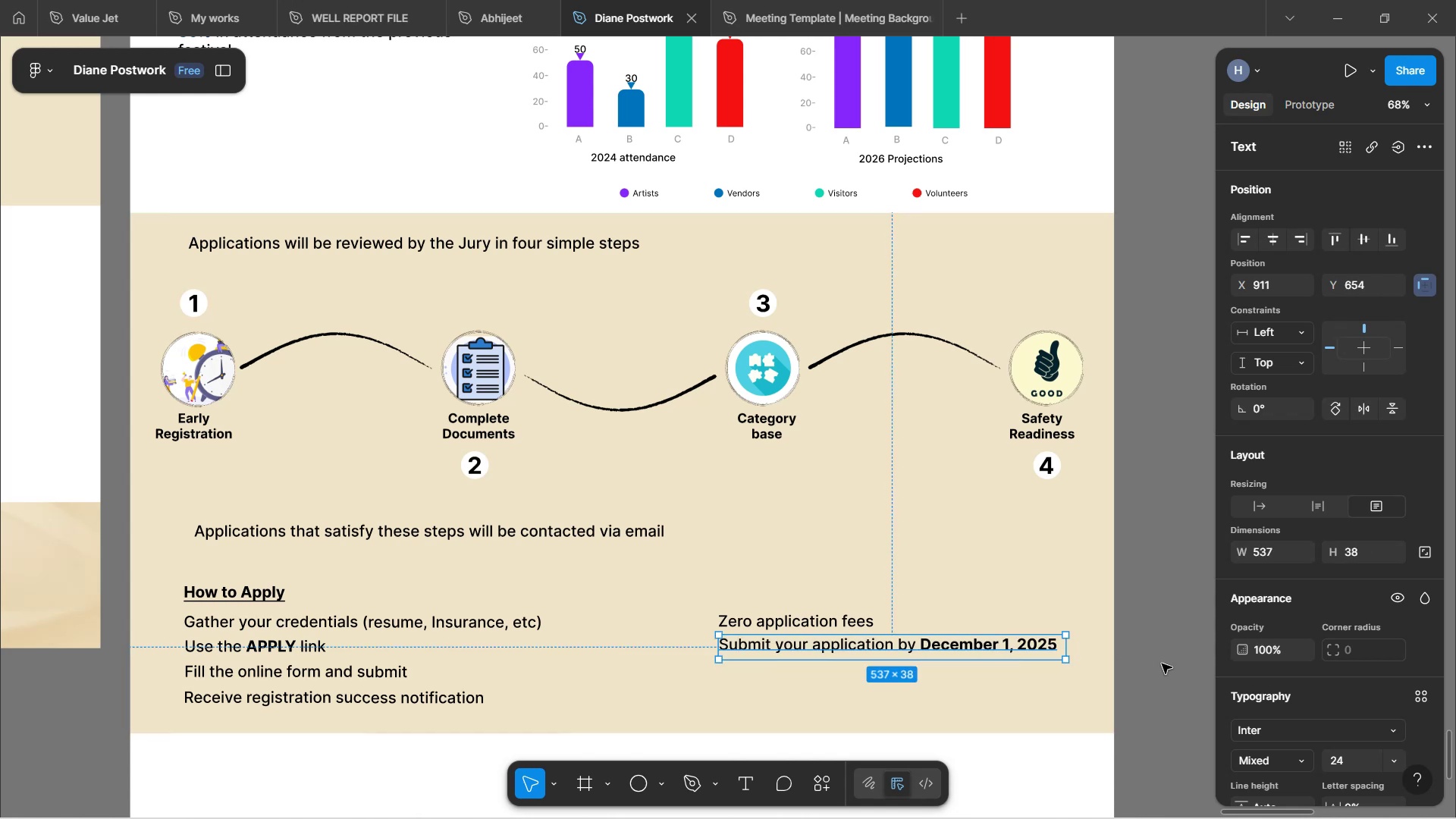 
left_click([1162, 664])
 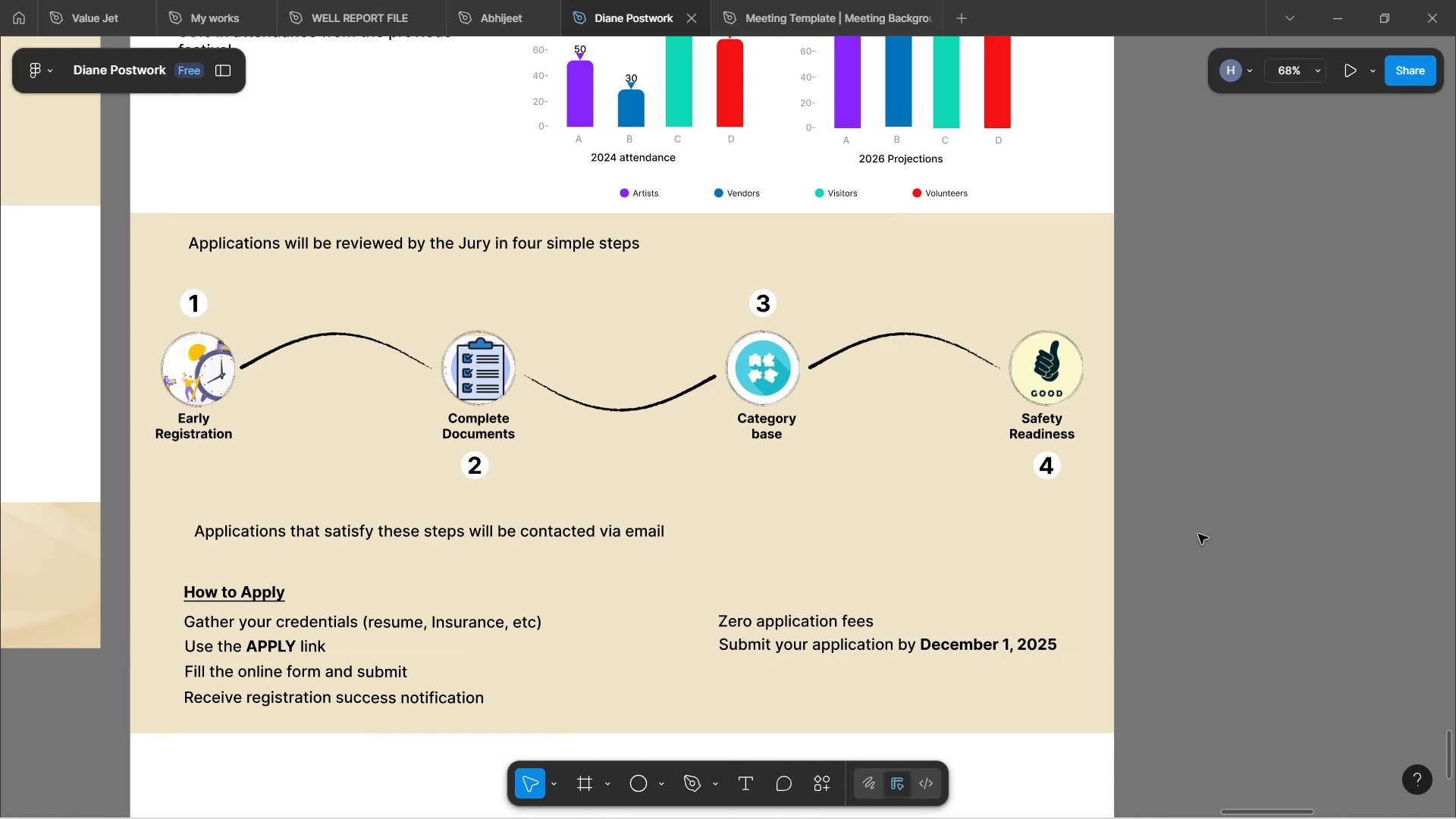 
scroll: coordinate [1198, 537], scroll_direction: down, amount: 12.0
 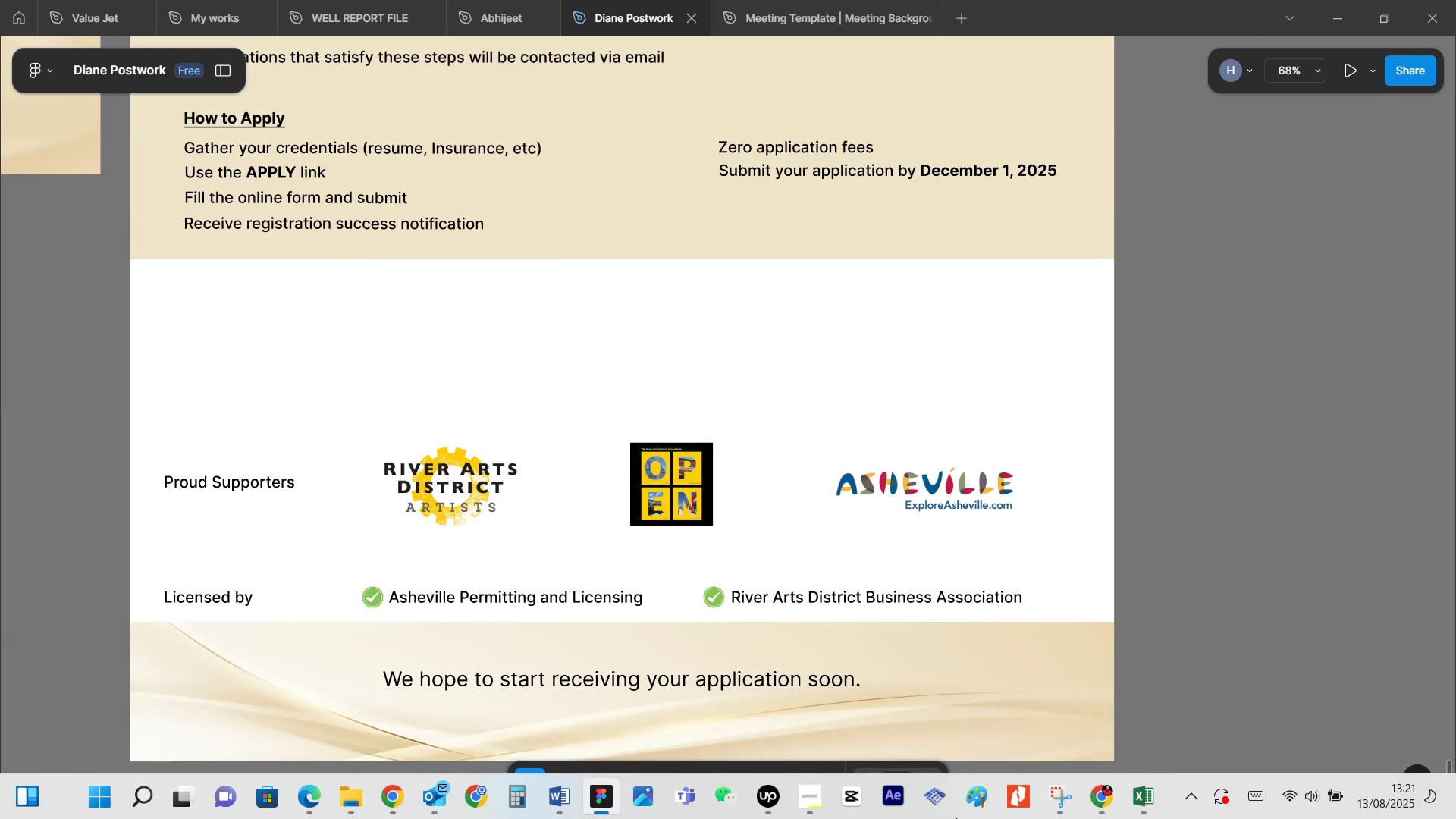 
mouse_move([1081, 766])
 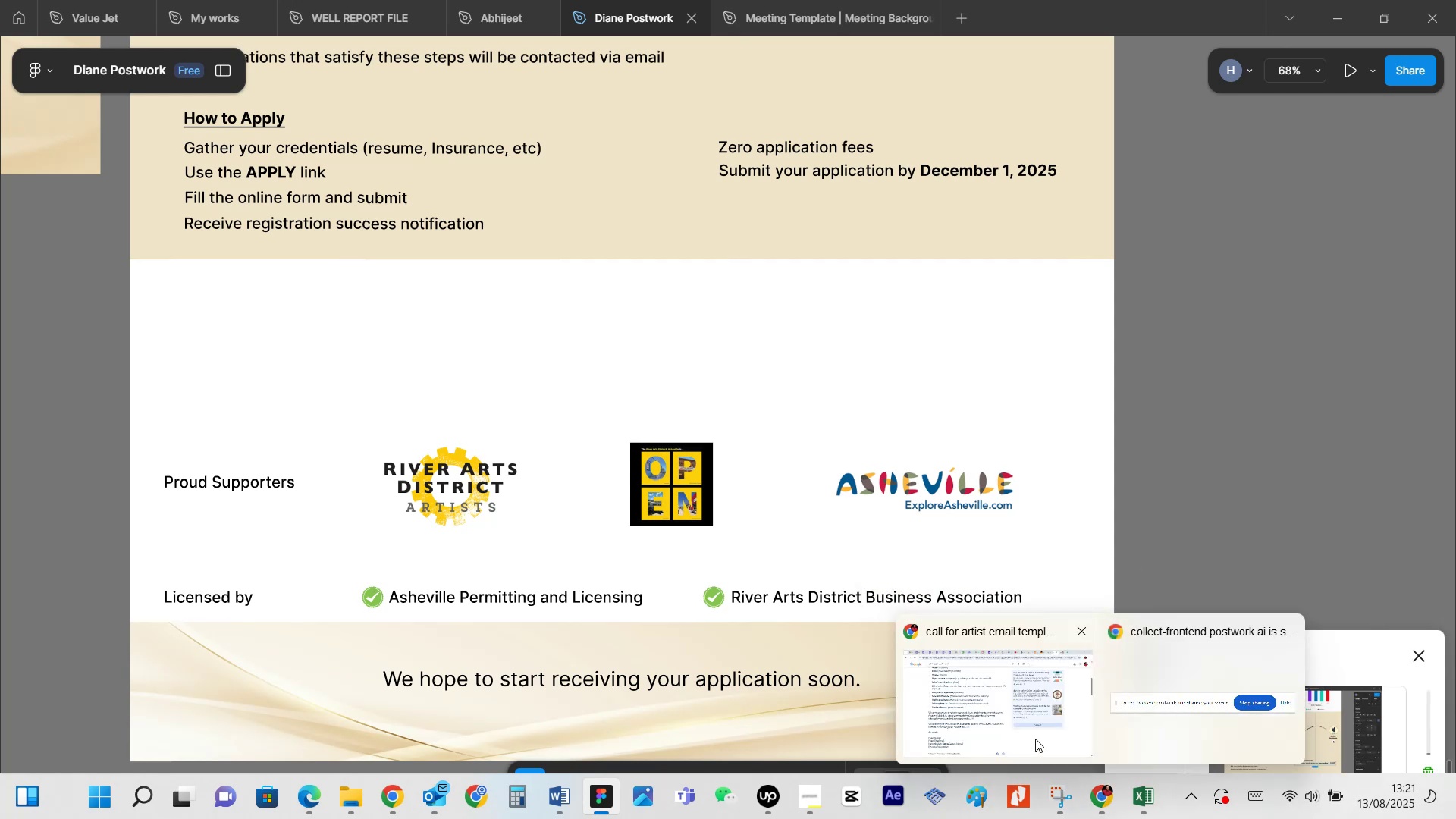 
left_click([1035, 739])
 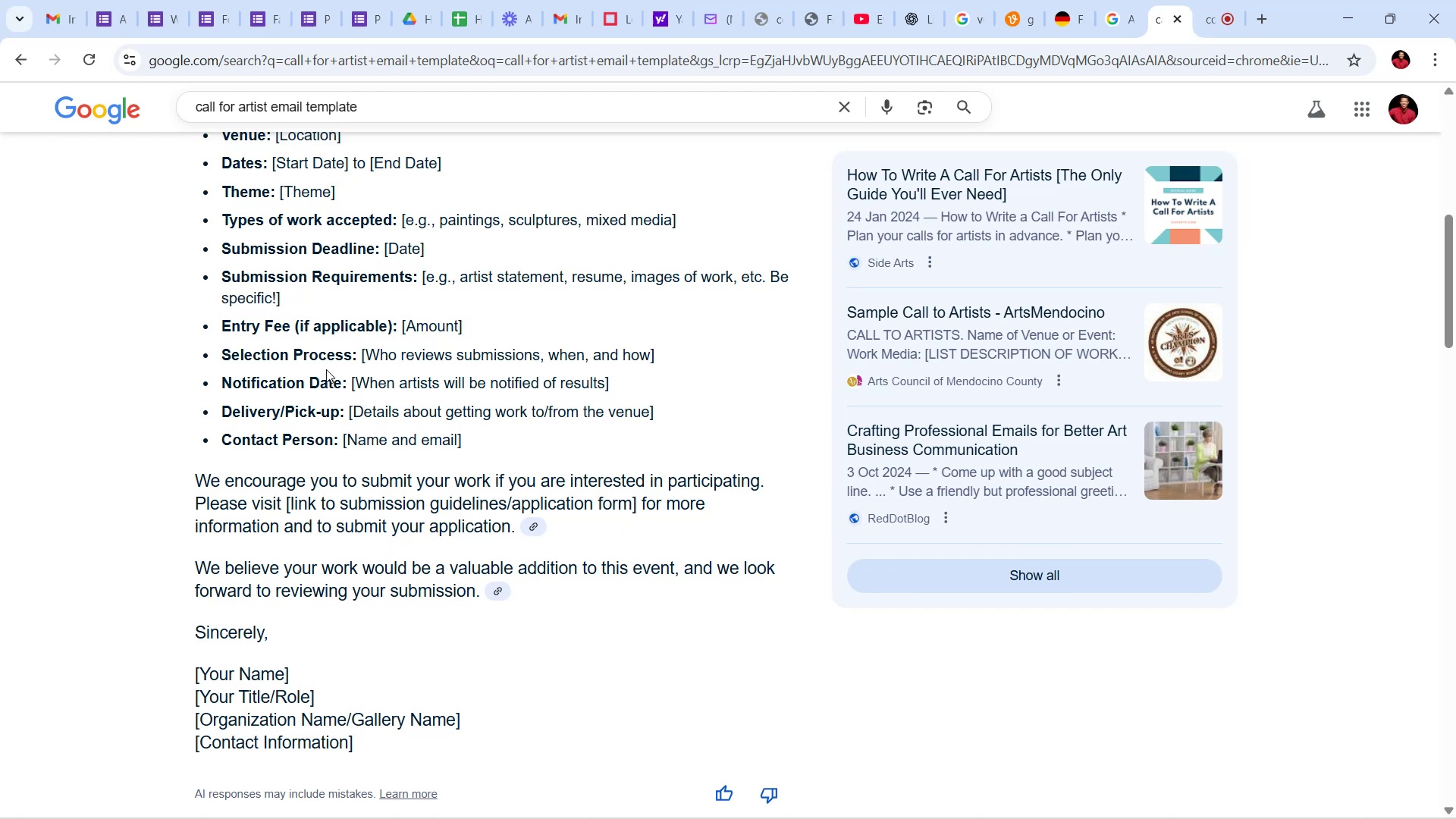 
wait(19.88)
 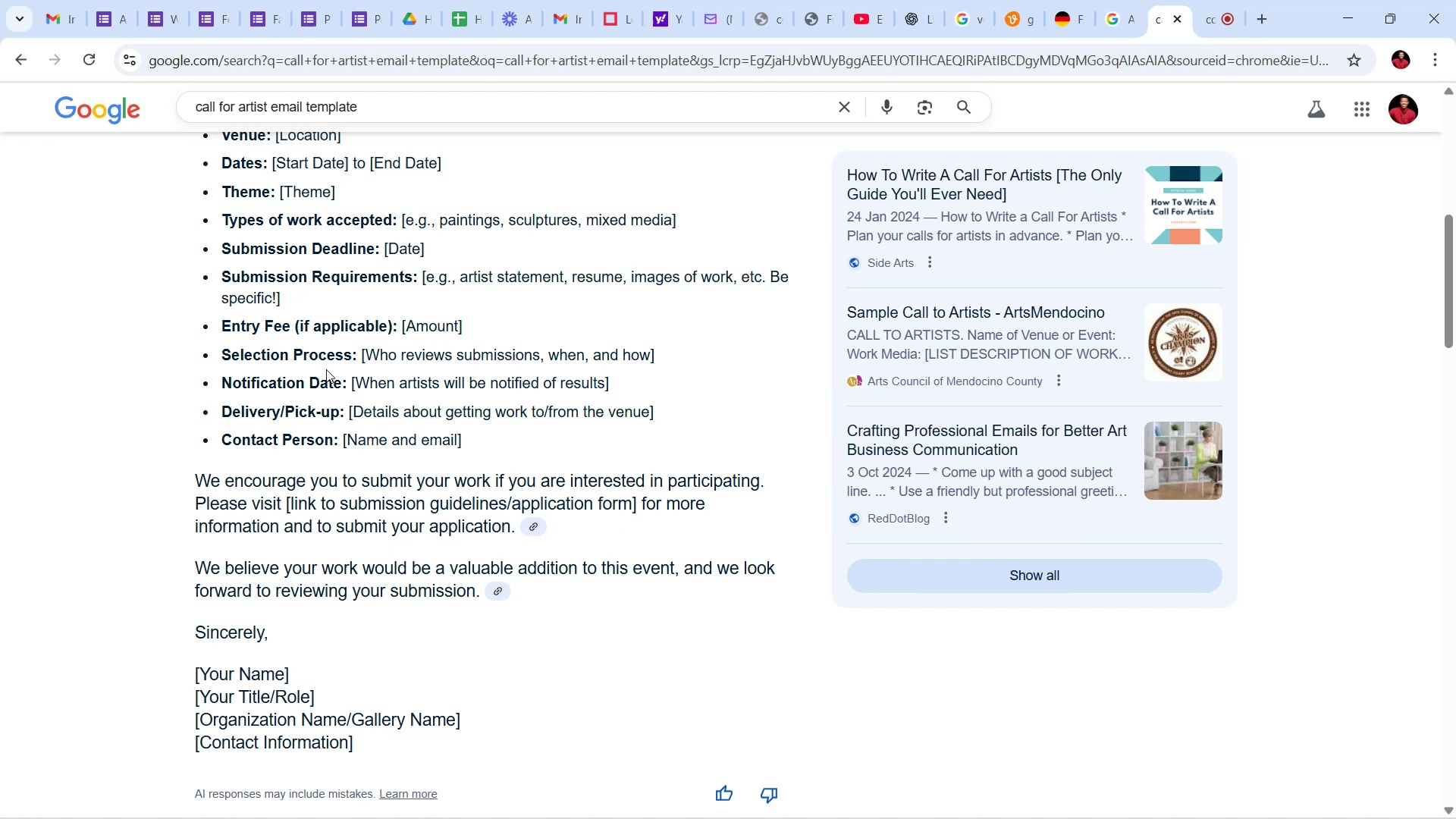 
scroll: coordinate [386, 308], scroll_direction: up, amount: 3.0
 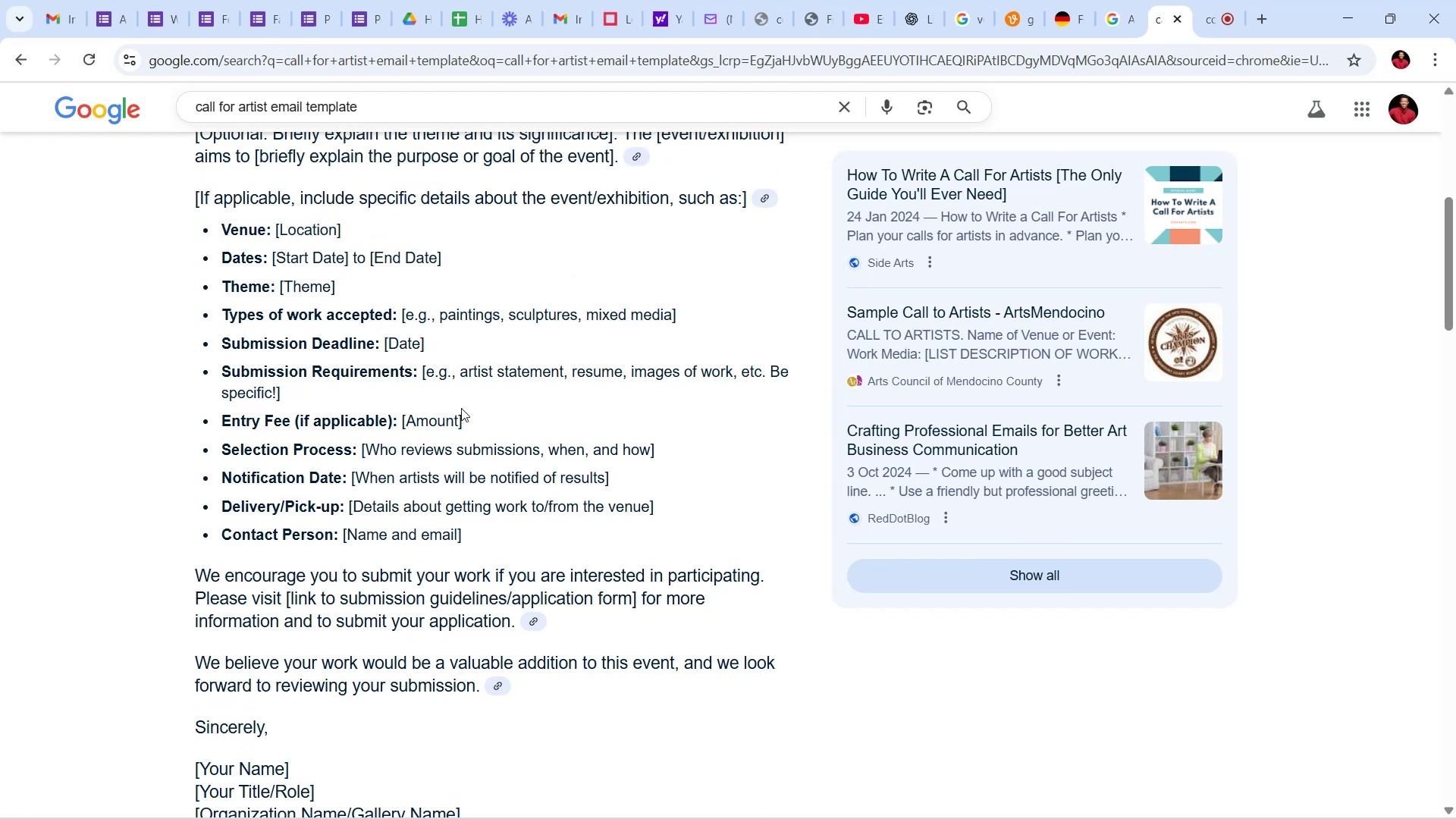 
wait(8.61)
 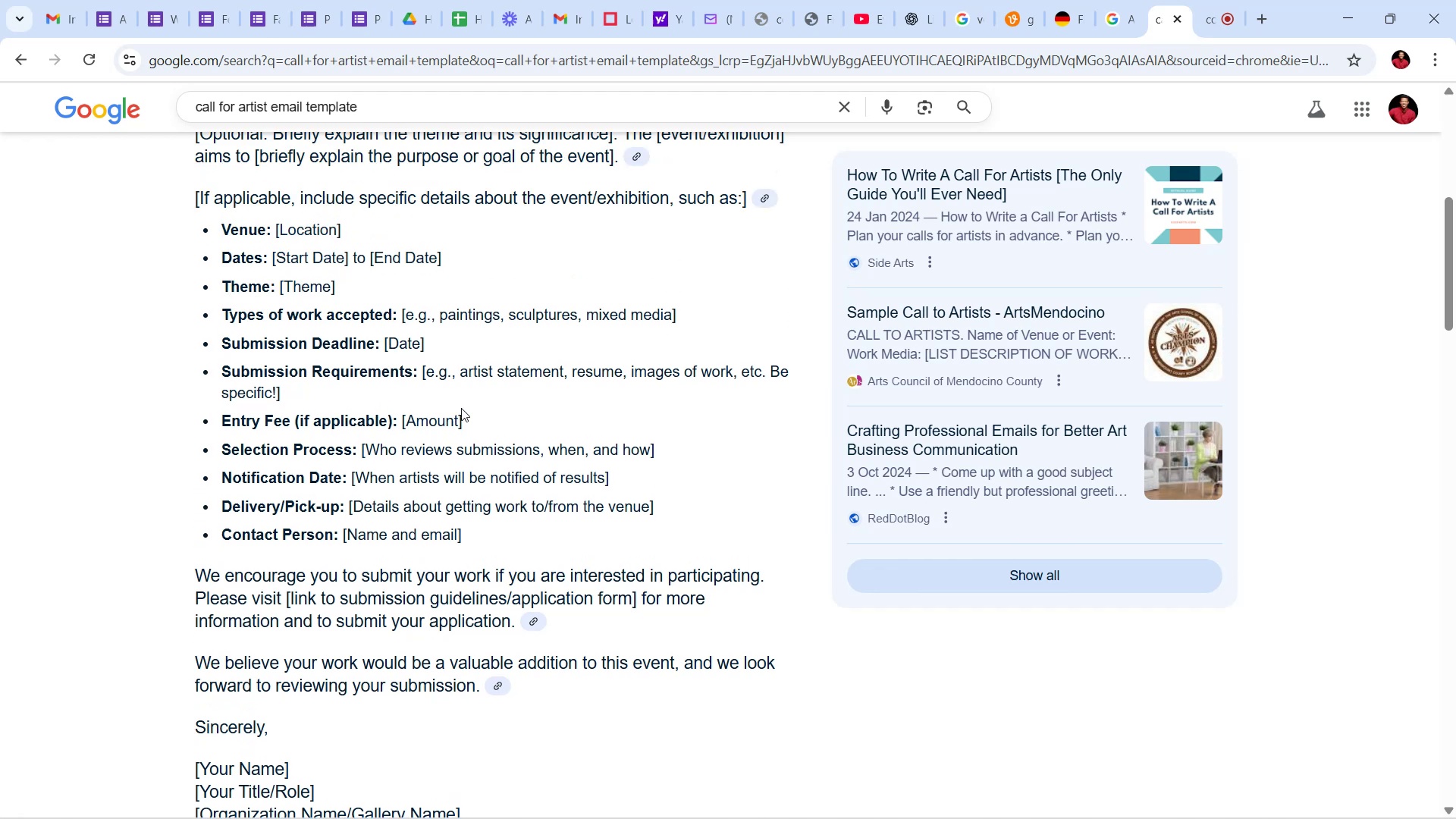 
left_click([620, 708])
 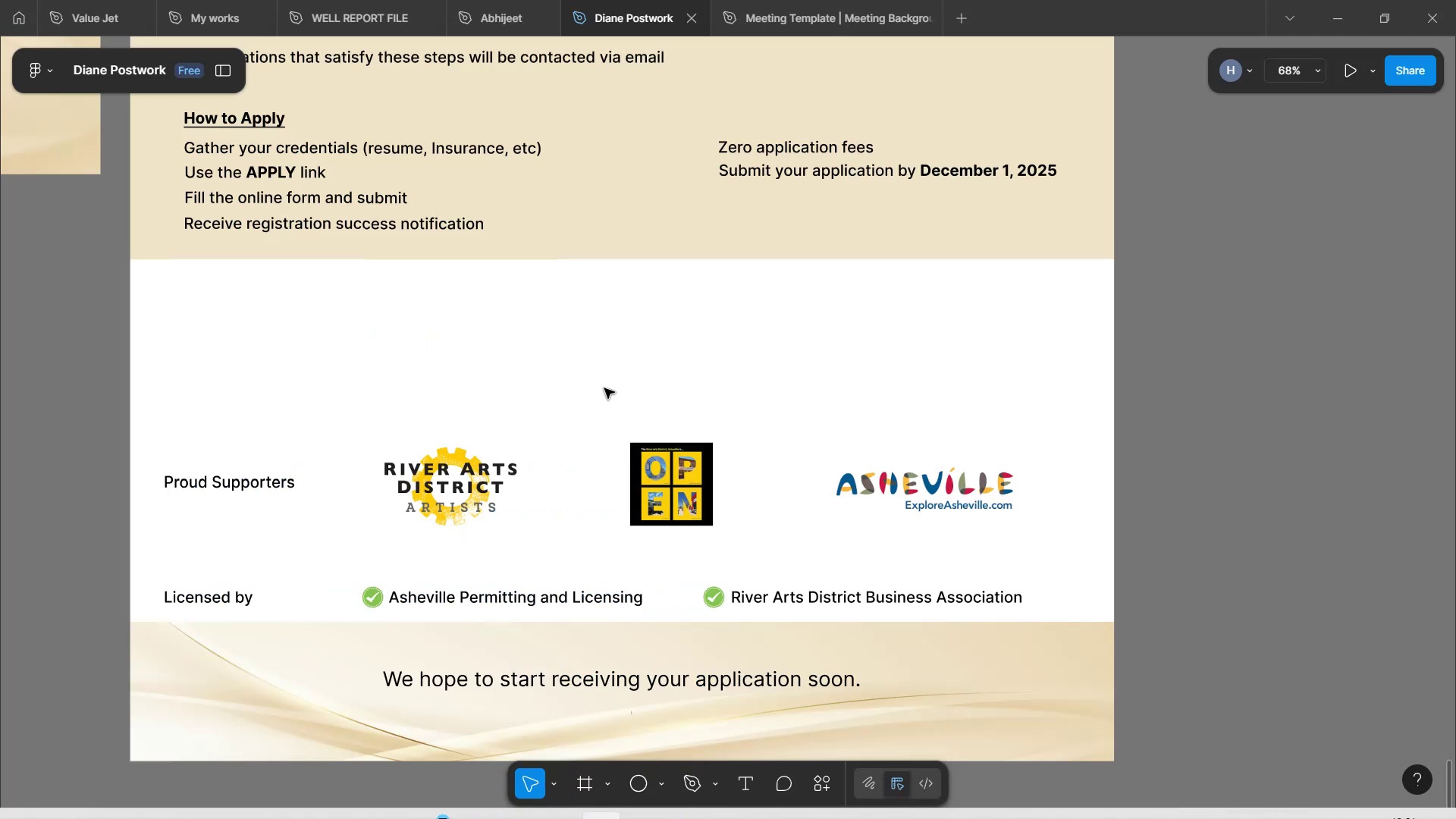 
scroll: coordinate [610, 326], scroll_direction: up, amount: 18.0
 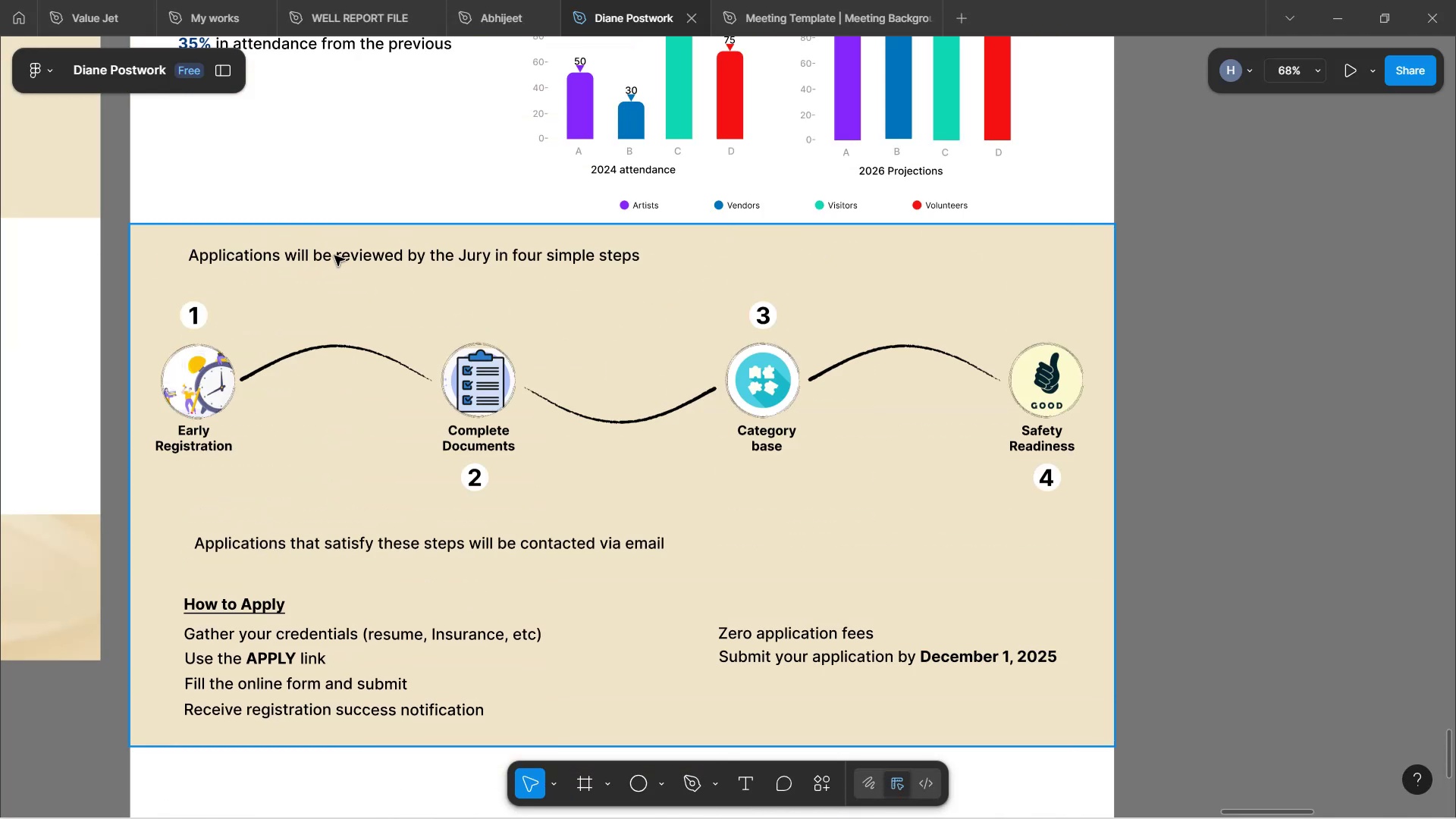 
double_click([334, 256])
 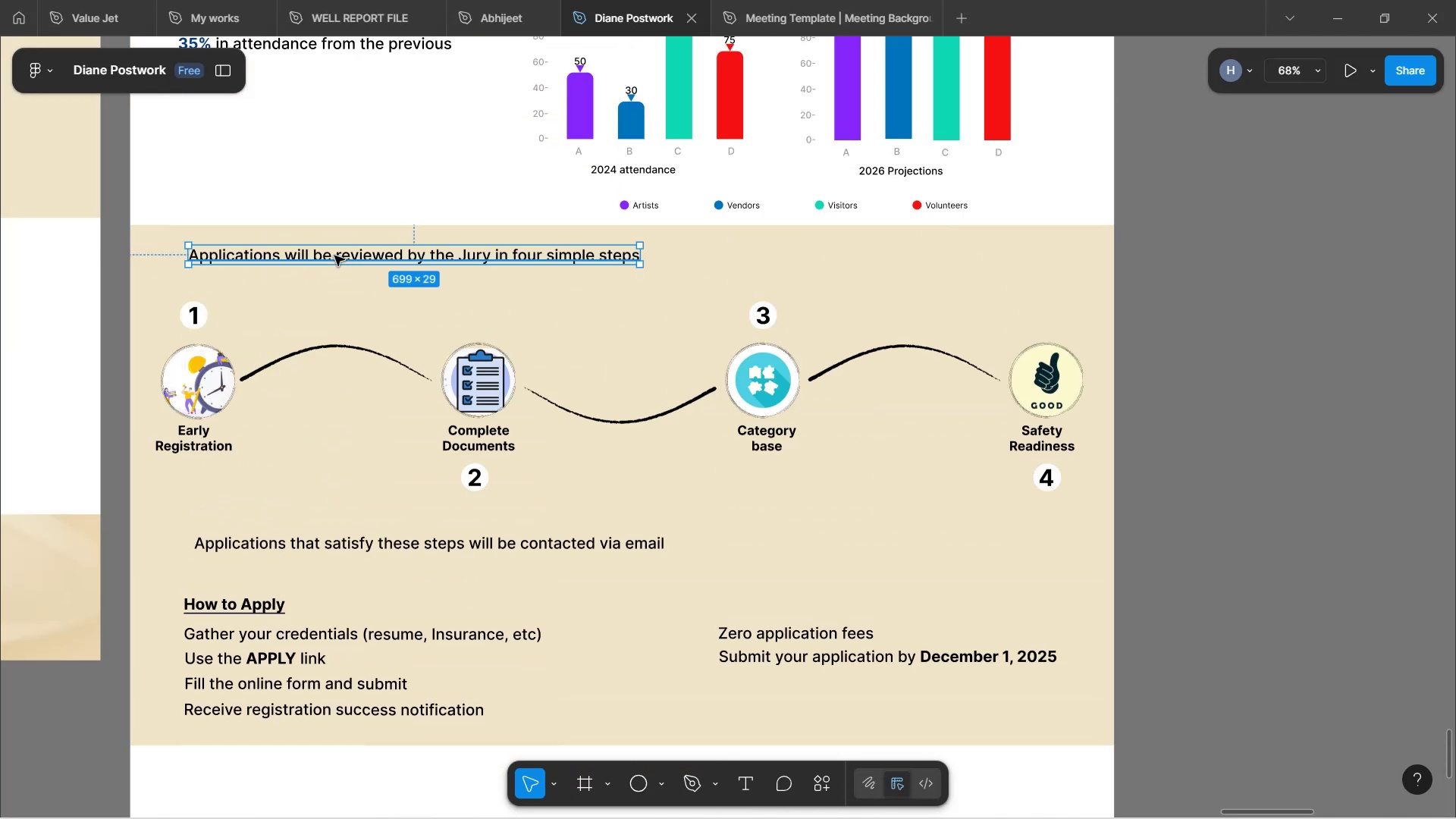 
double_click([334, 256])
 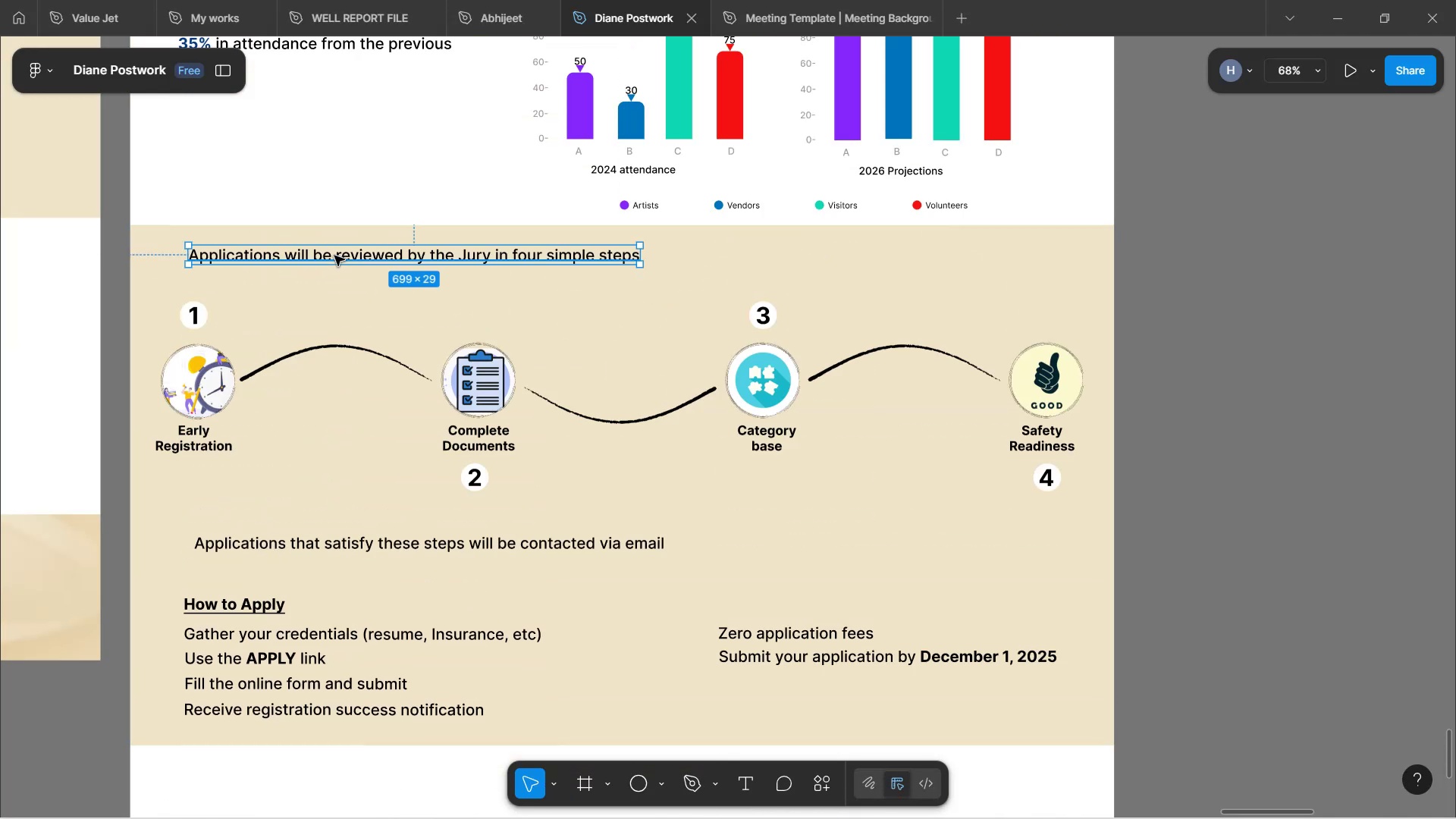 
double_click([334, 256])
 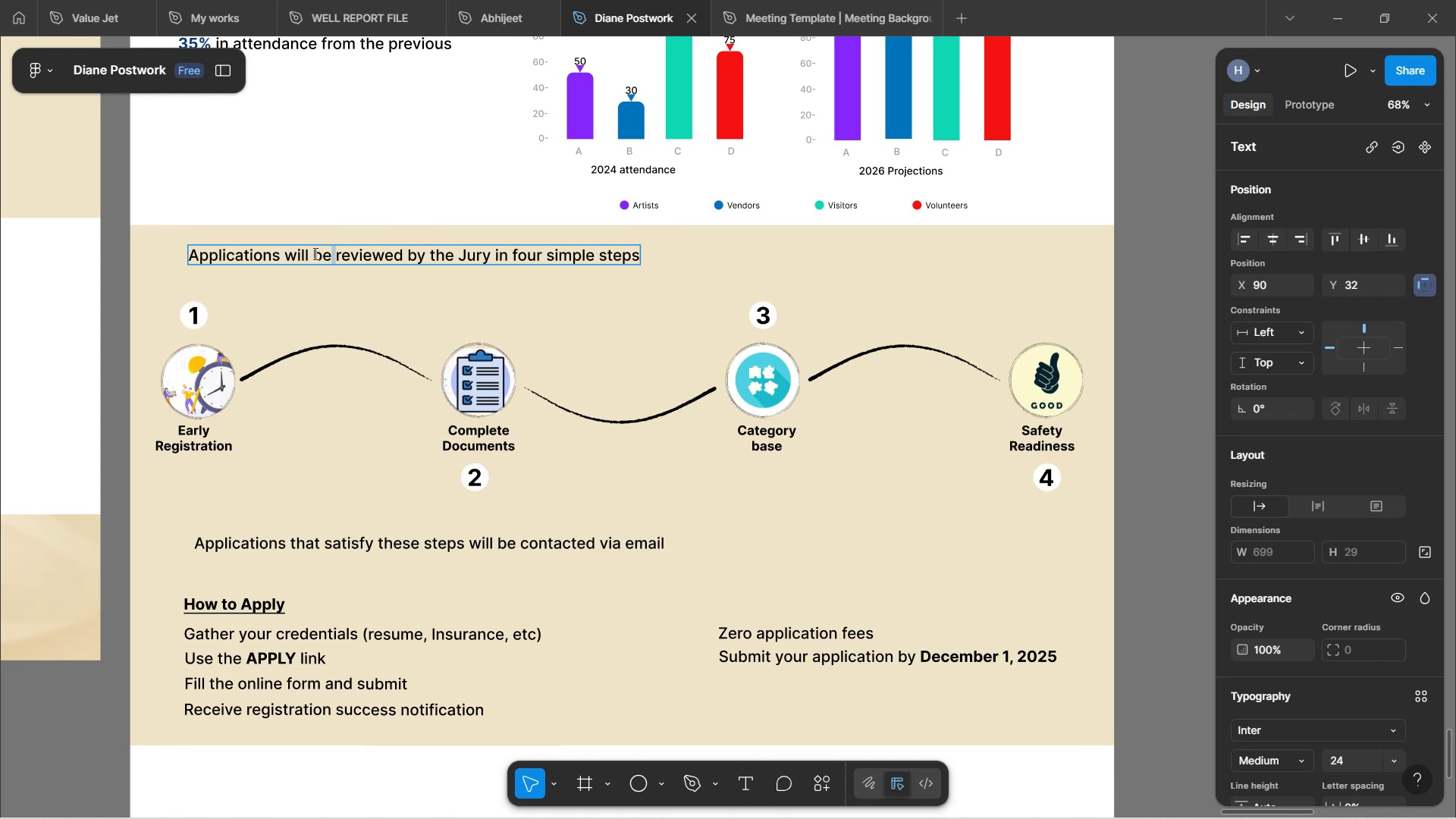 
double_click([299, 253])
 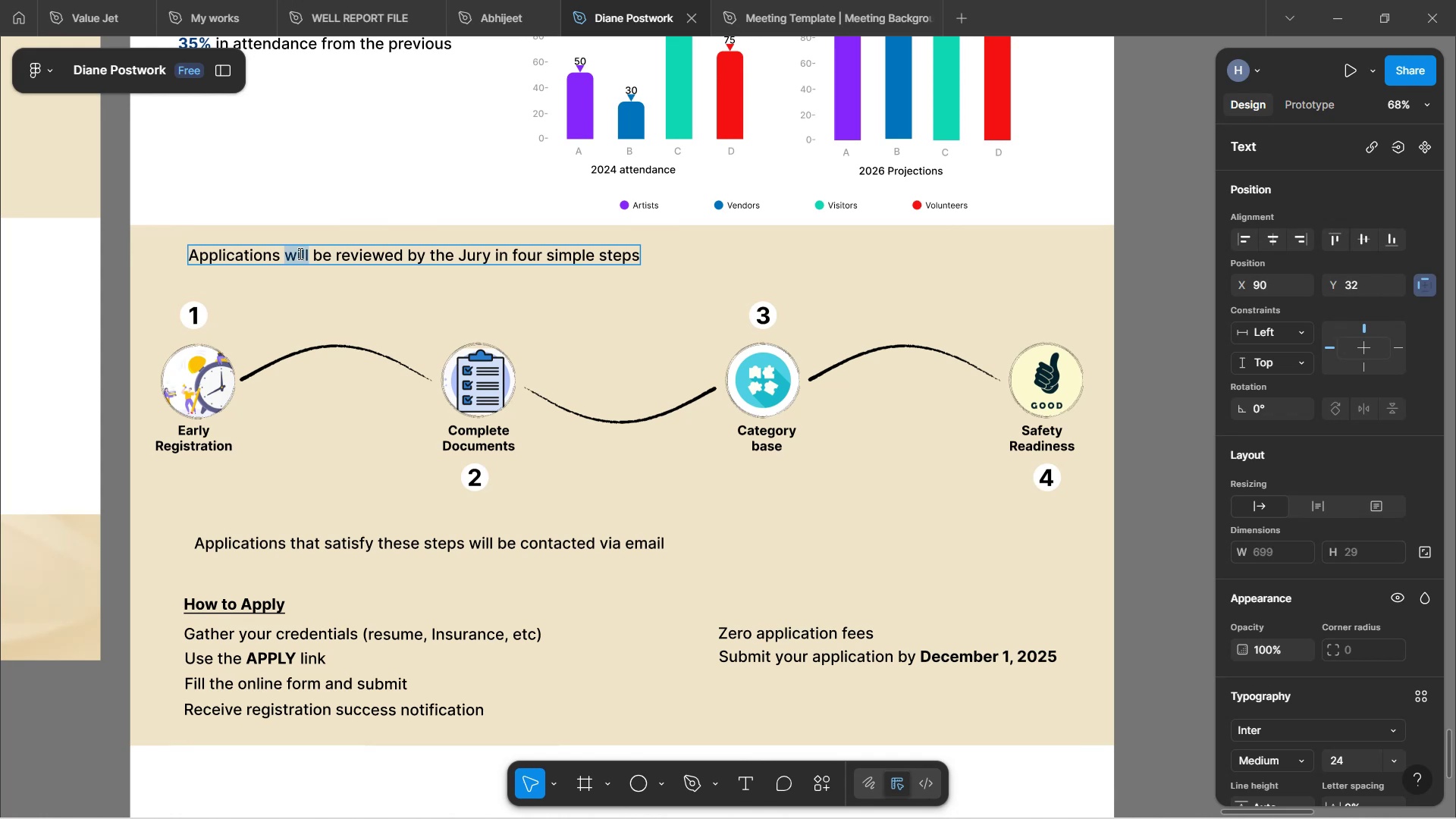 
type(are)
 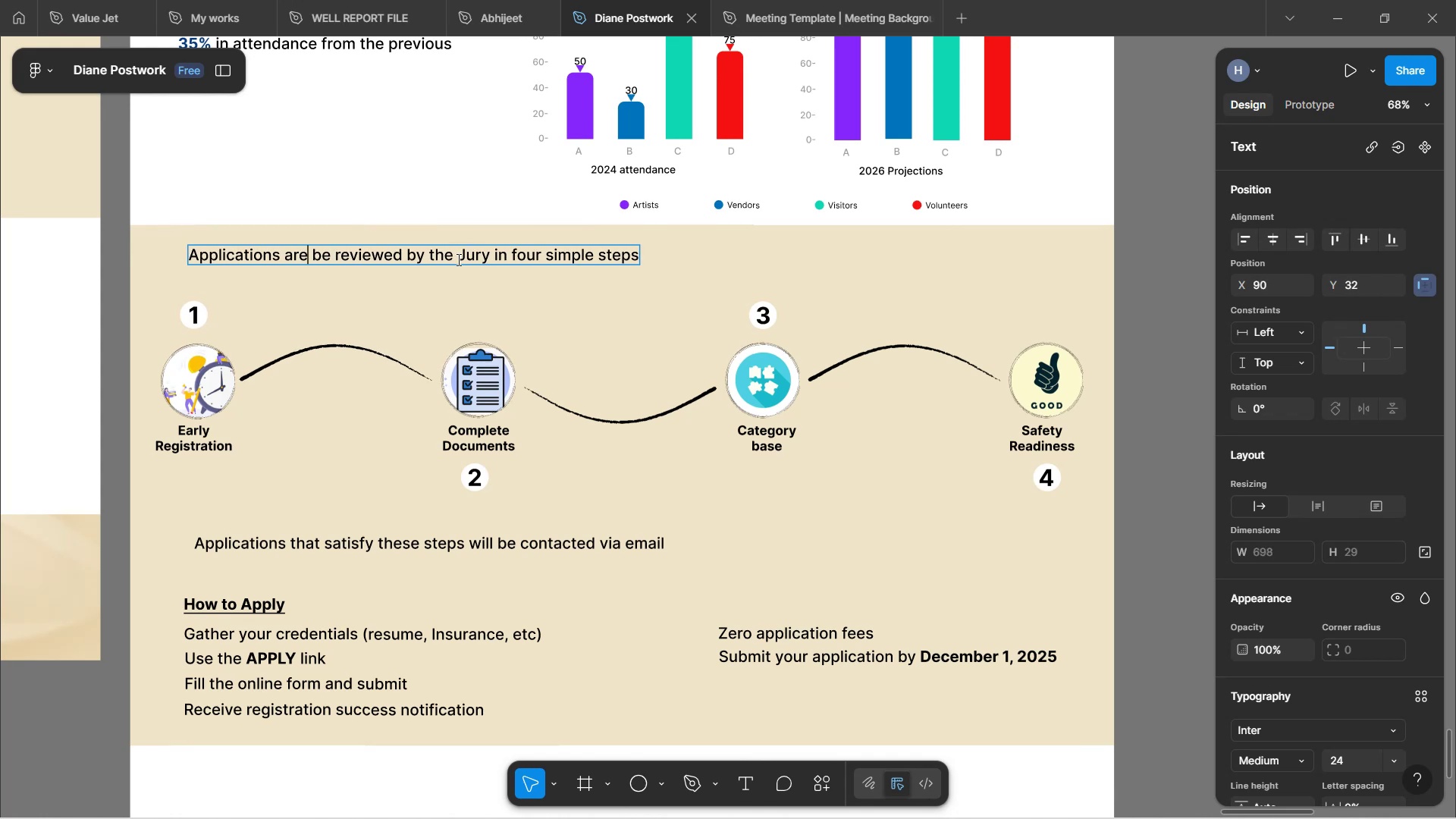 
left_click([406, 259])
 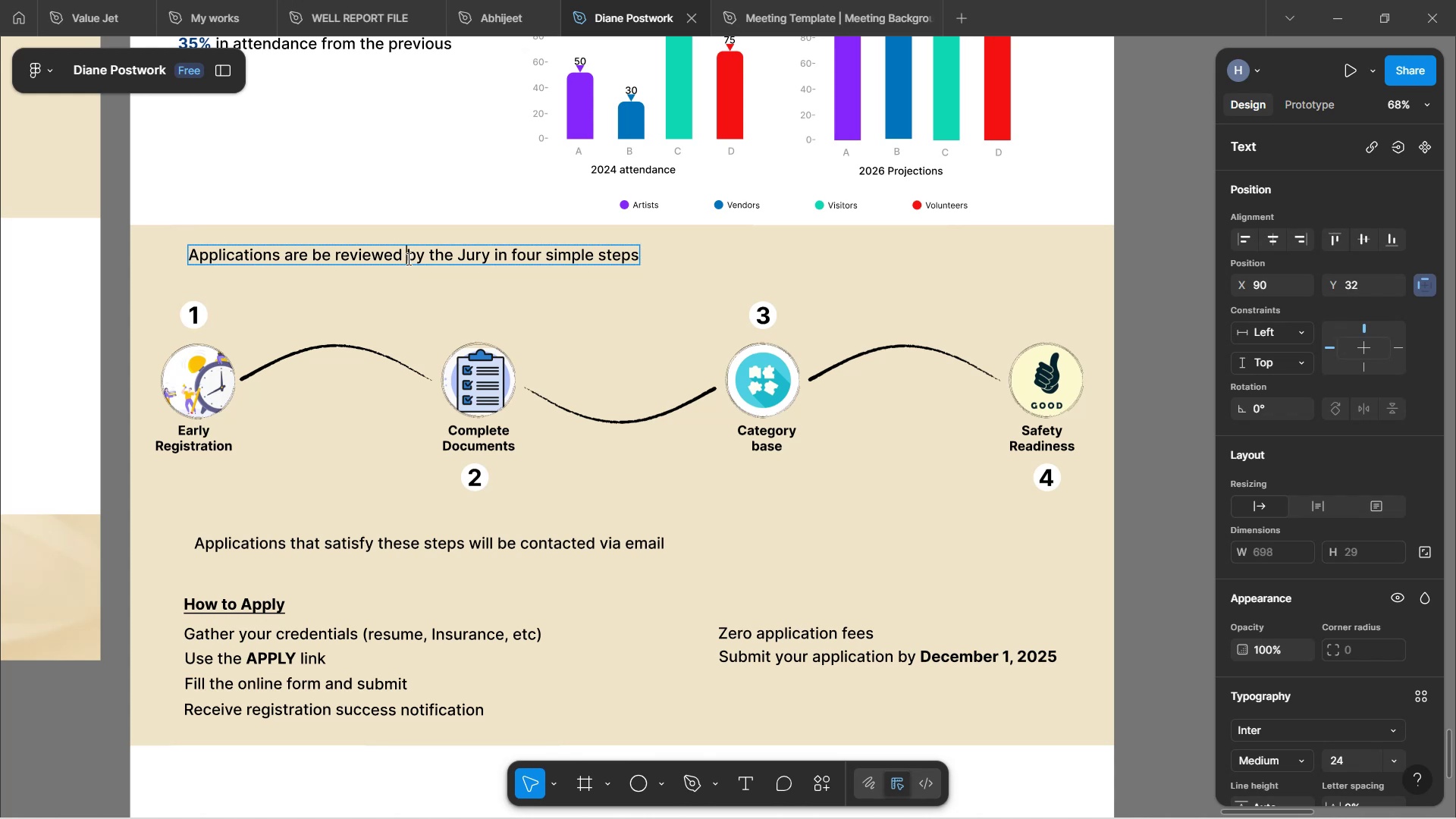 
type(immed)
 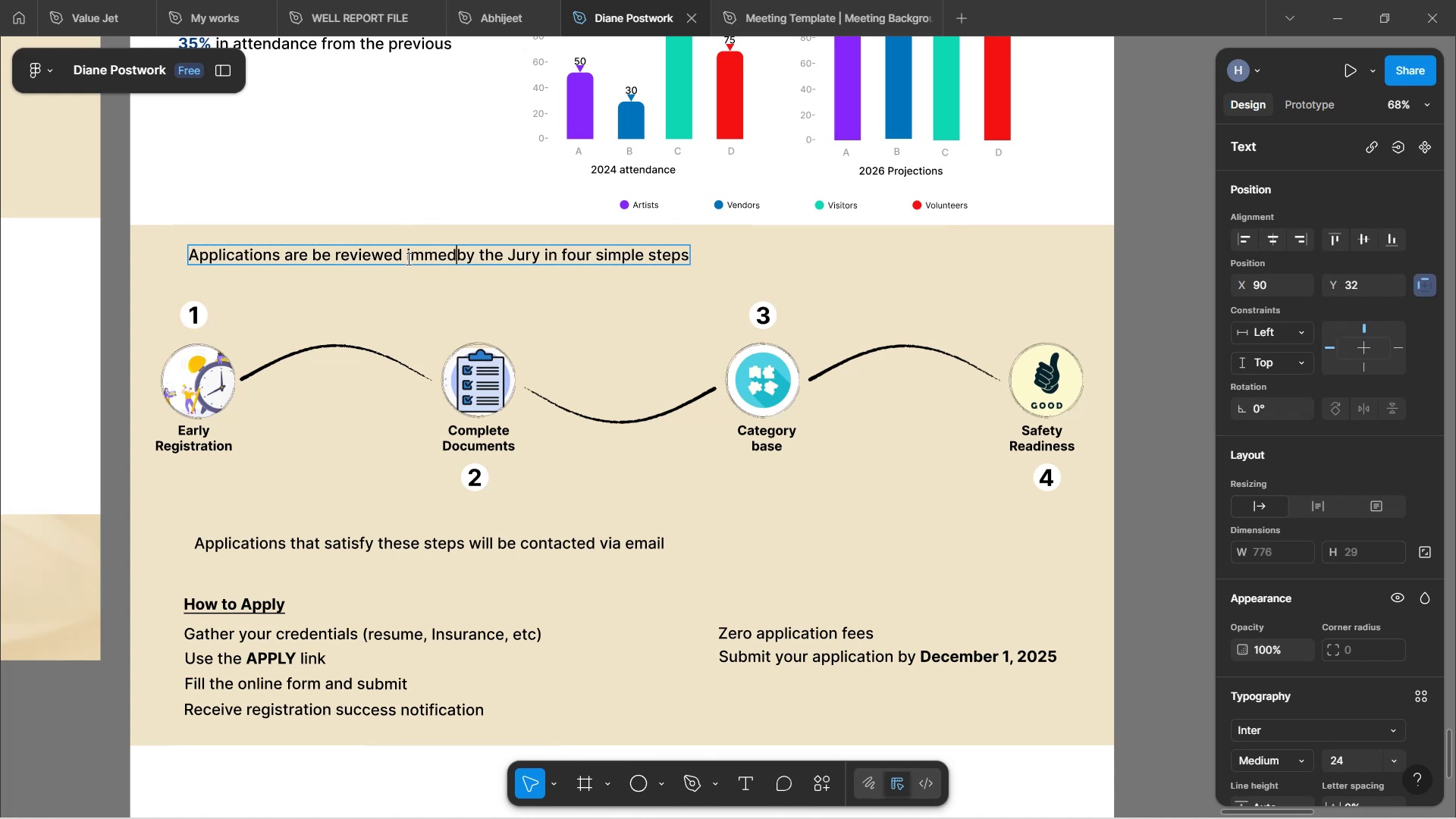 
type(iately )
 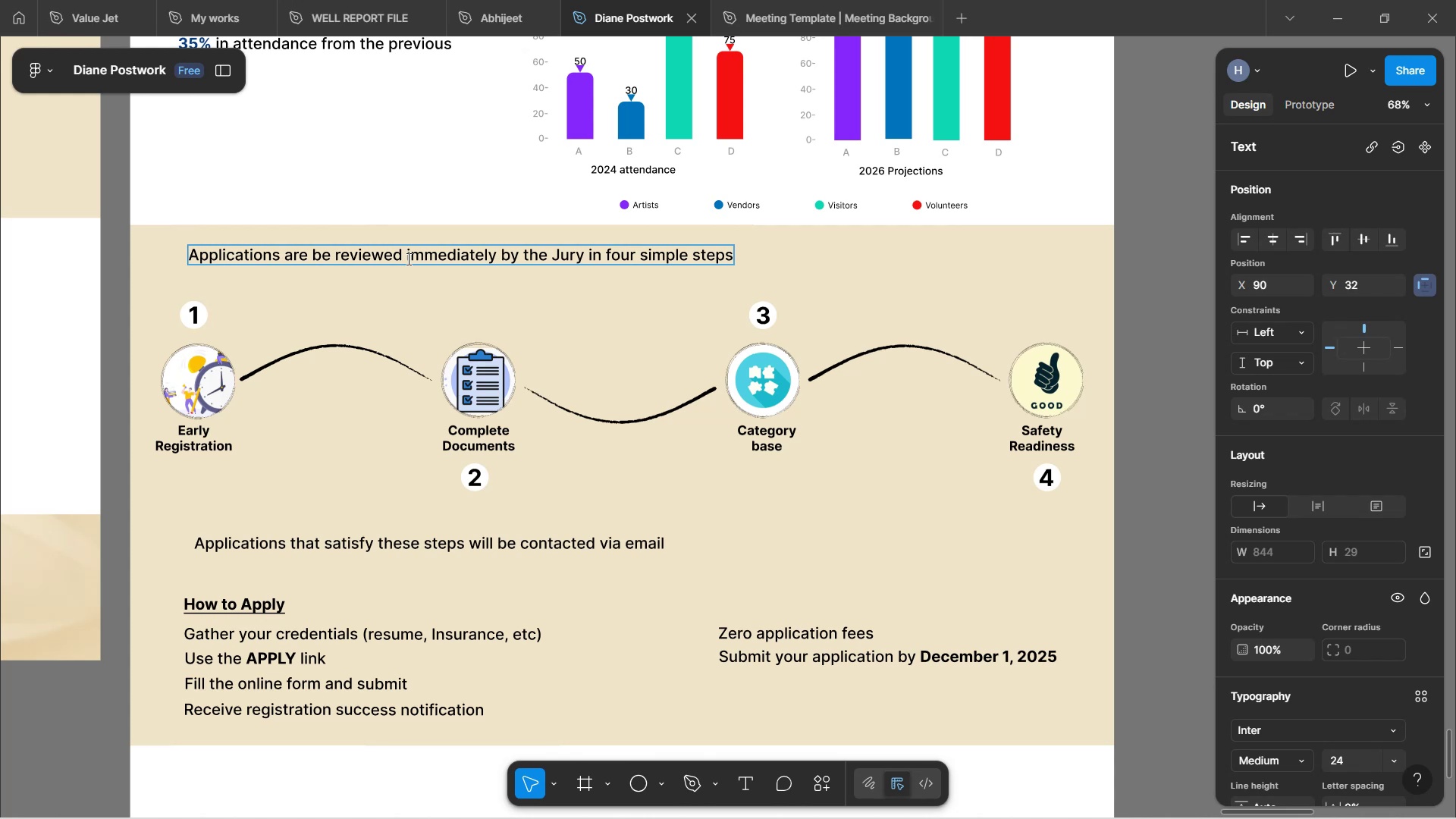 
wait(7.3)
 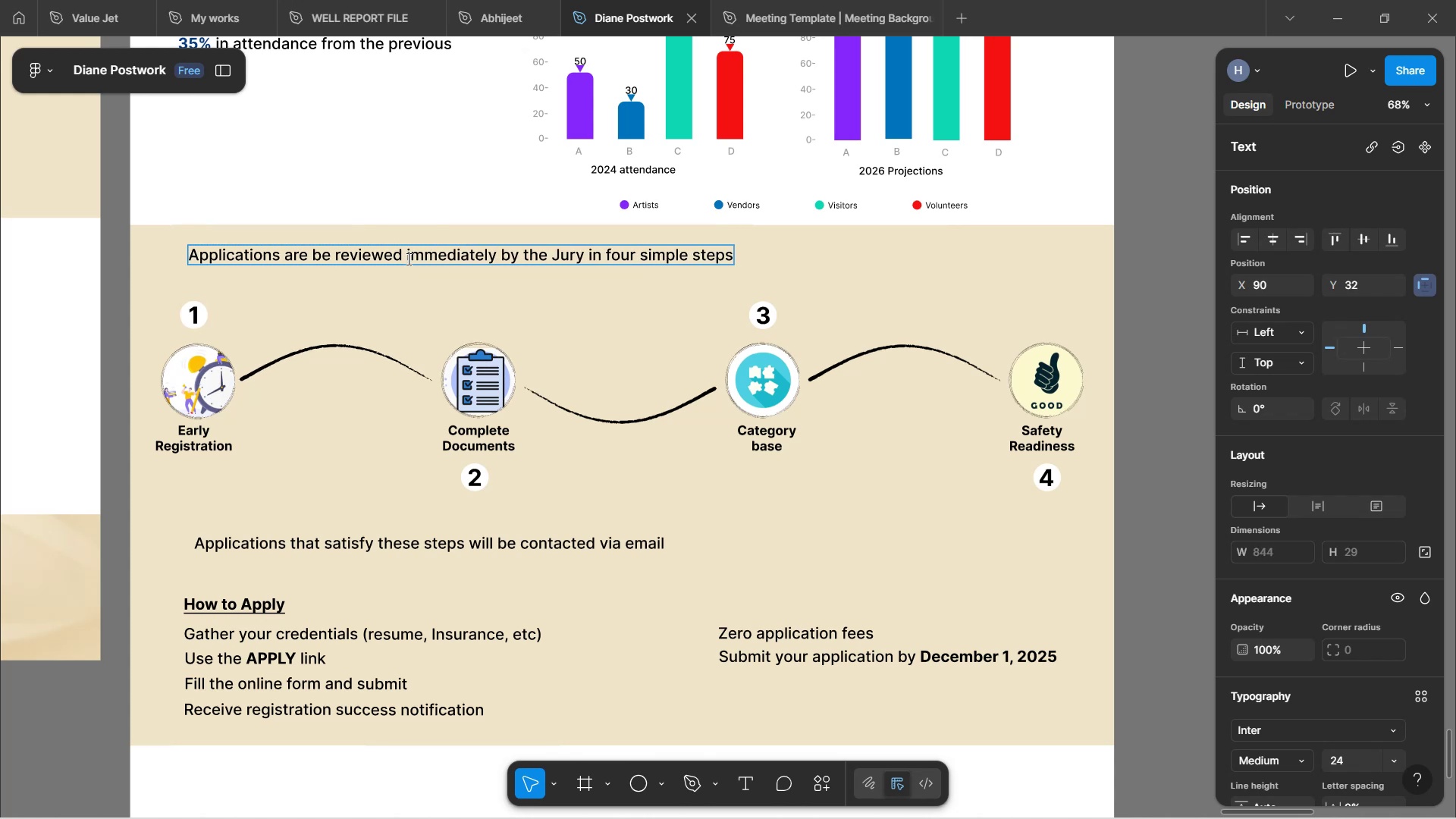 
left_click([1133, 470])
 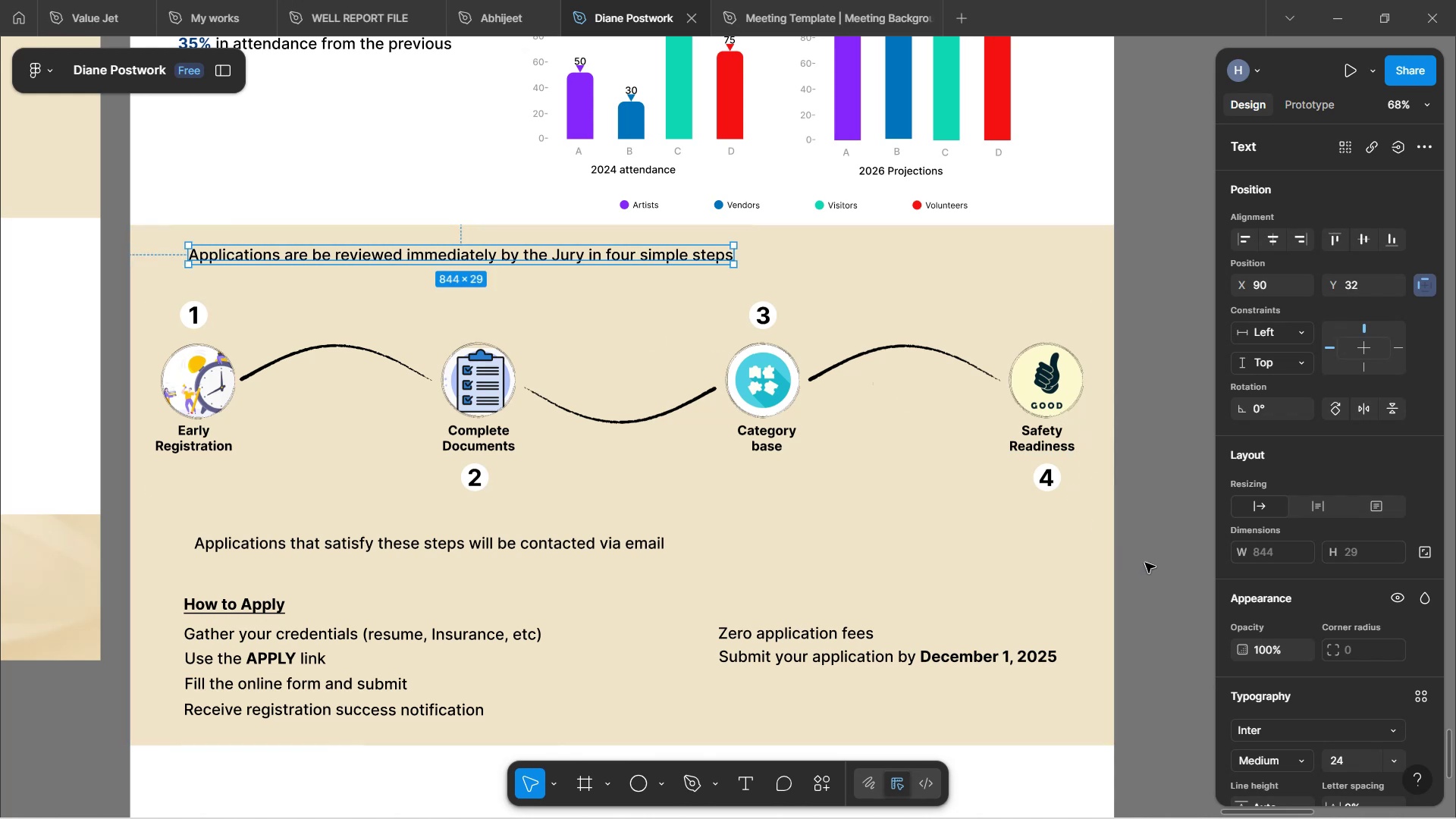 
left_click([1145, 563])
 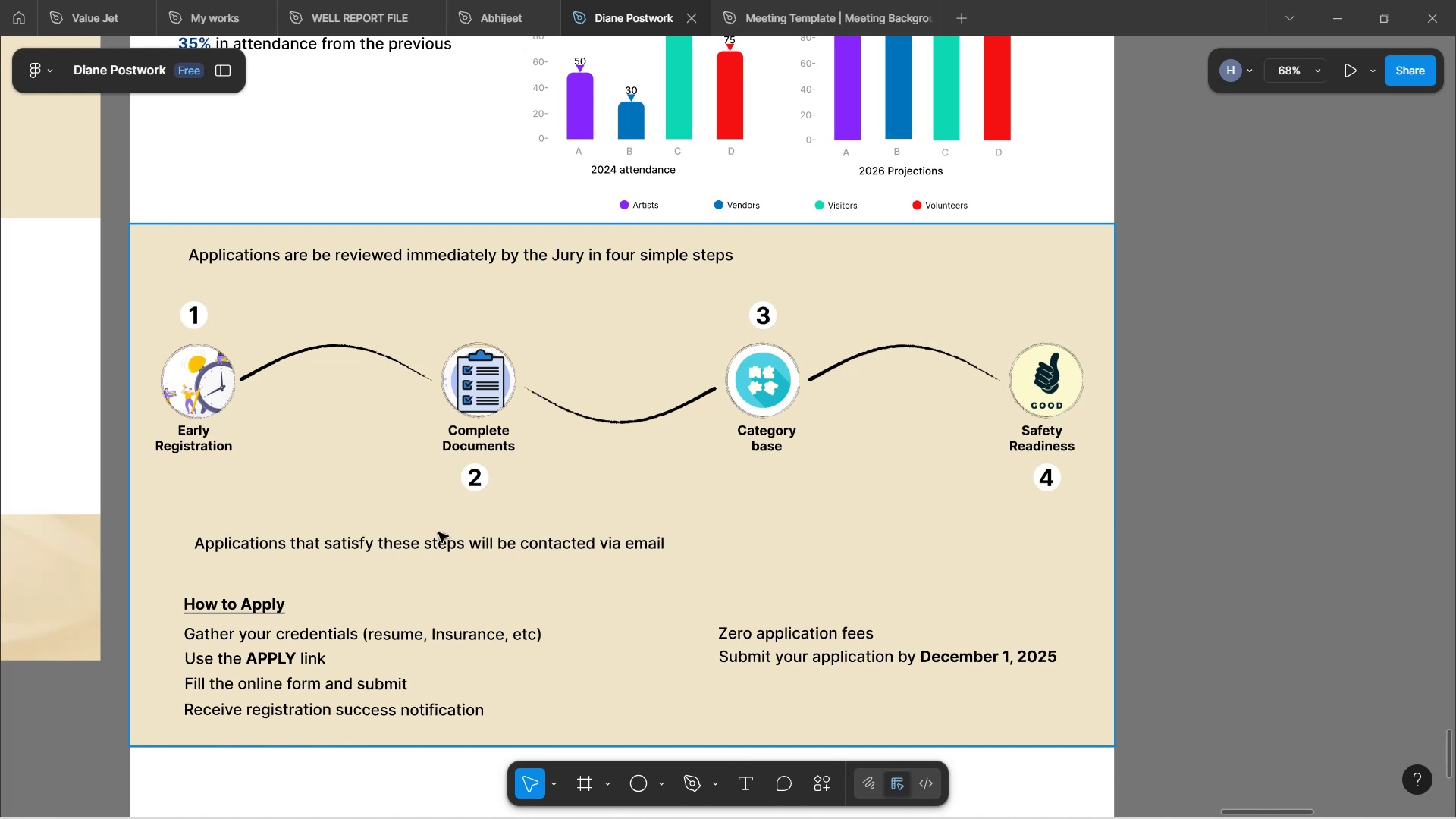 
wait(7.4)
 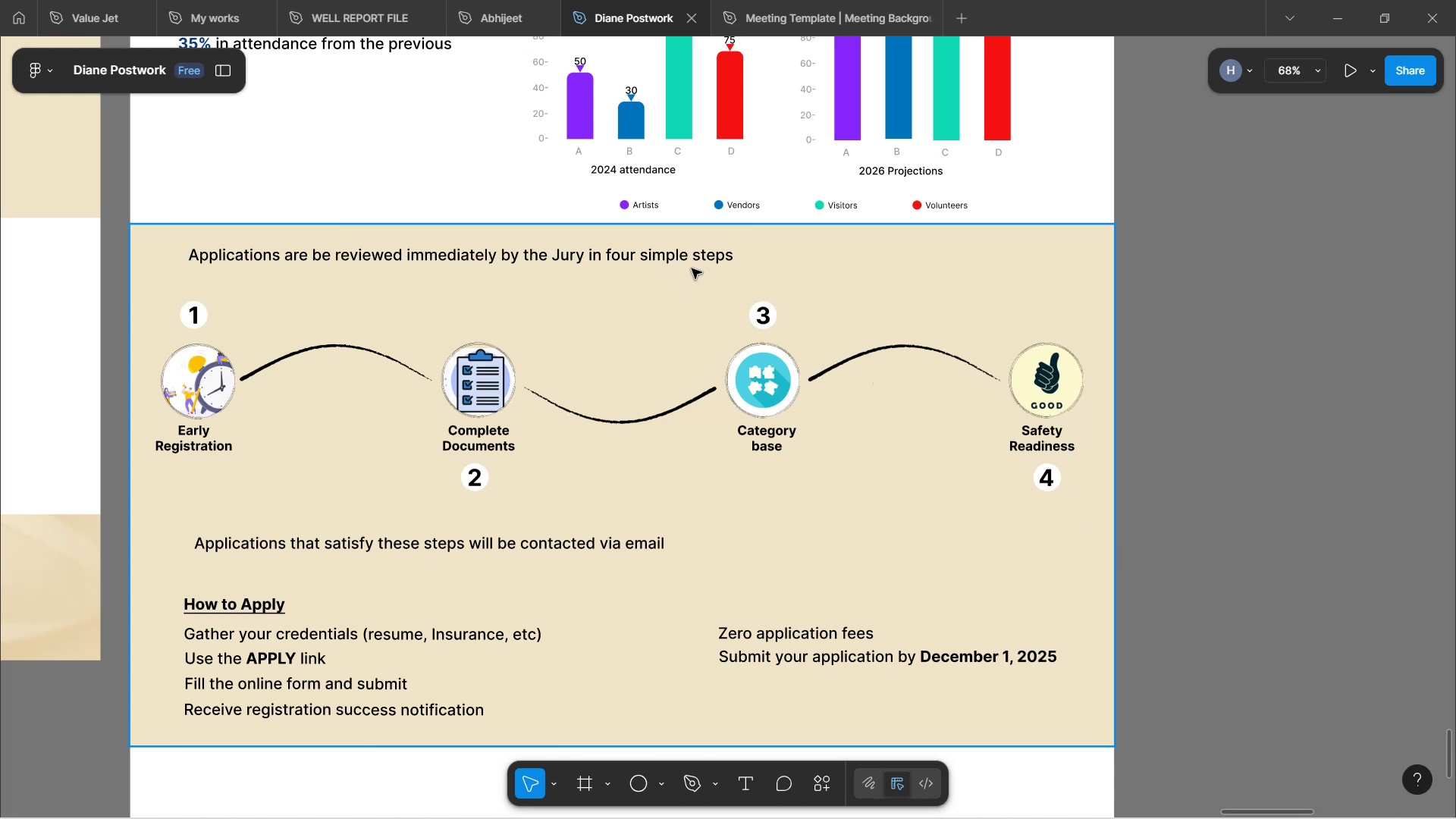 
left_click([246, 548])
 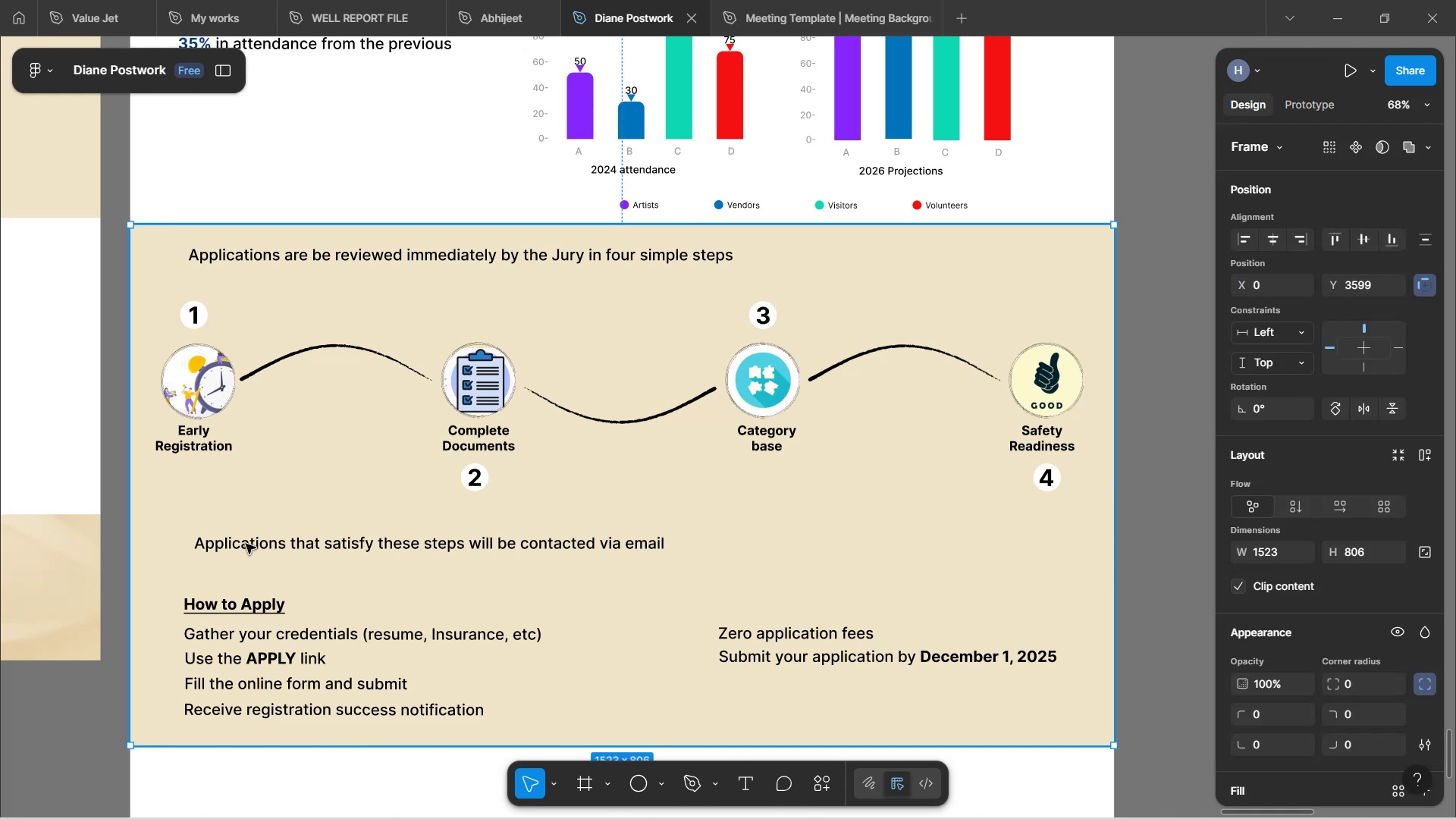 
double_click([246, 544])
 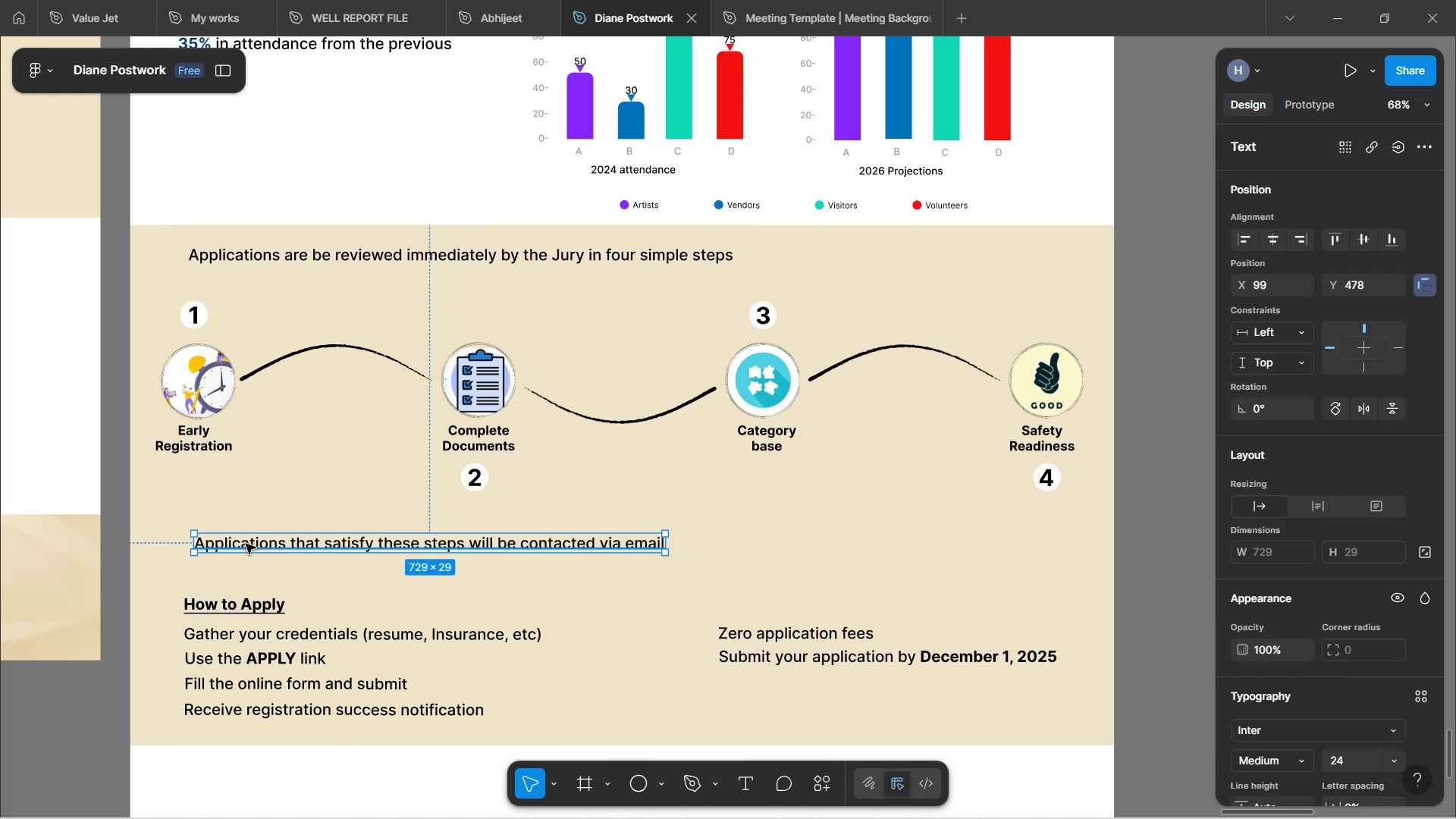 
double_click([246, 544])
 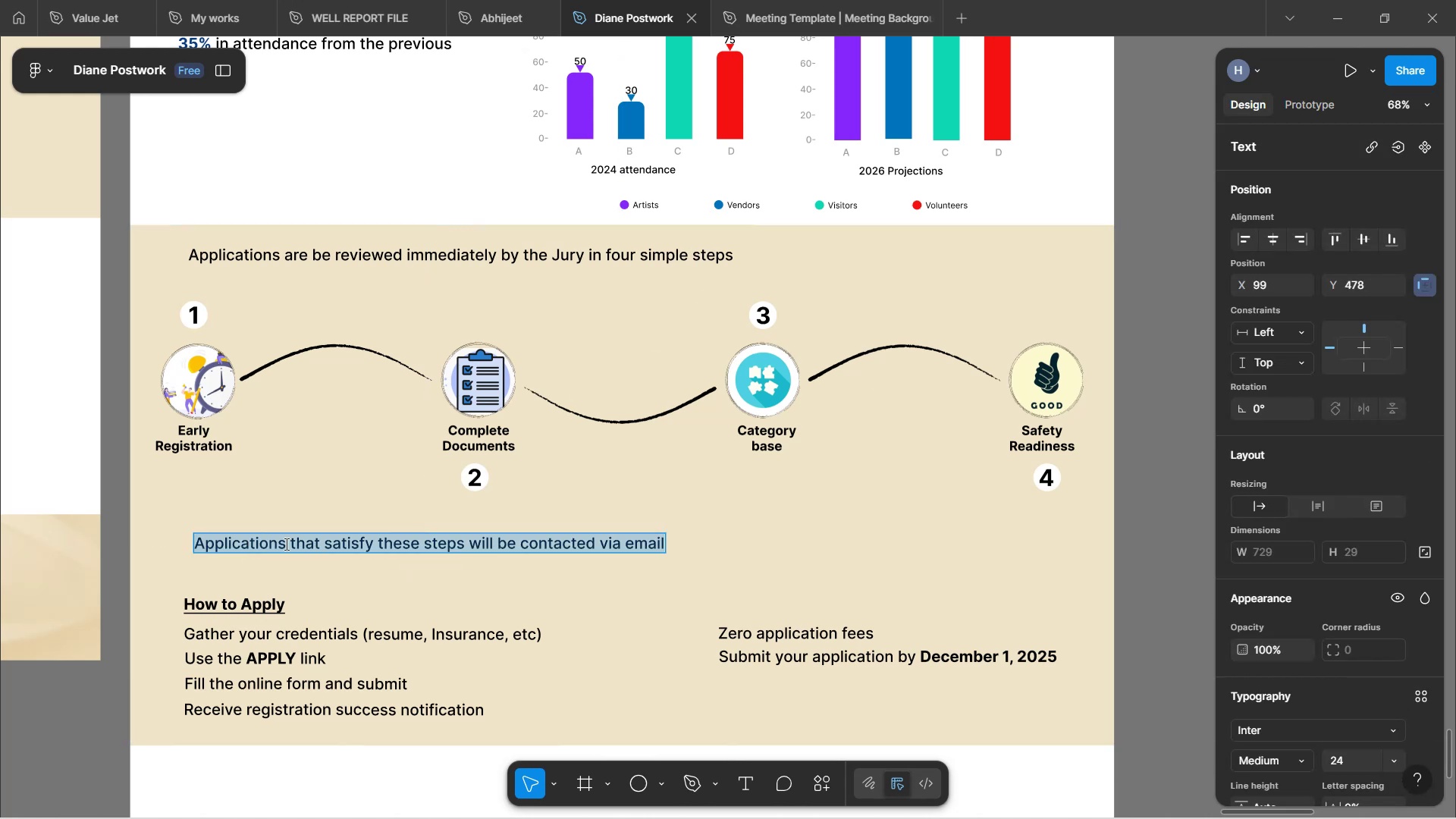 
left_click([285, 544])
 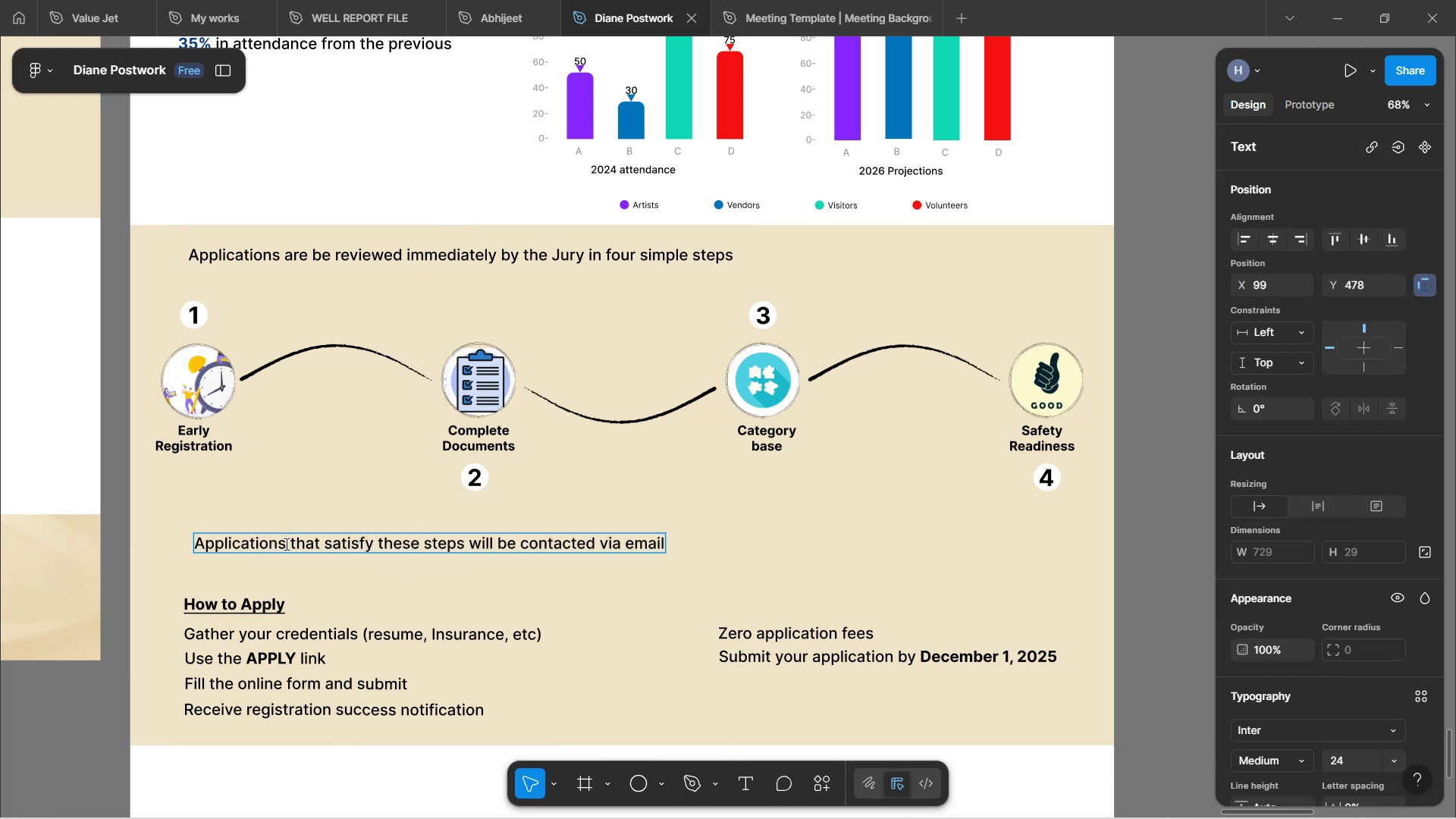 
key(Backspace)
key(Backspace)
key(Backspace)
key(Backspace)
type(nts)
 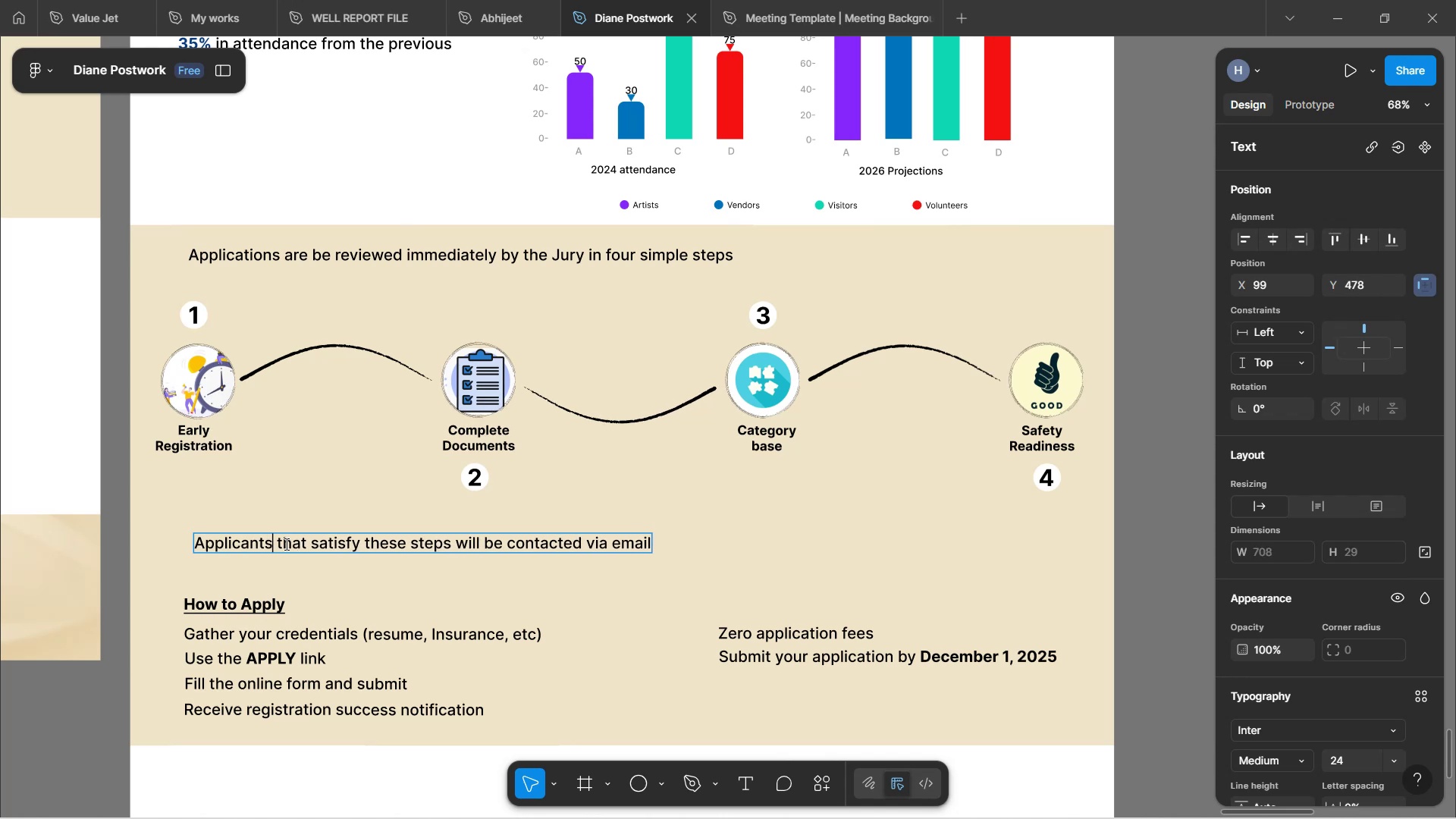 
left_click([748, 551])
 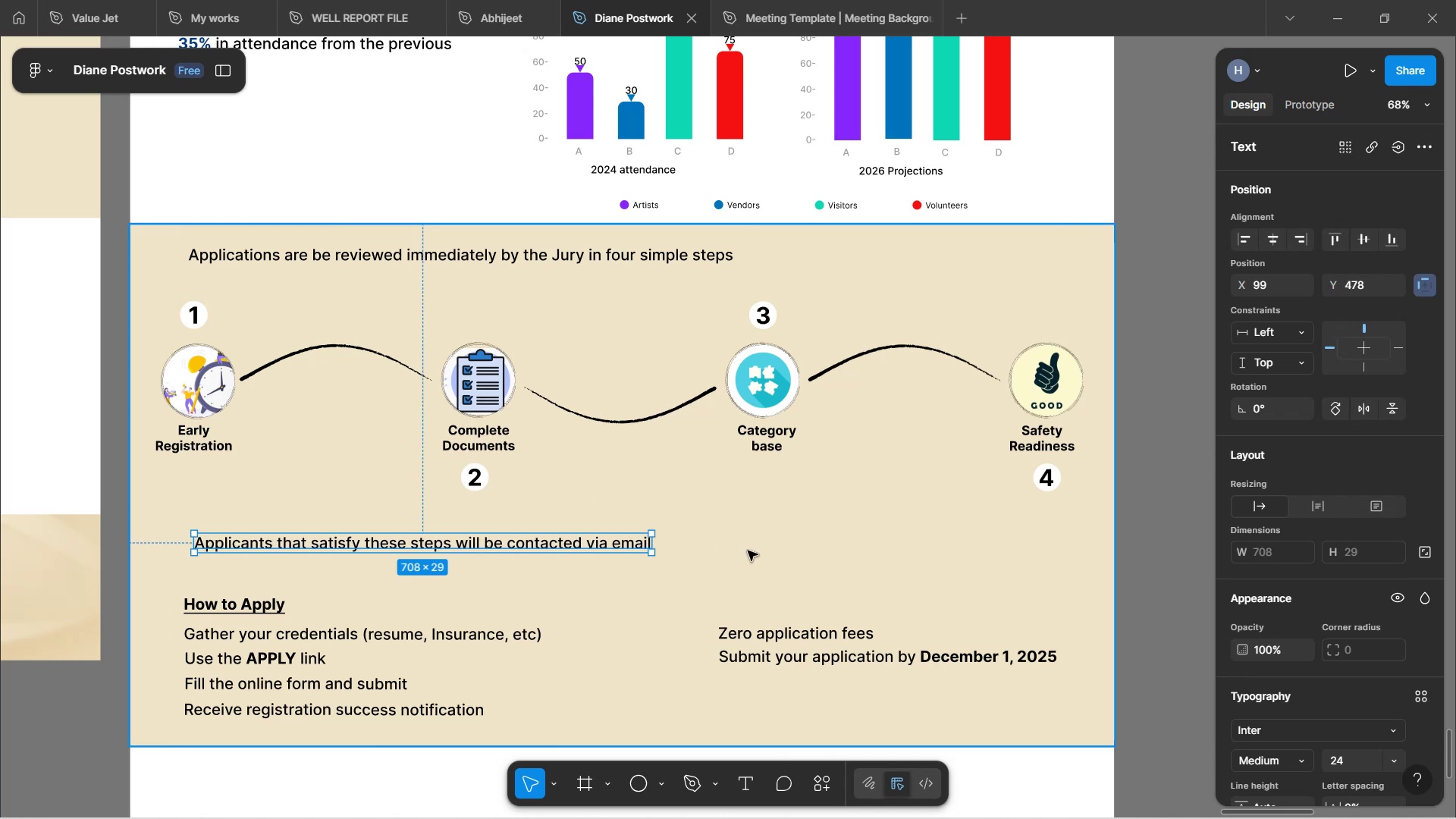 
left_click([748, 551])
 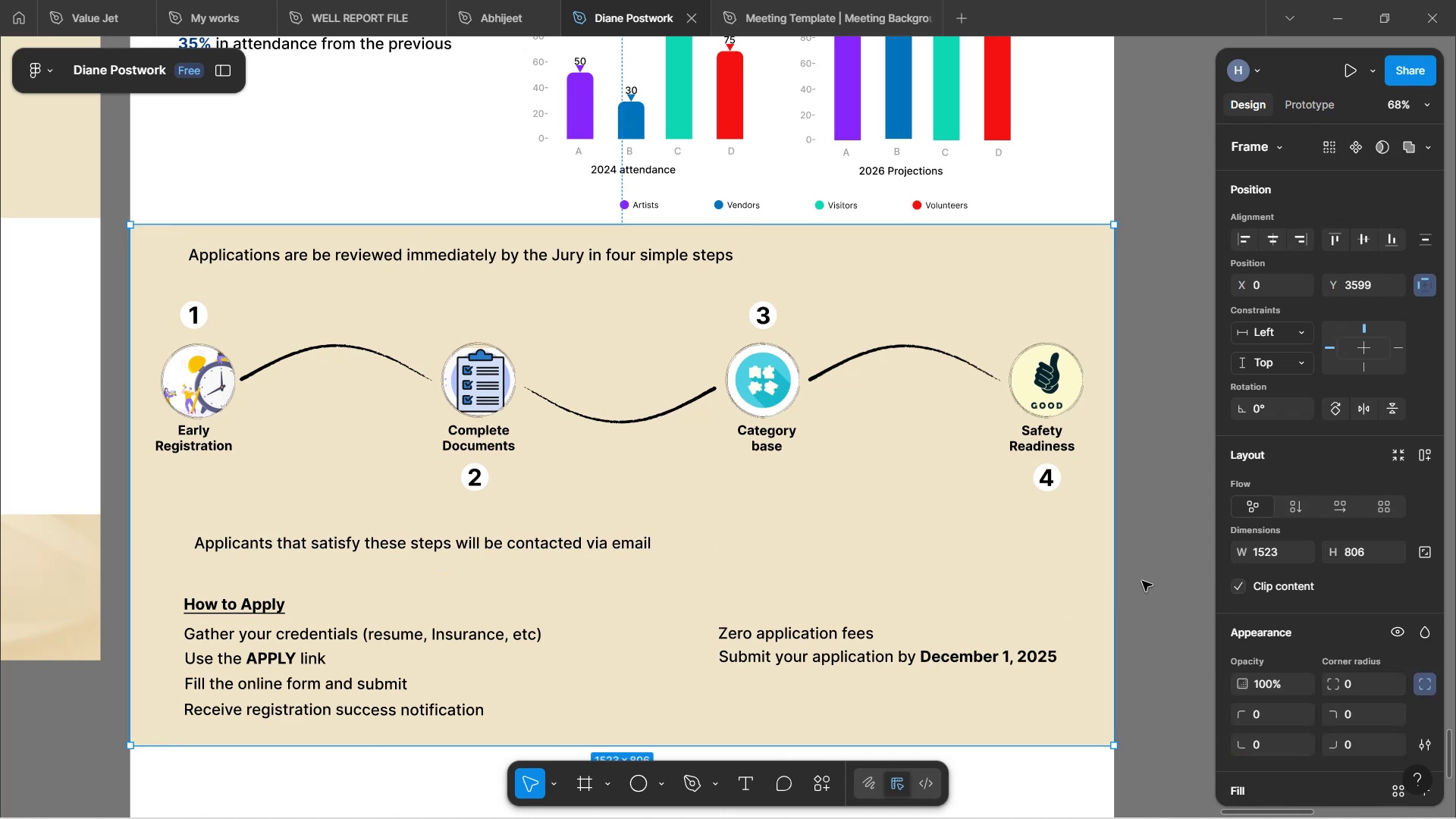 
left_click([1156, 570])
 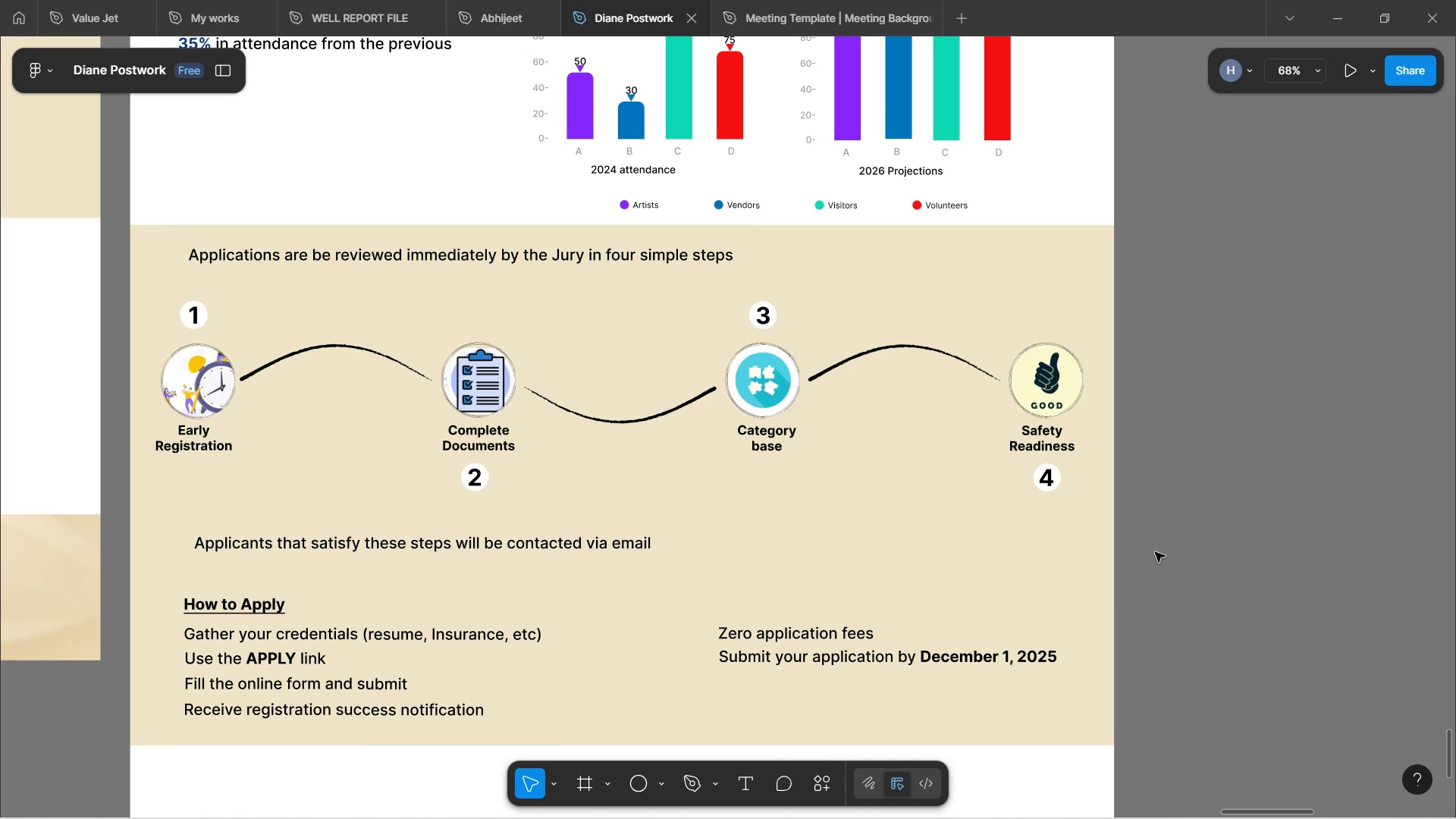 
scroll: coordinate [1159, 548], scroll_direction: down, amount: 13.0
 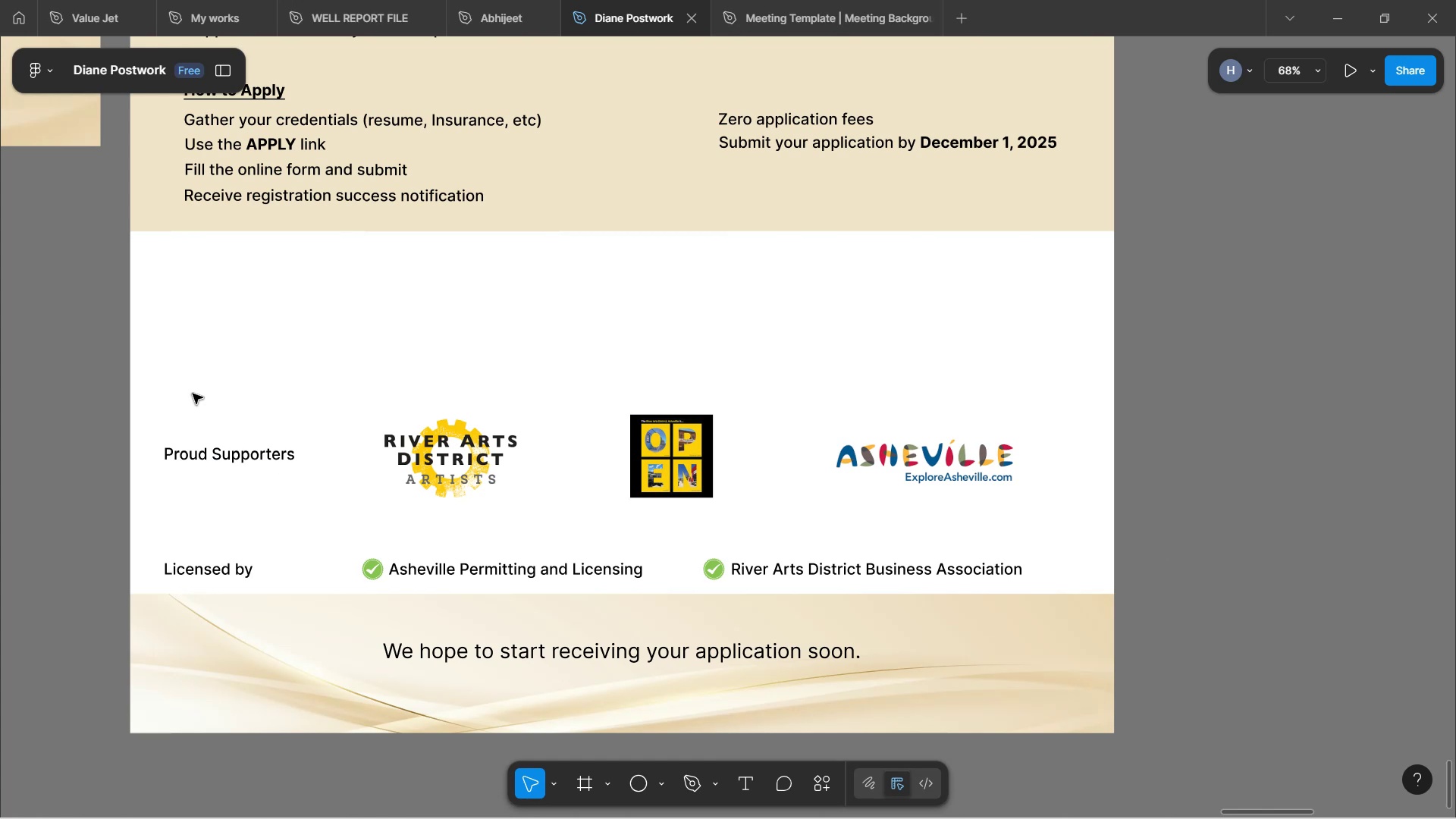 
left_click_drag(start_coordinate=[163, 382], to_coordinate=[1049, 583])
 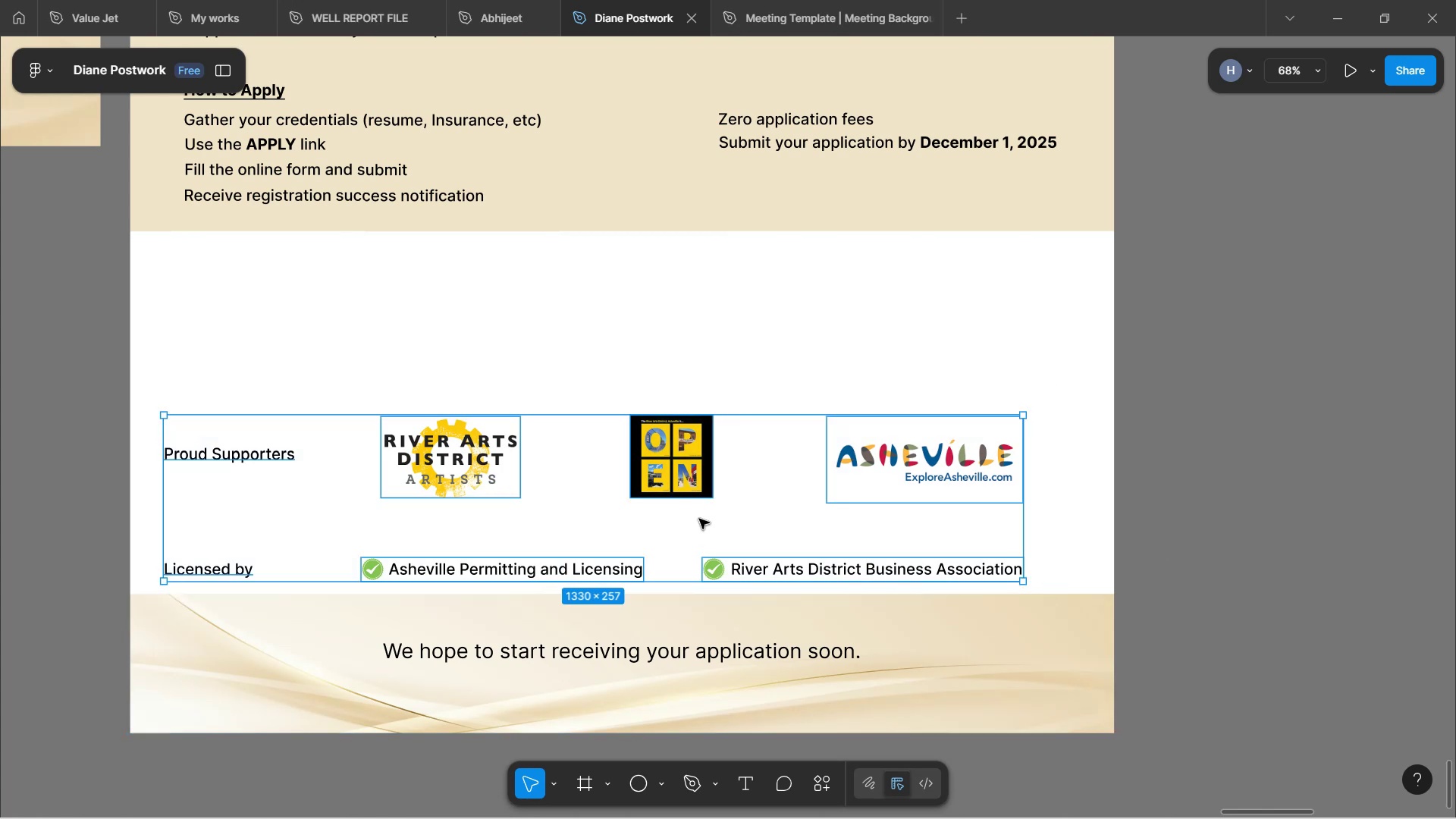 
left_click_drag(start_coordinate=[699, 526], to_coordinate=[716, 378])
 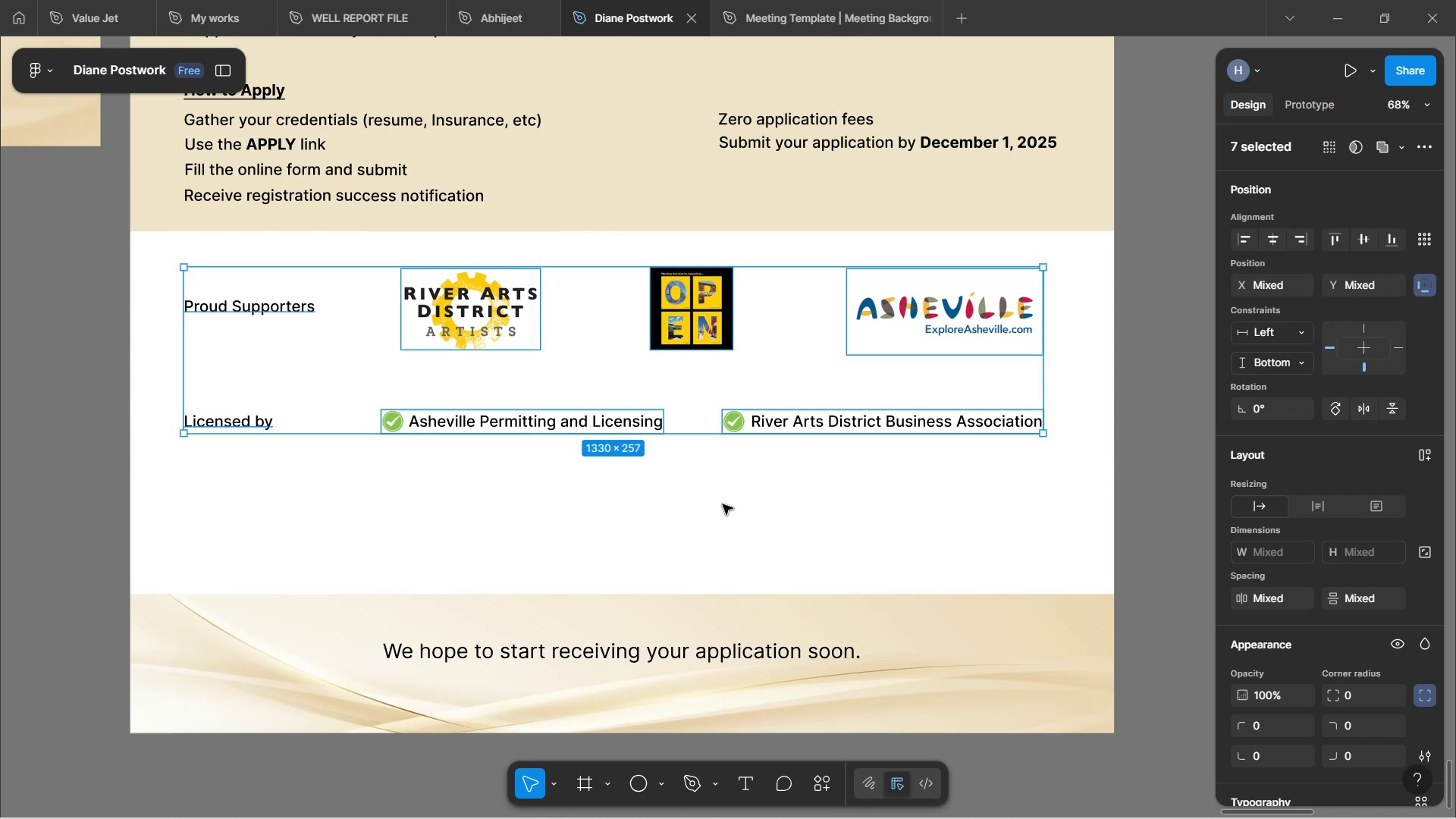 
left_click([723, 504])
 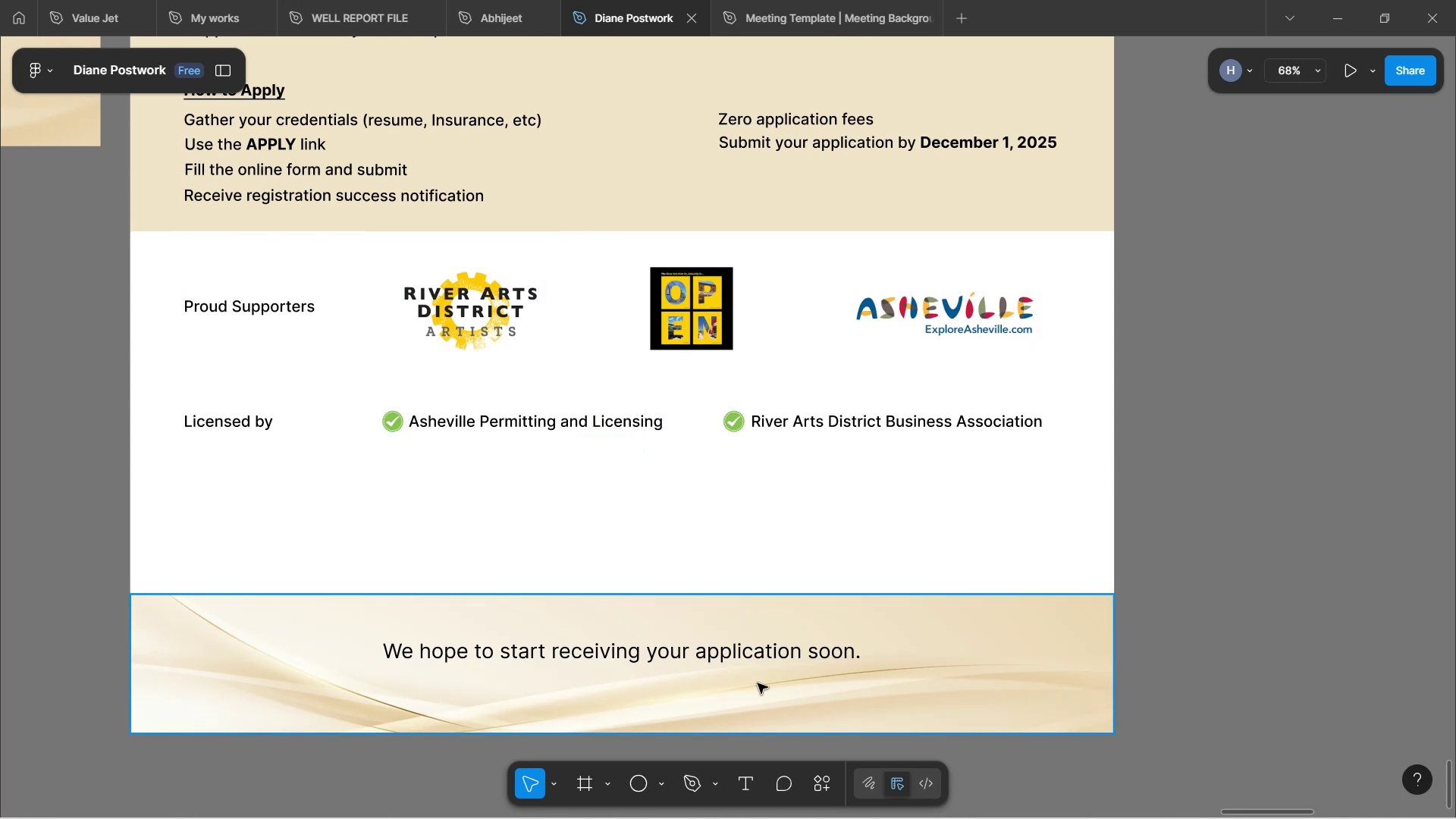 
left_click([758, 683])
 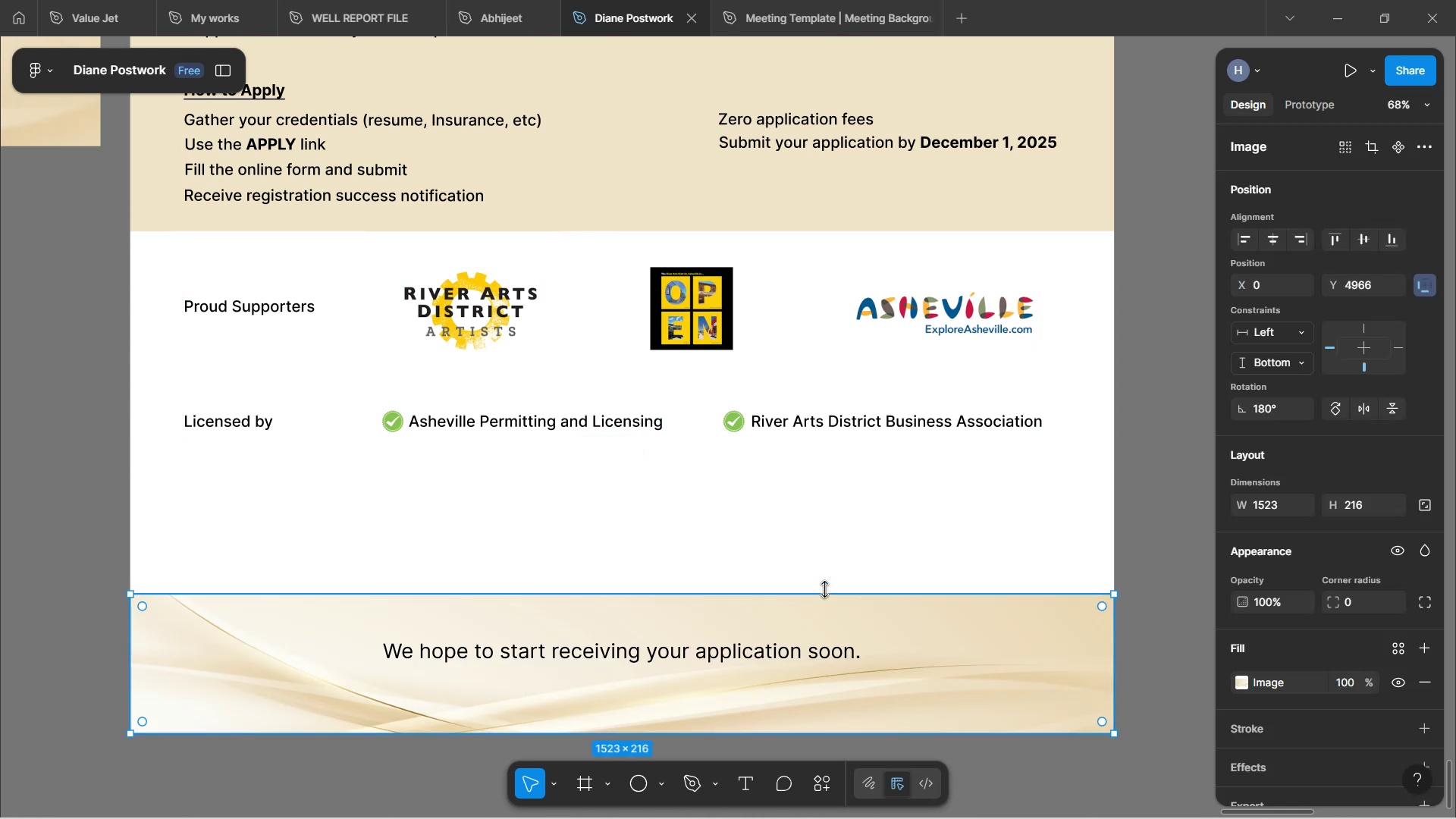 
left_click_drag(start_coordinate=[824, 589], to_coordinate=[814, 501])
 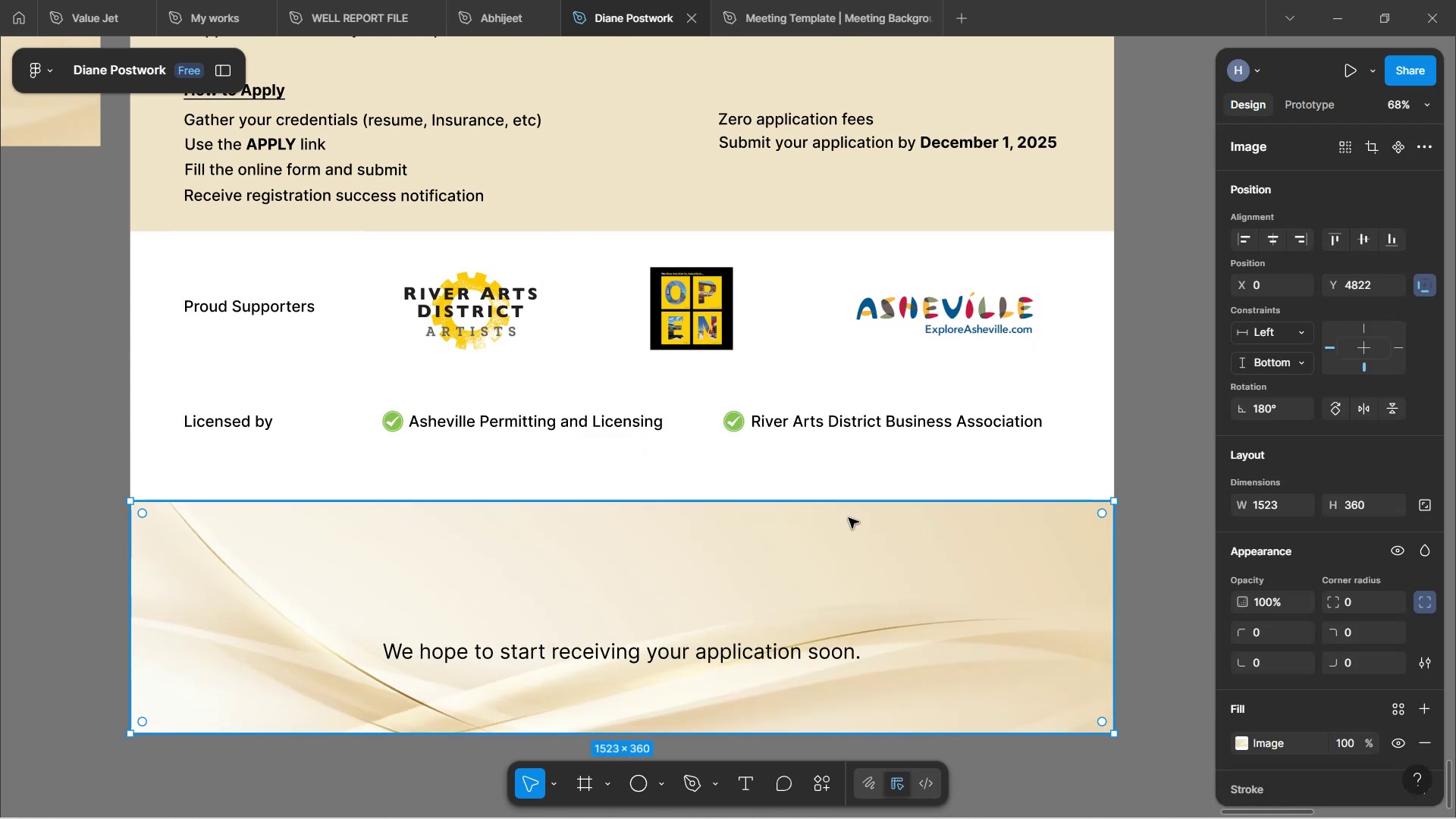 
left_click([792, 579])
 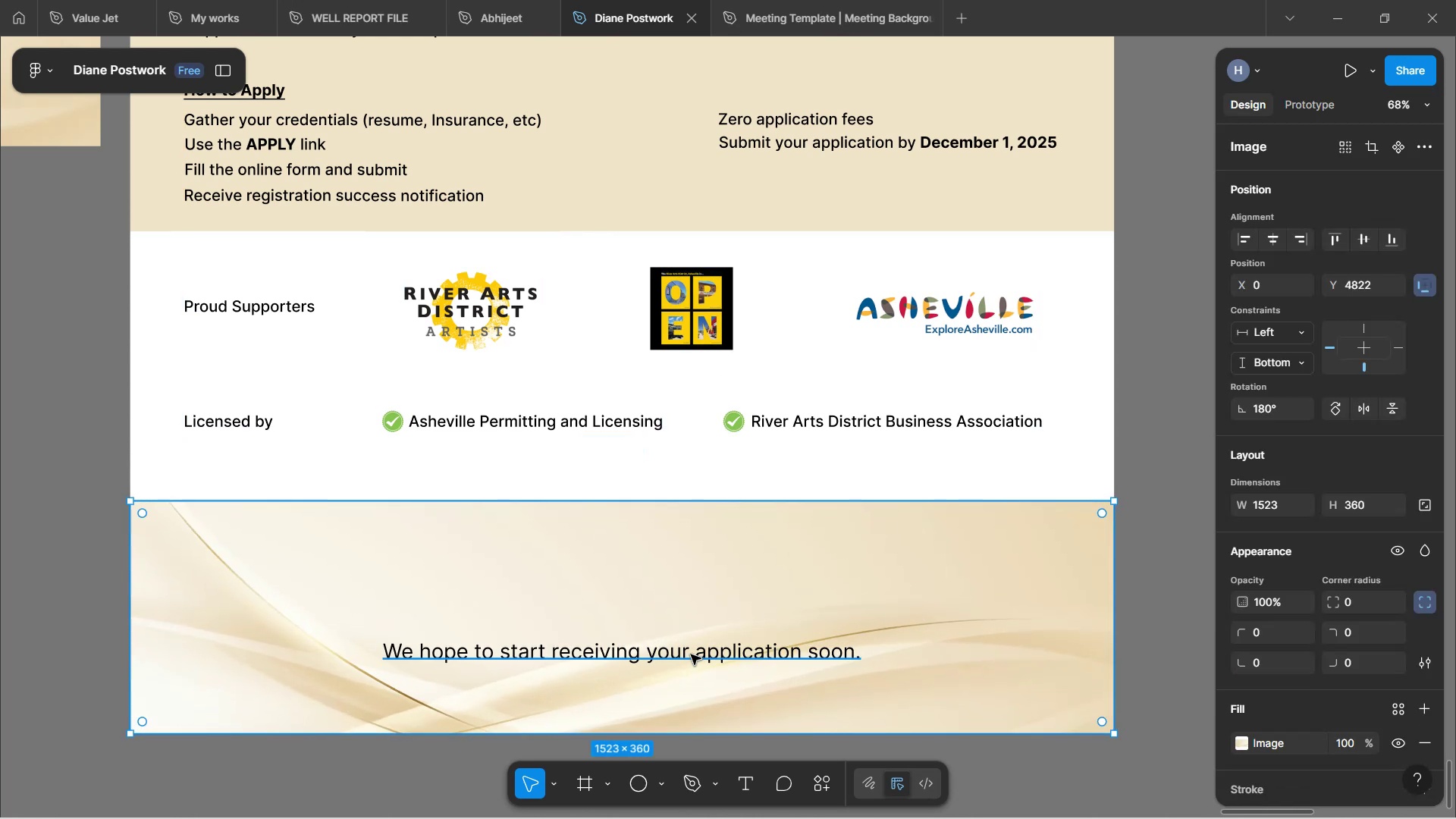 
left_click_drag(start_coordinate=[691, 654], to_coordinate=[677, 549])
 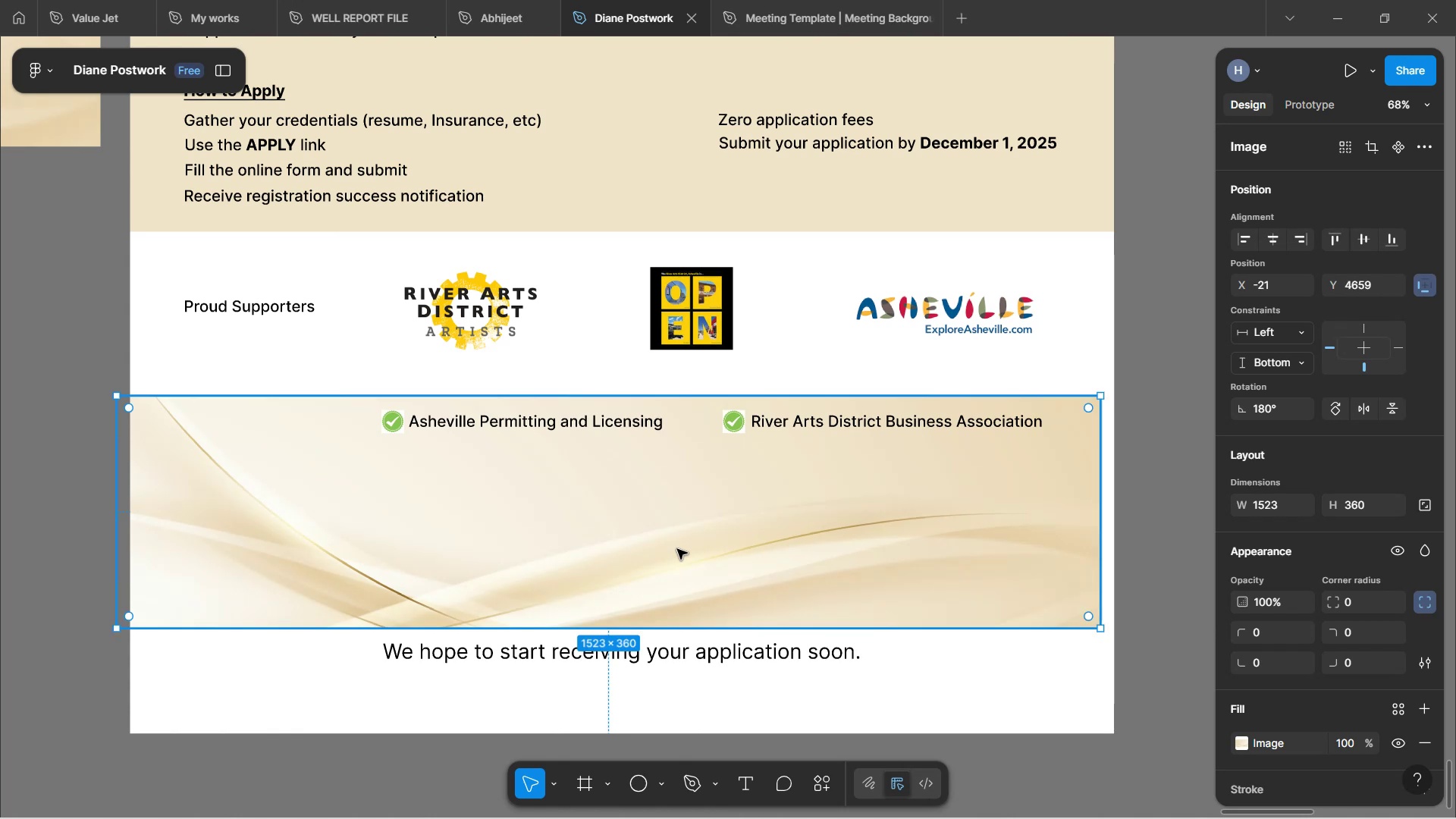 
hold_key(key=ControlLeft, duration=0.59)
 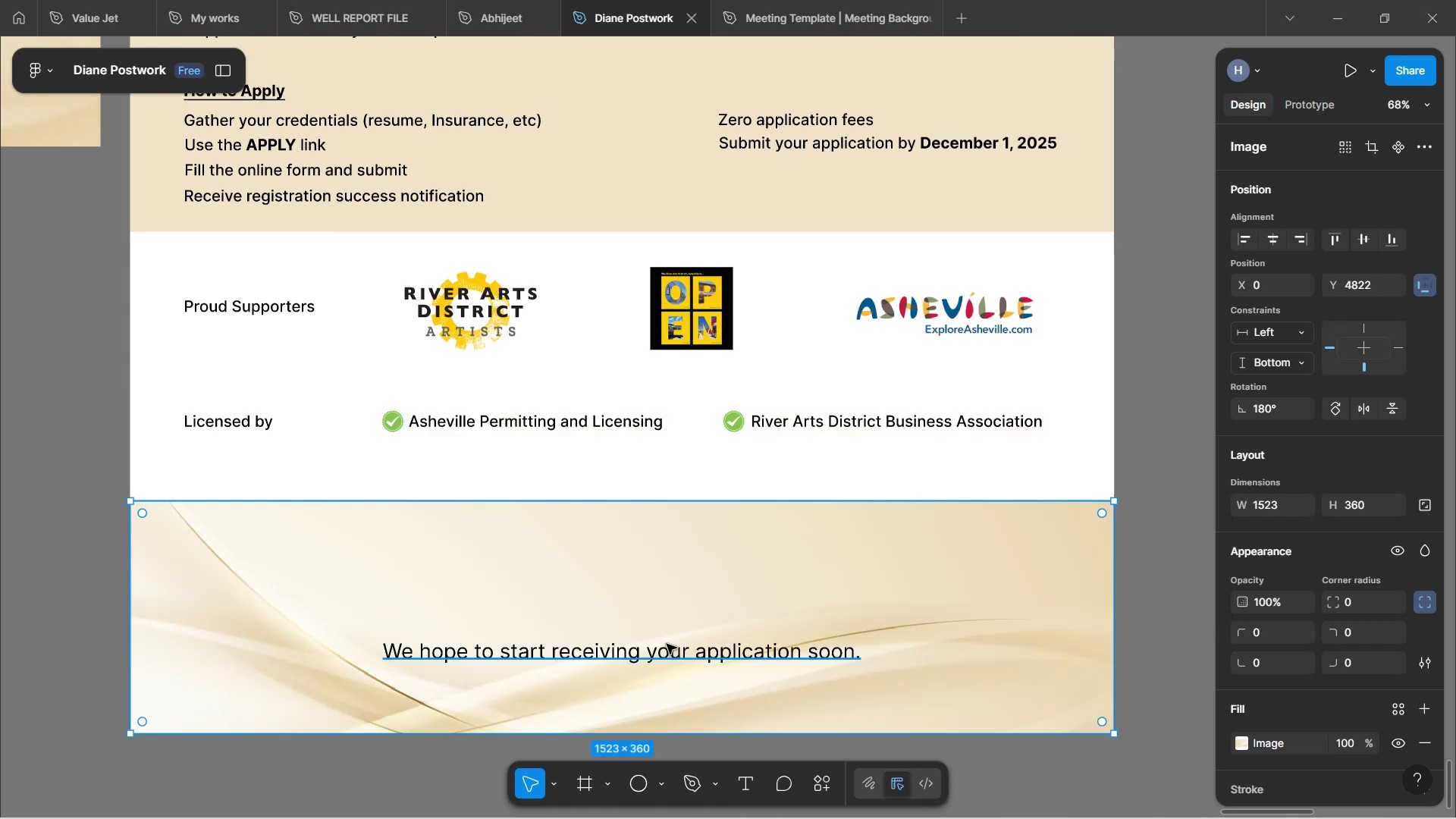 
hold_key(key=Z, duration=0.53)
 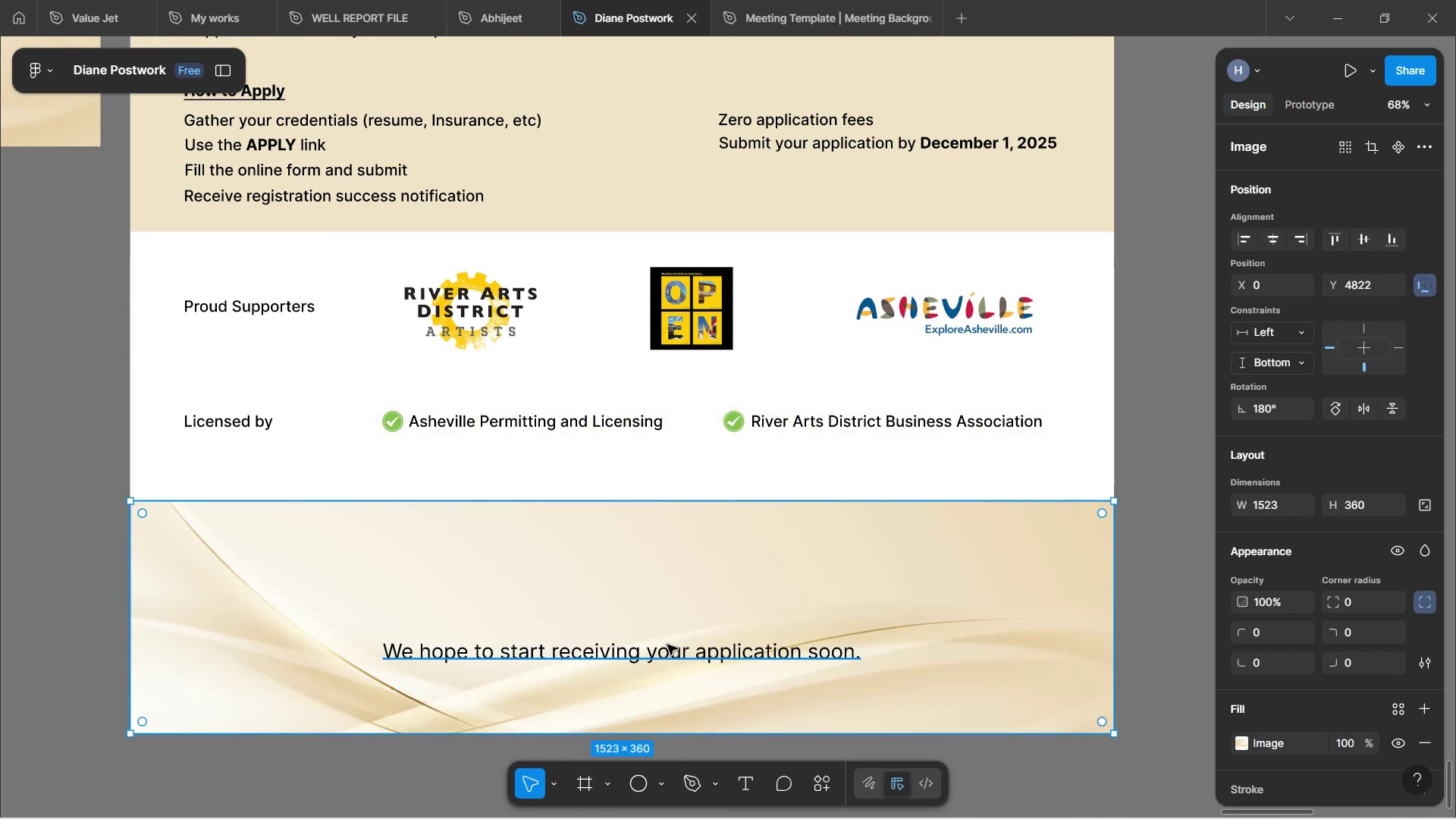 
left_click([667, 645])
 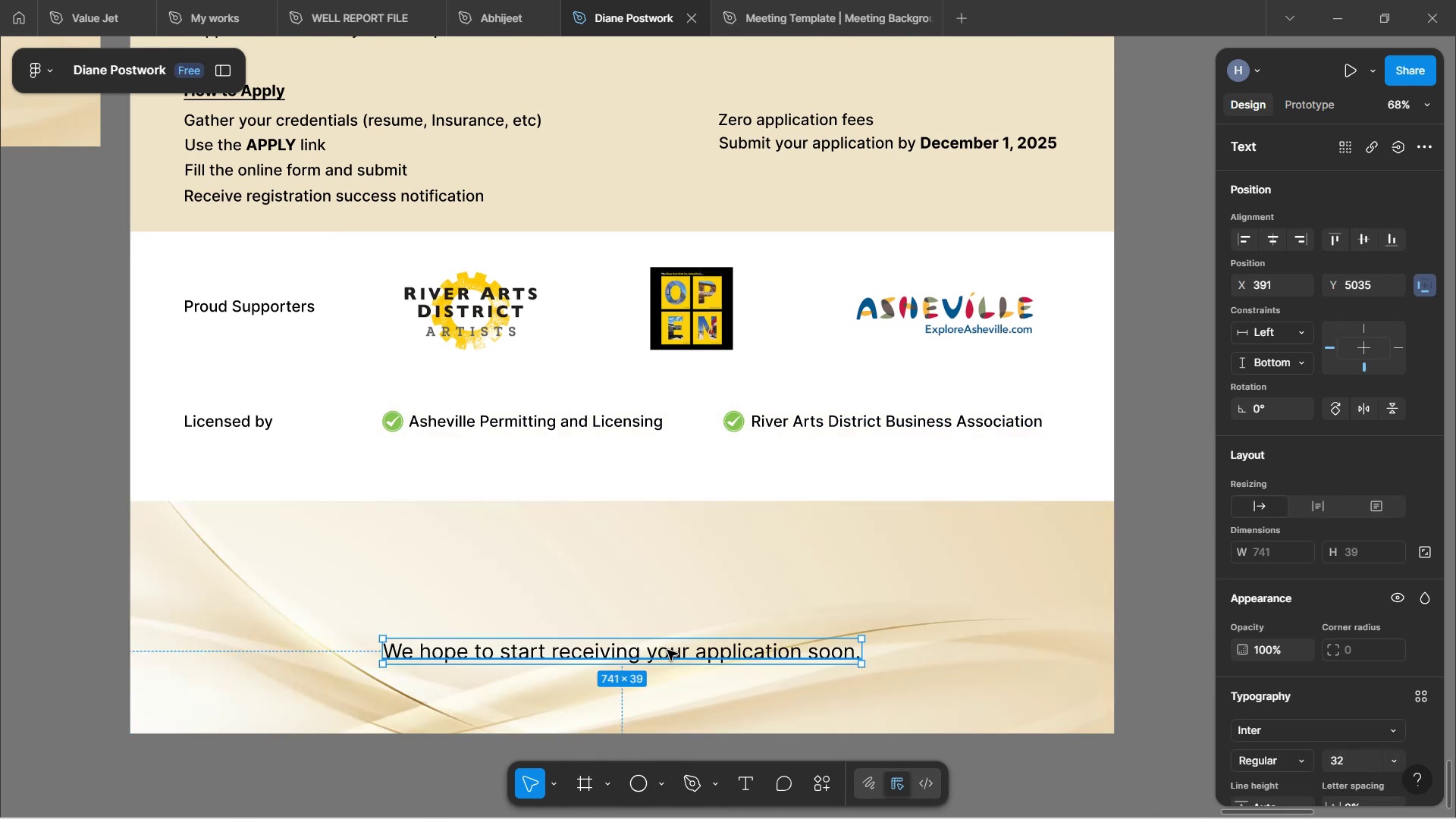 
left_click_drag(start_coordinate=[667, 650], to_coordinate=[670, 527])
 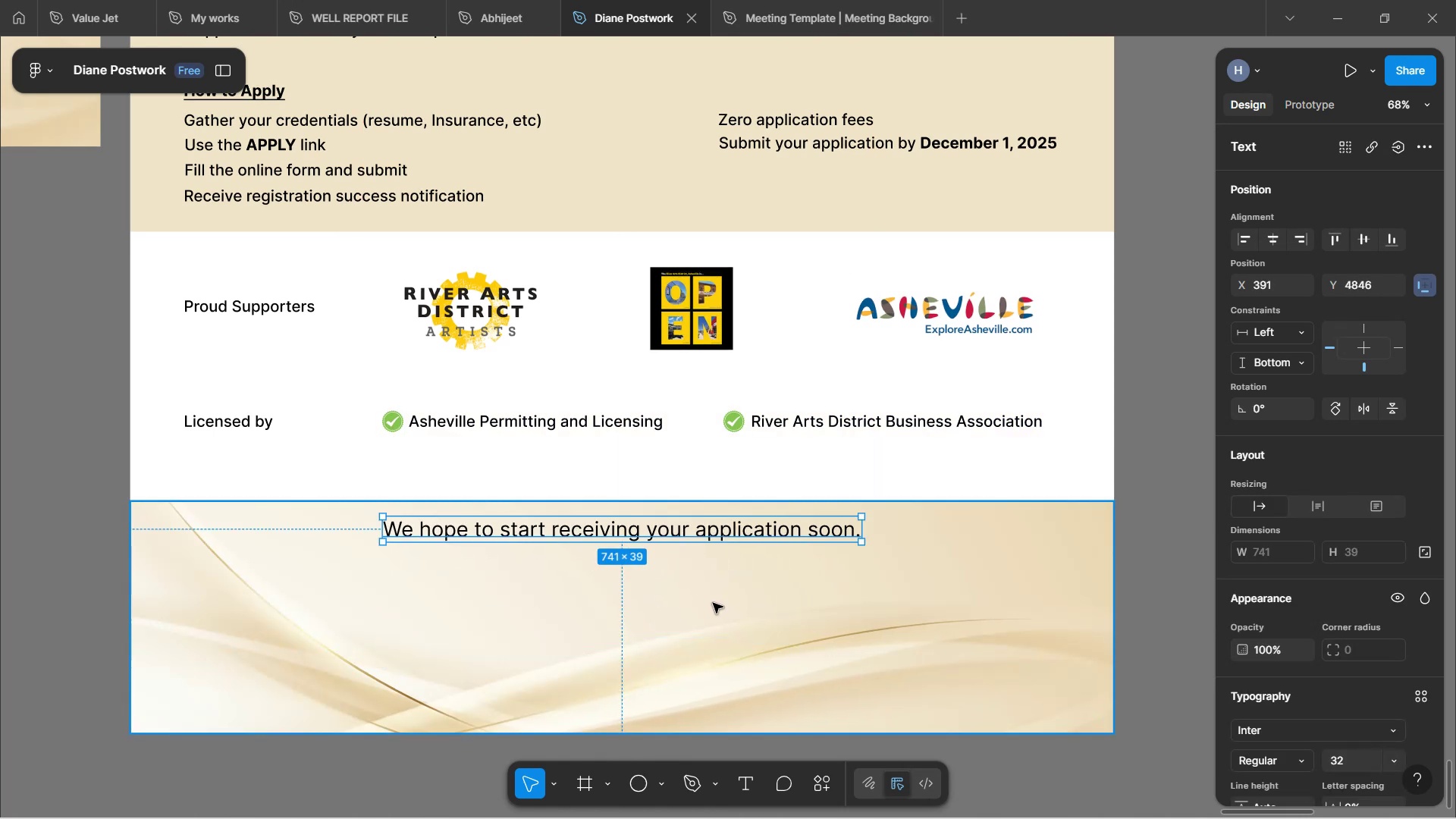 
left_click([713, 603])
 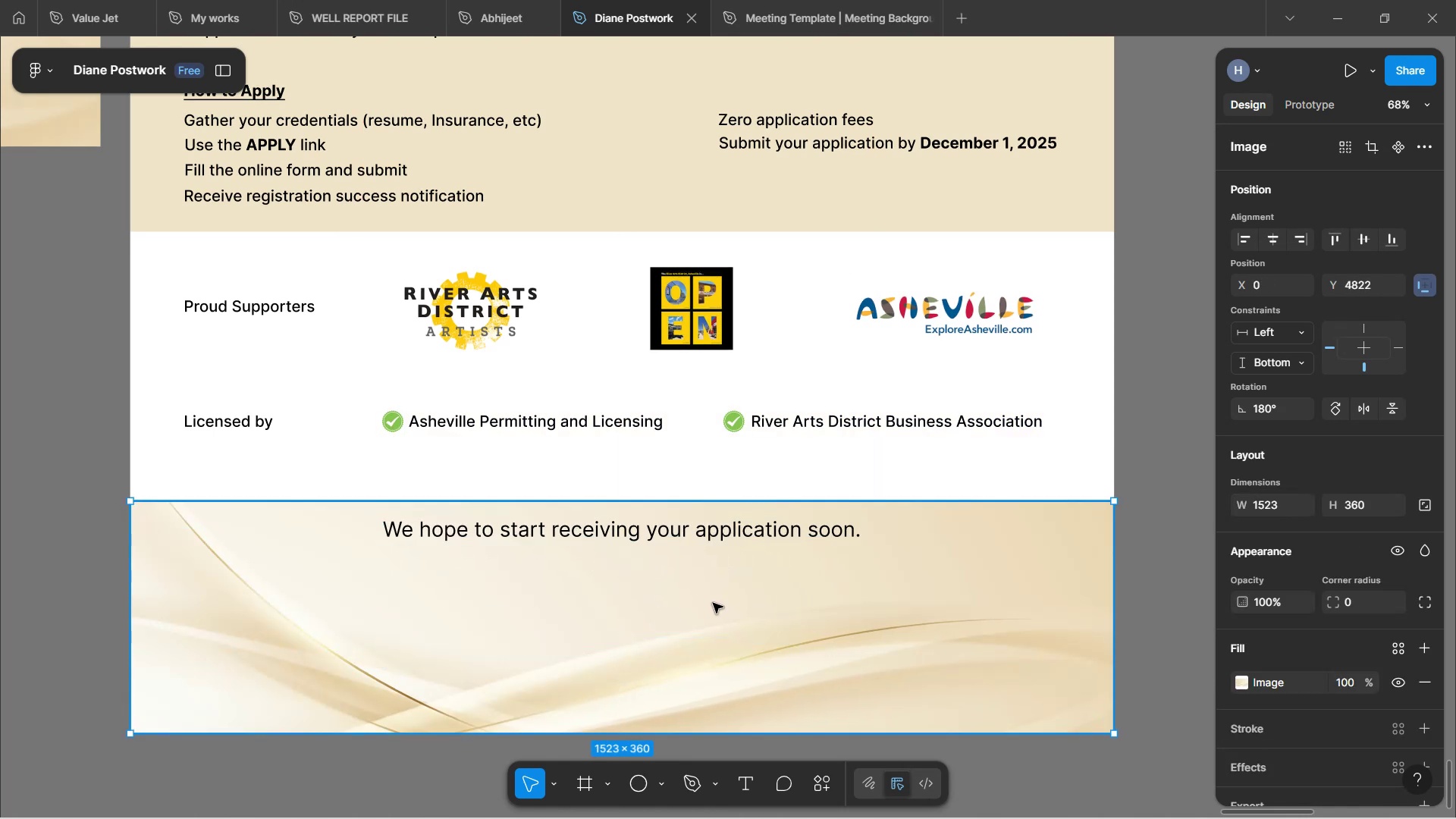 
hold_key(key=ControlLeft, duration=1.55)
scroll: coordinate [713, 603], scroll_direction: down, amount: 3.0
 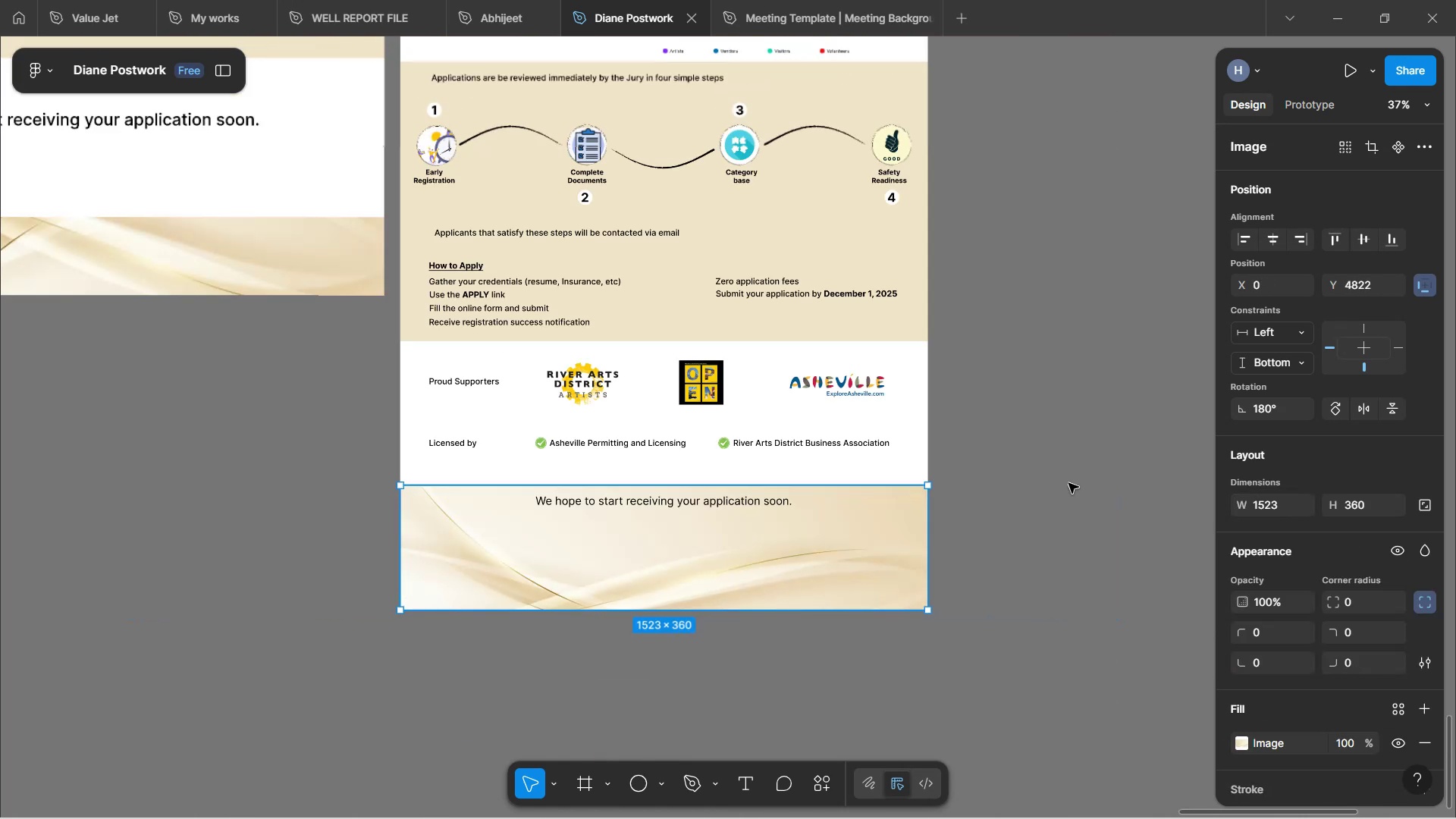 
left_click([1040, 486])
 